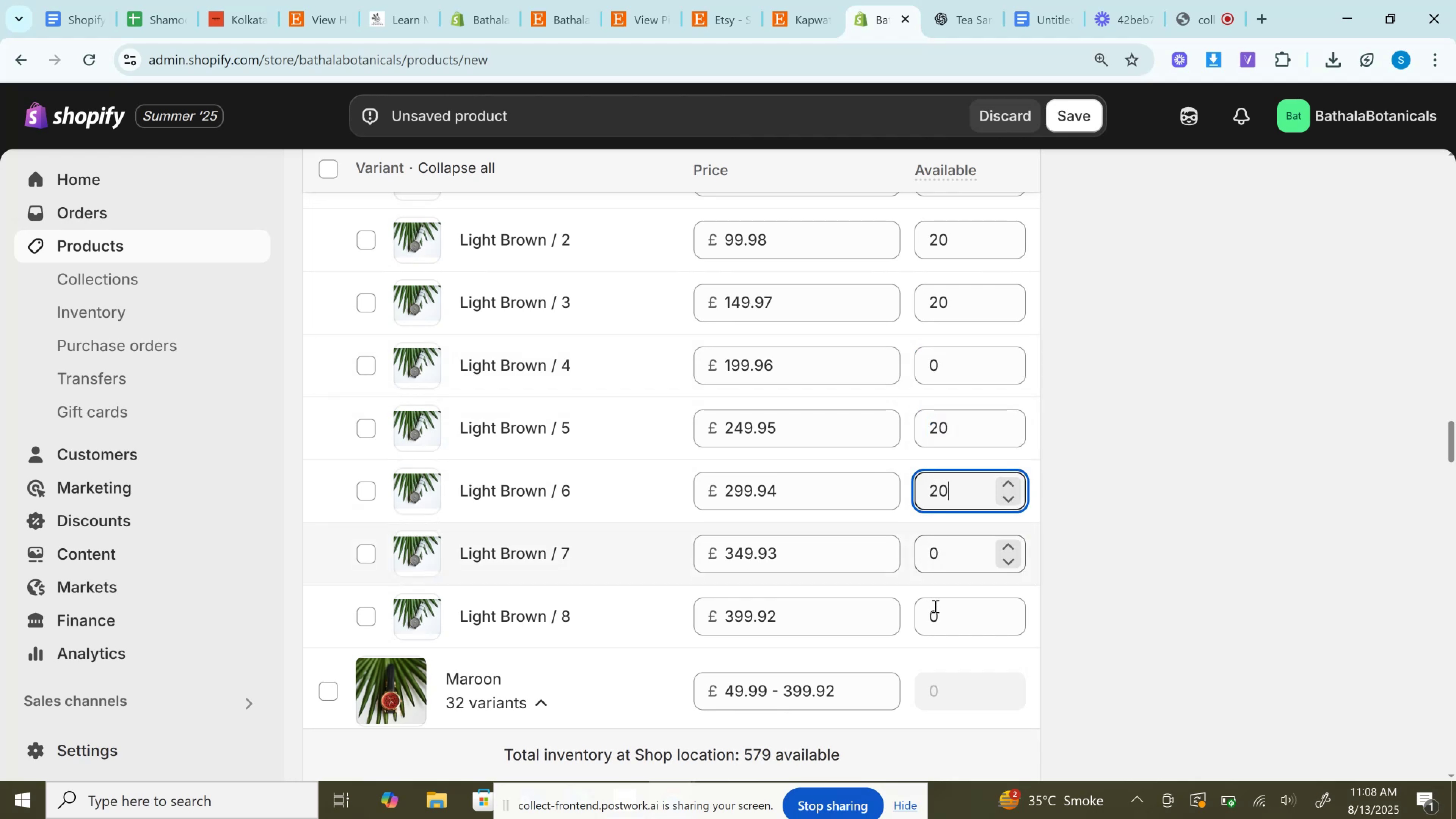 
left_click([934, 606])
 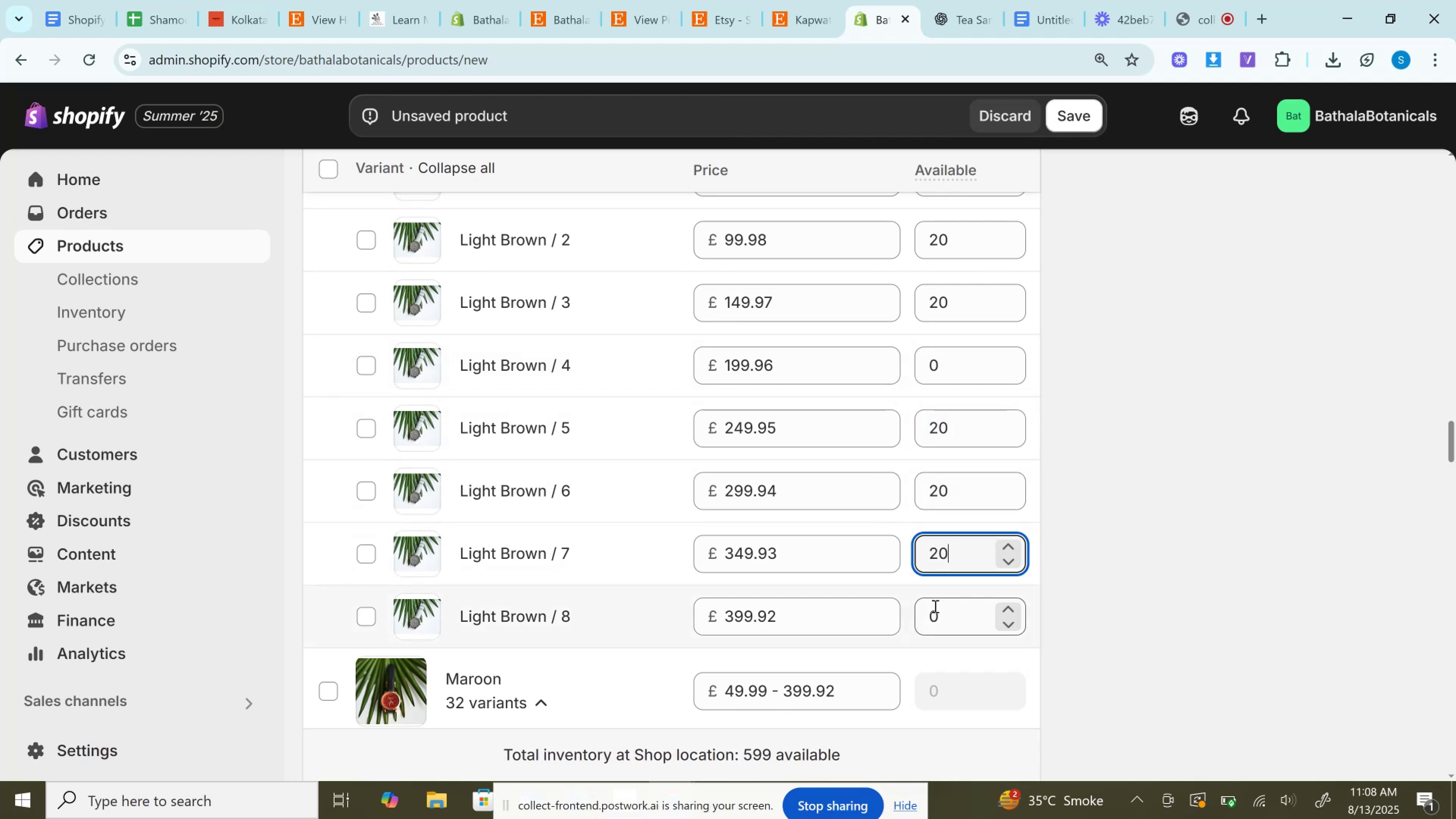 
key(Control+V)
 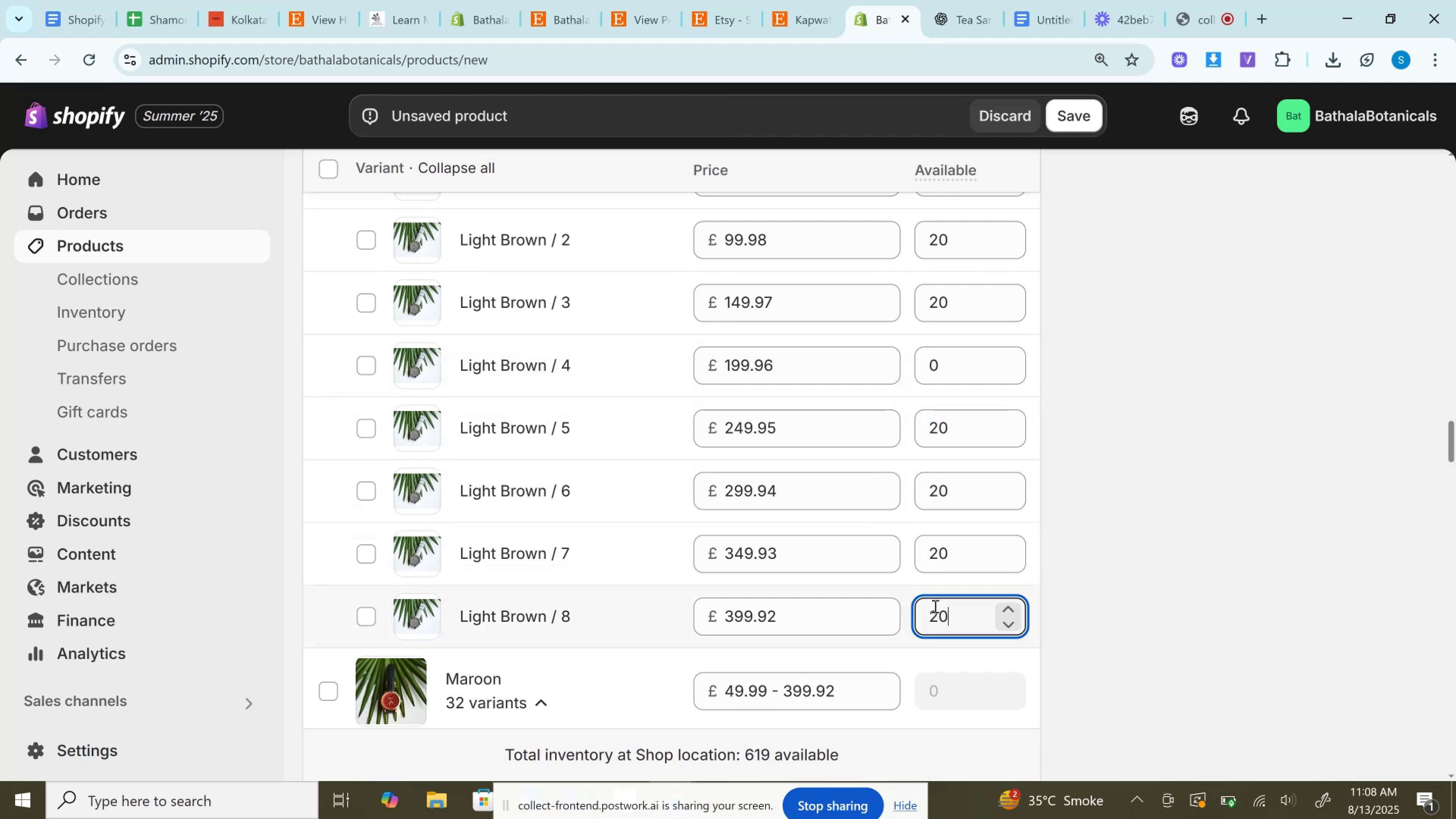 
scroll: coordinate [769, 552], scroll_direction: down, amount: 8.0
 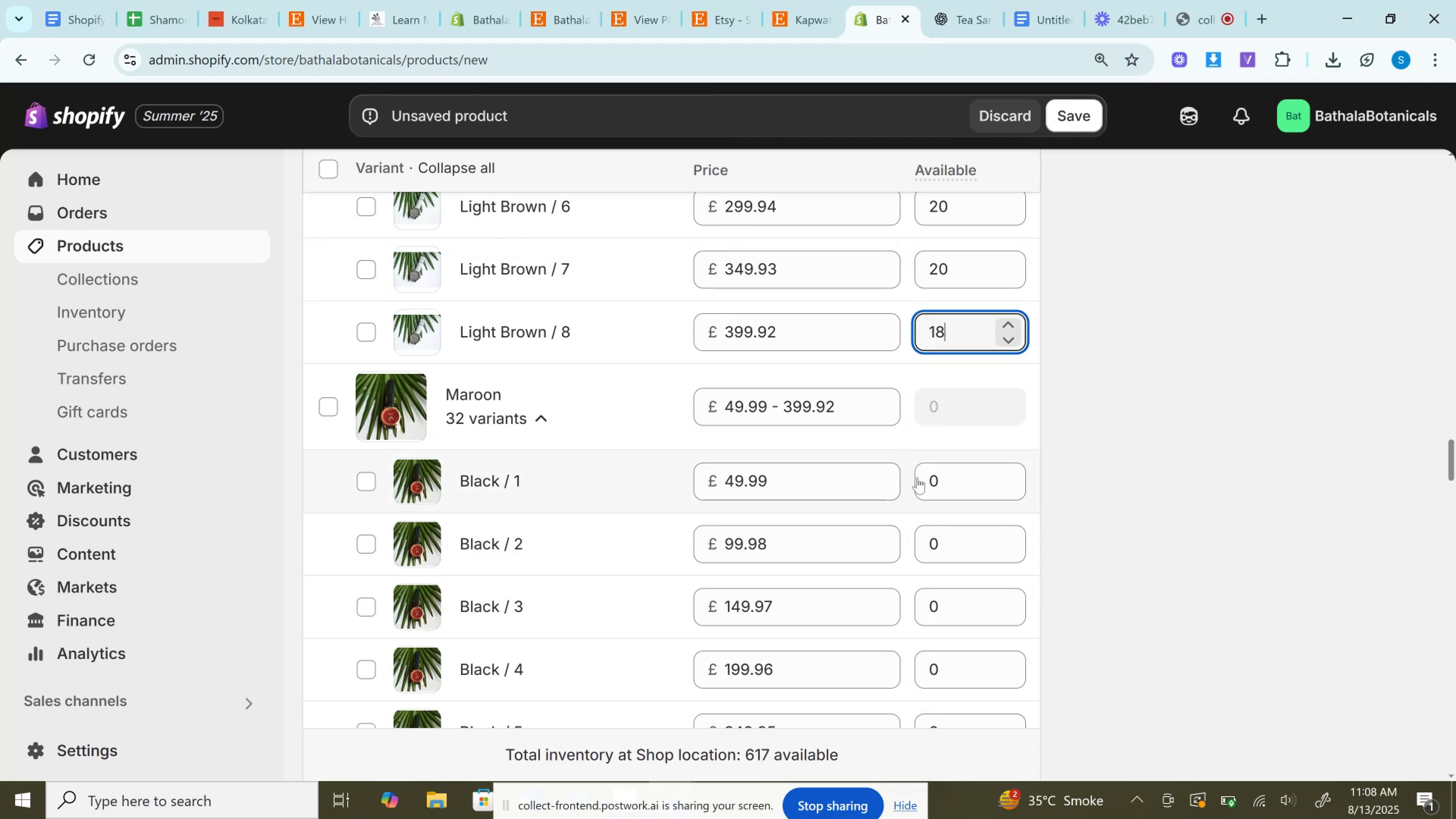 
left_click([926, 477])
 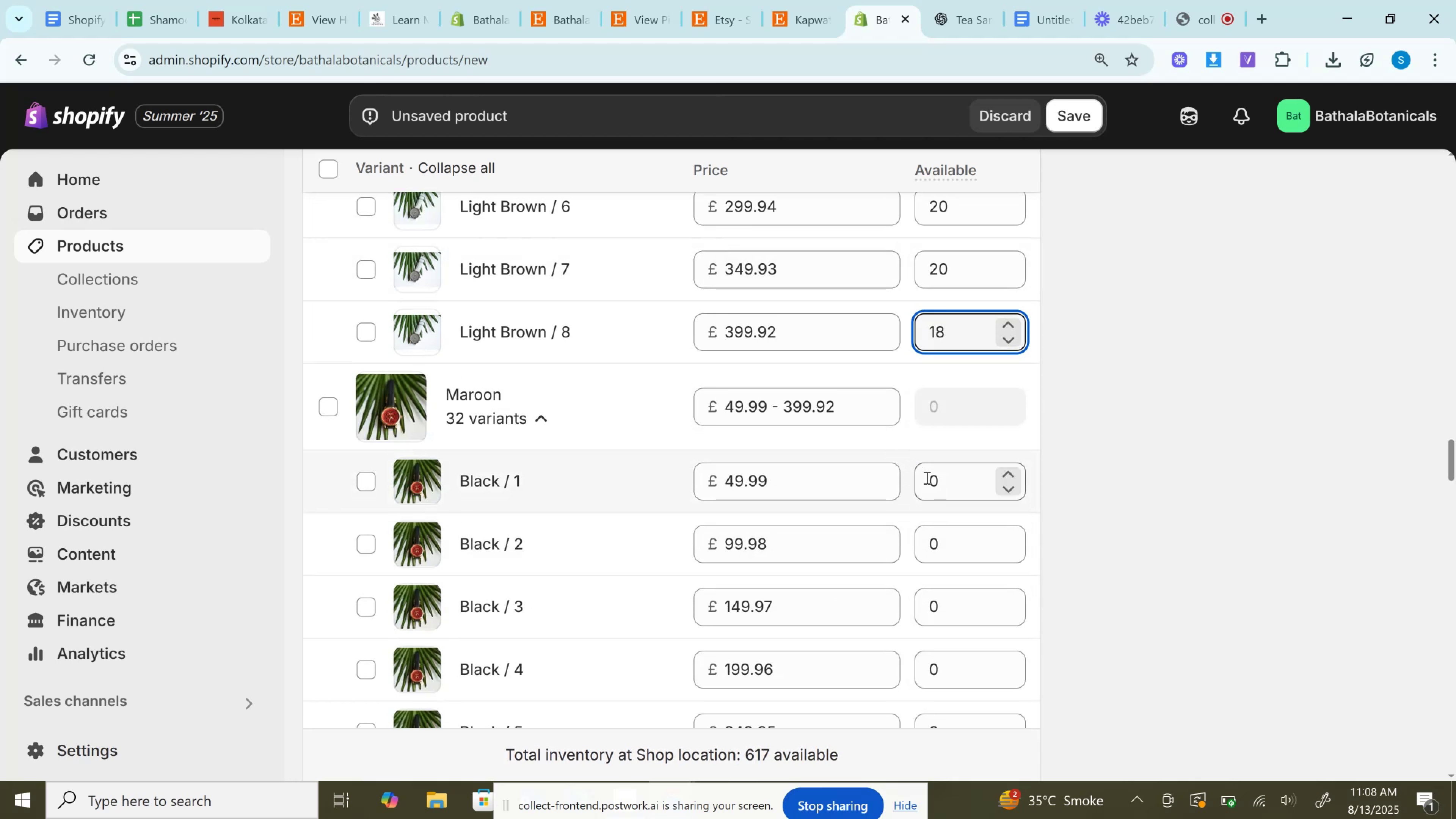 
key(Control+V)
 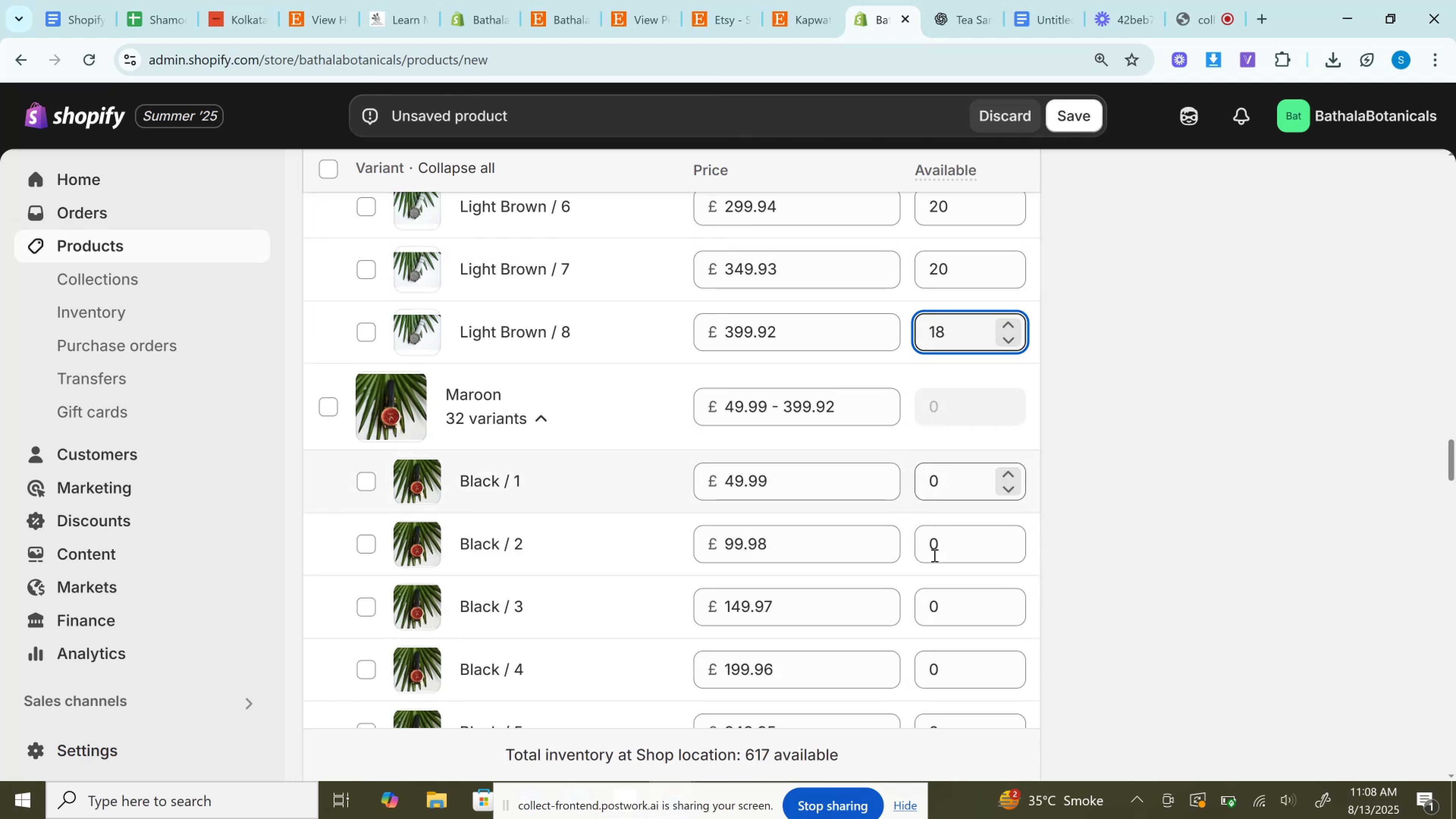 
left_click([934, 555])
 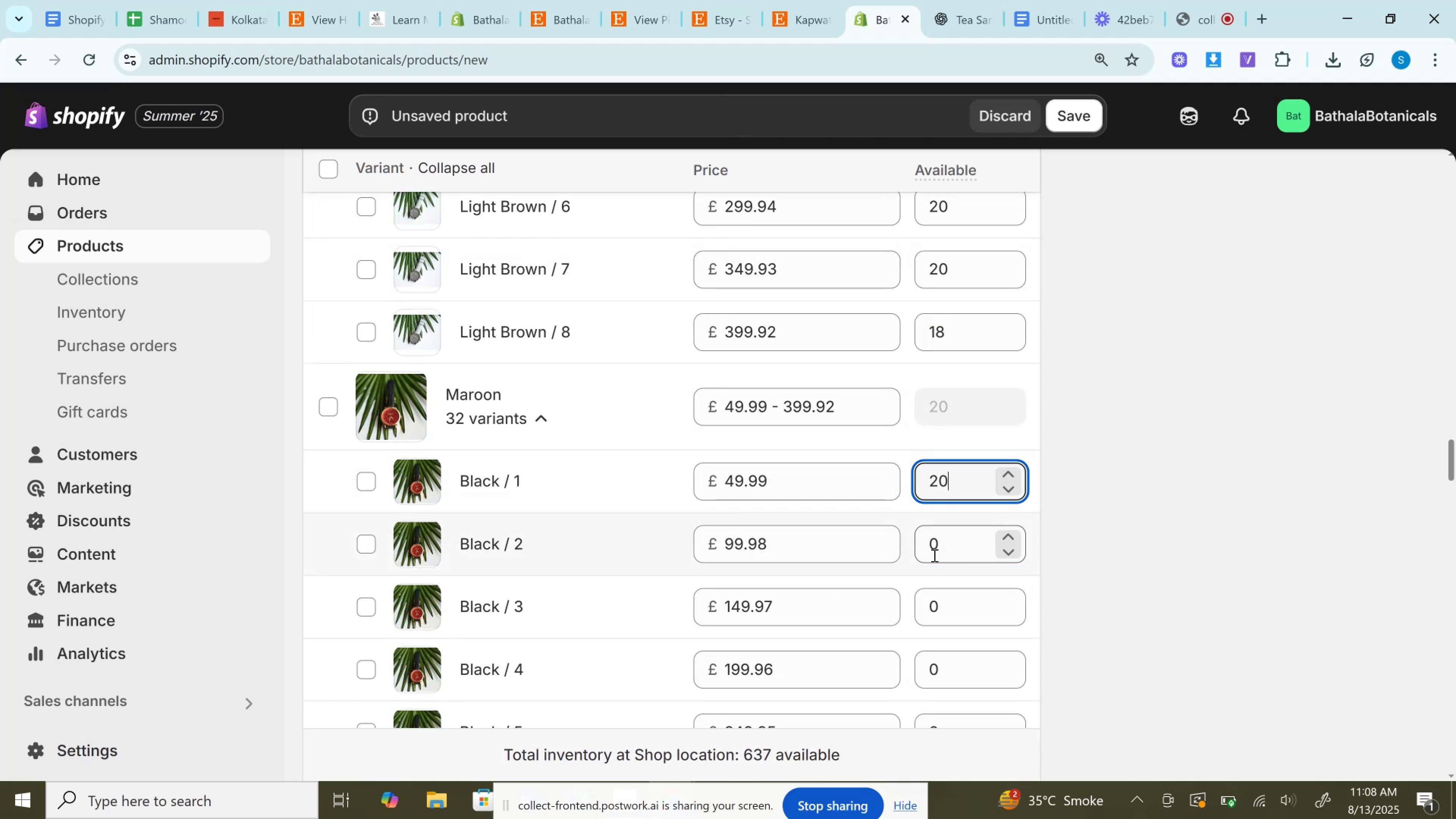 
key(Control+V)
 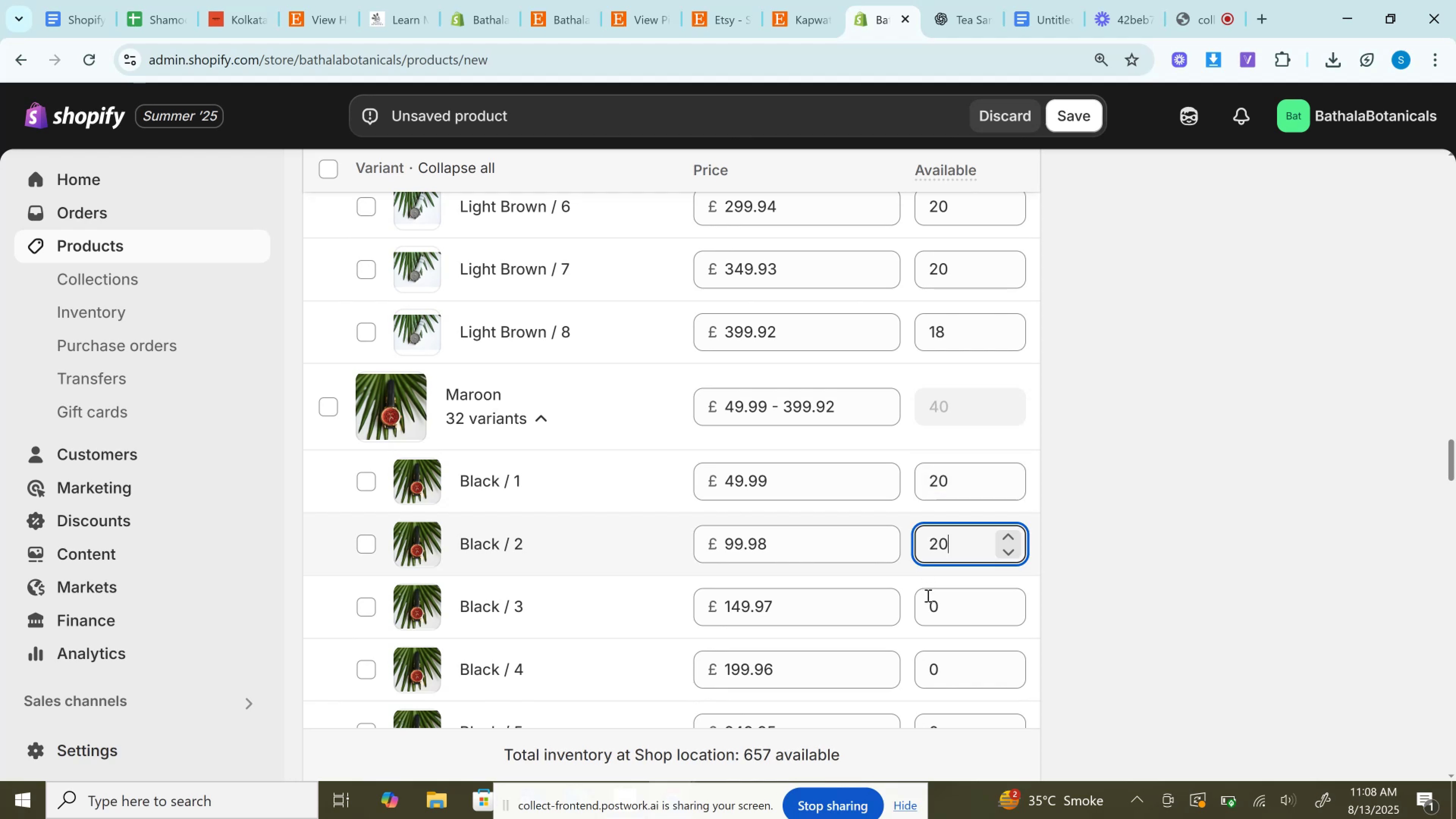 
left_click([927, 595])
 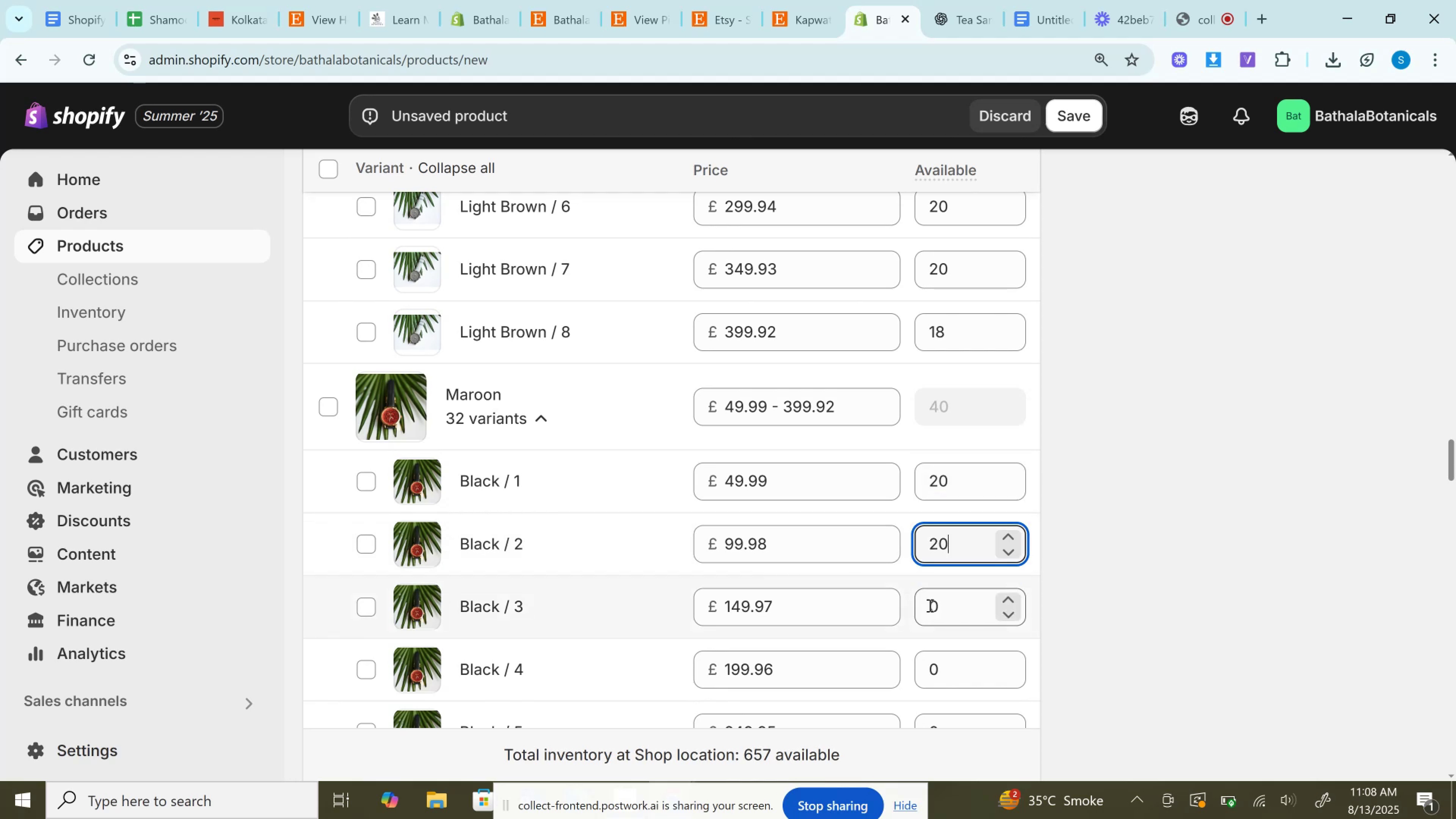 
key(Control+V)
 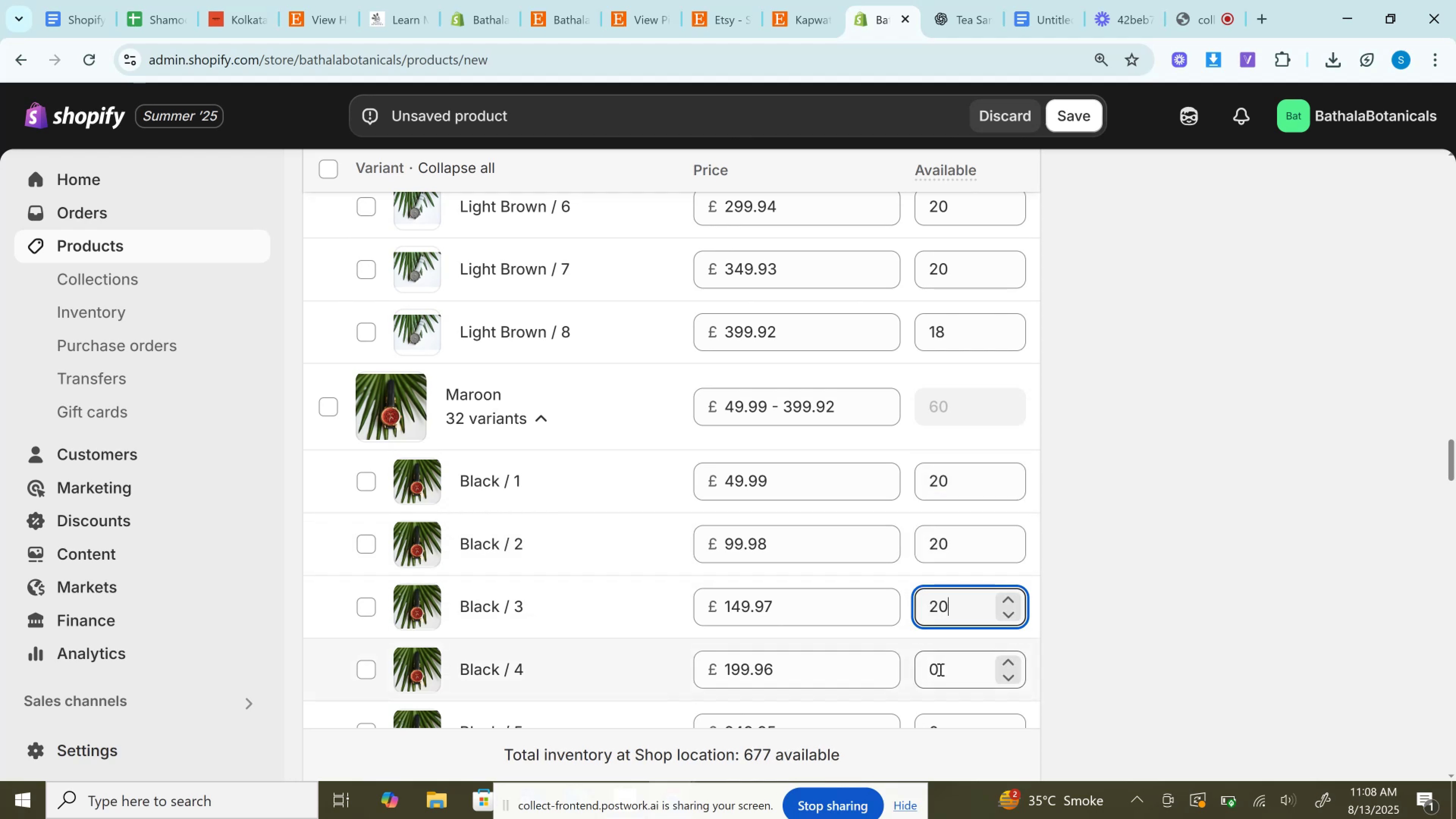 
left_click([934, 669])
 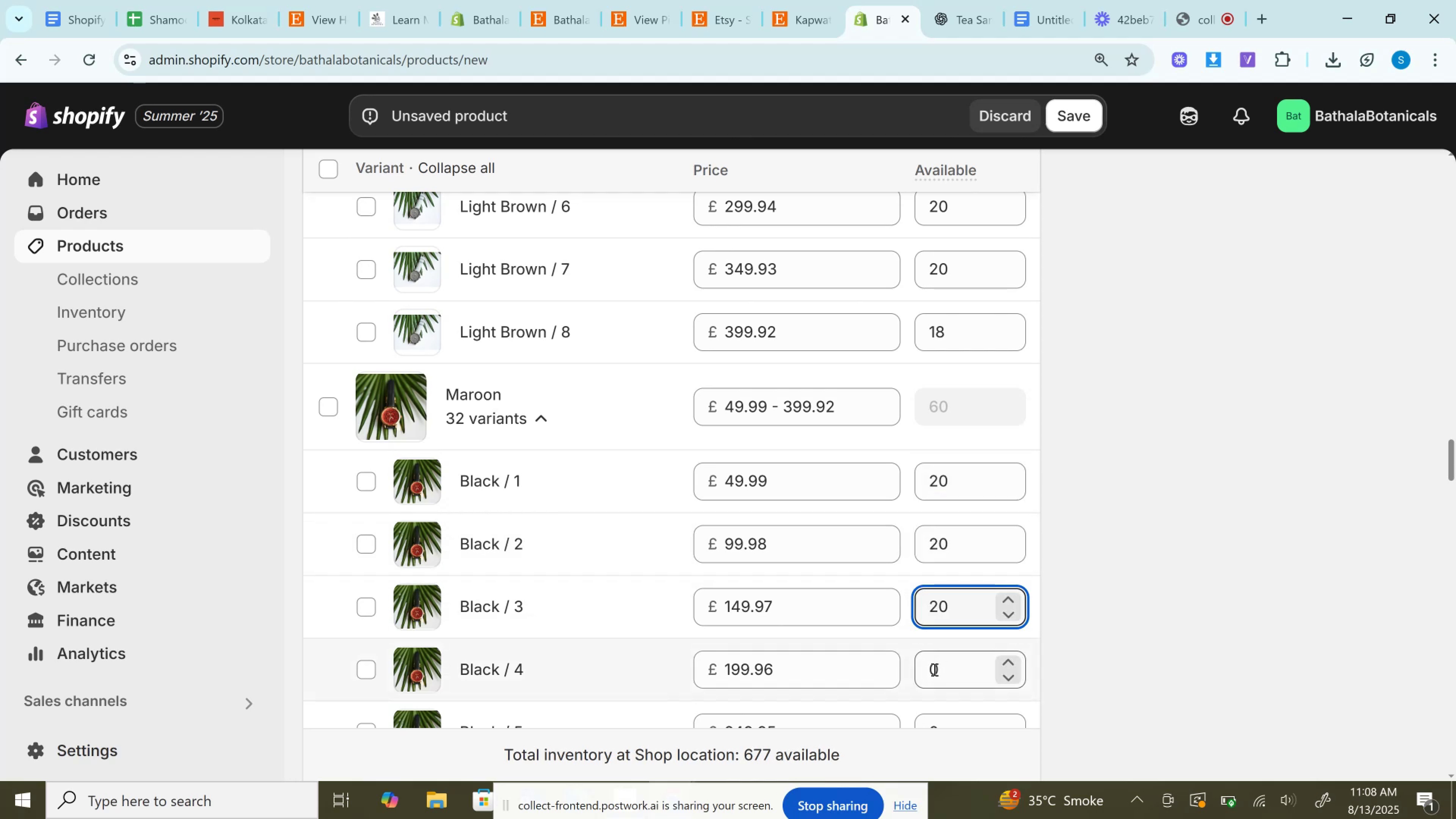 
key(Control+V)
 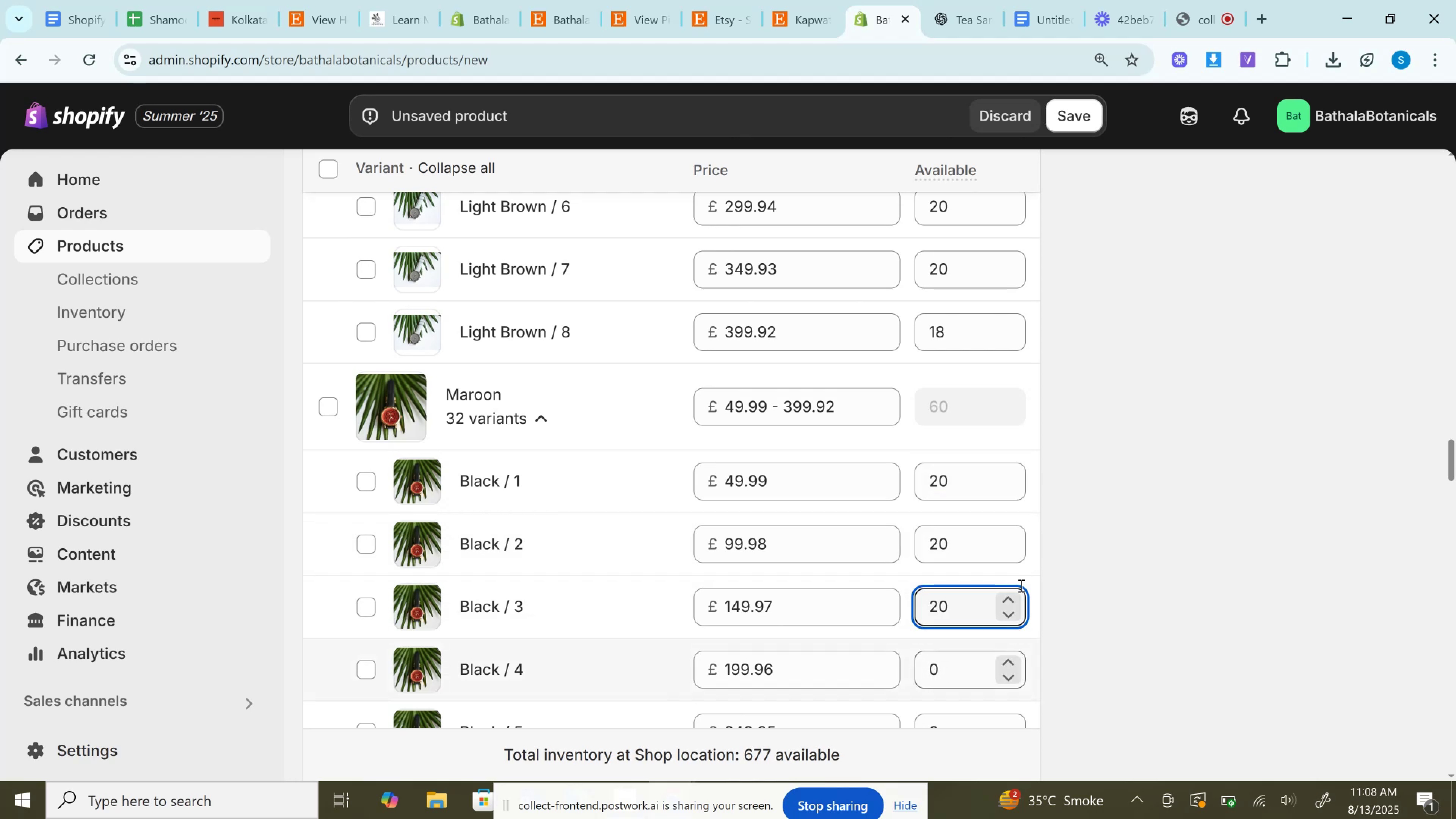 
scroll: coordinate [1070, 539], scroll_direction: down, amount: 3.0
 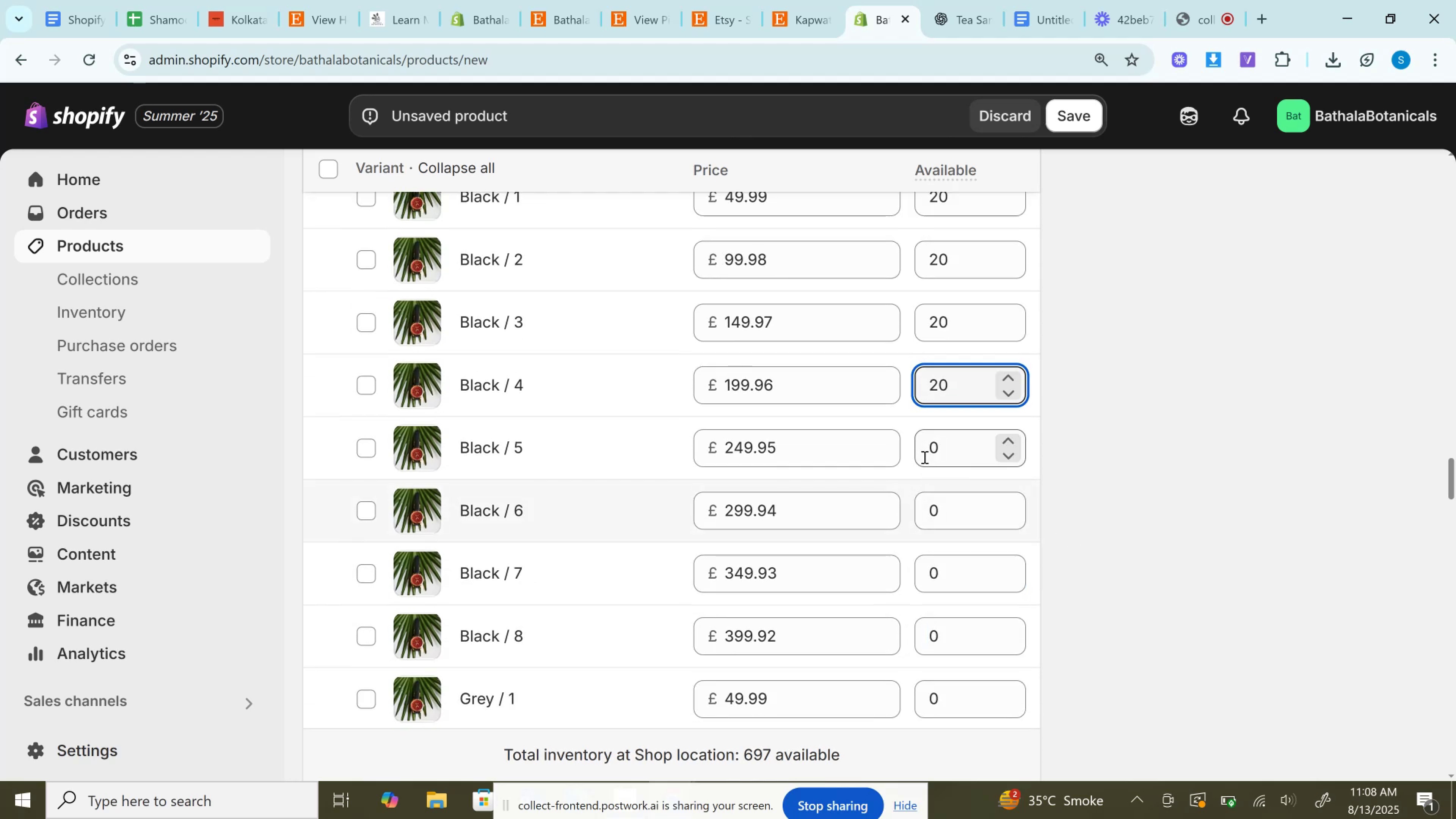 
left_click([925, 457])
 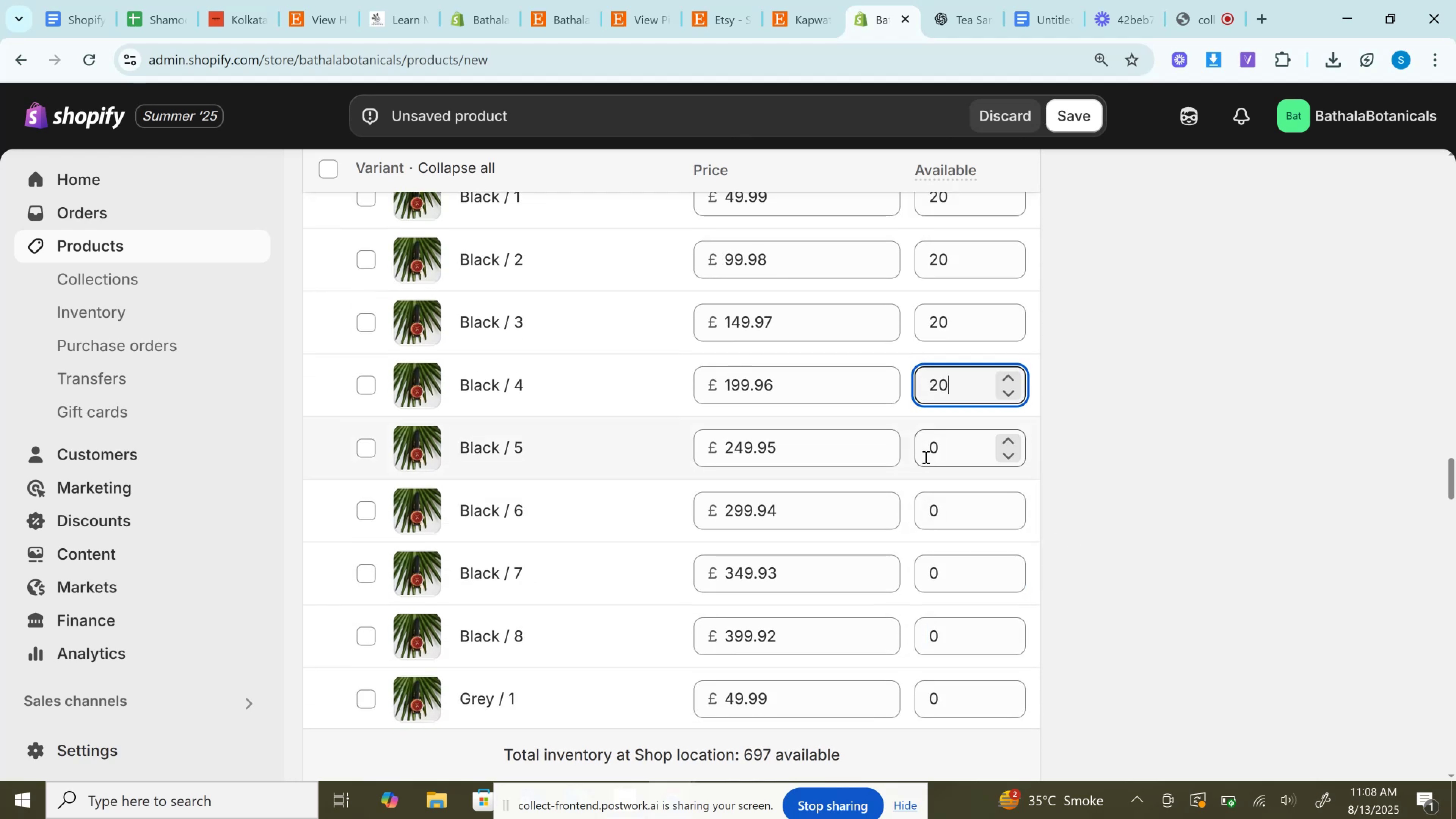 
key(Control+V)
 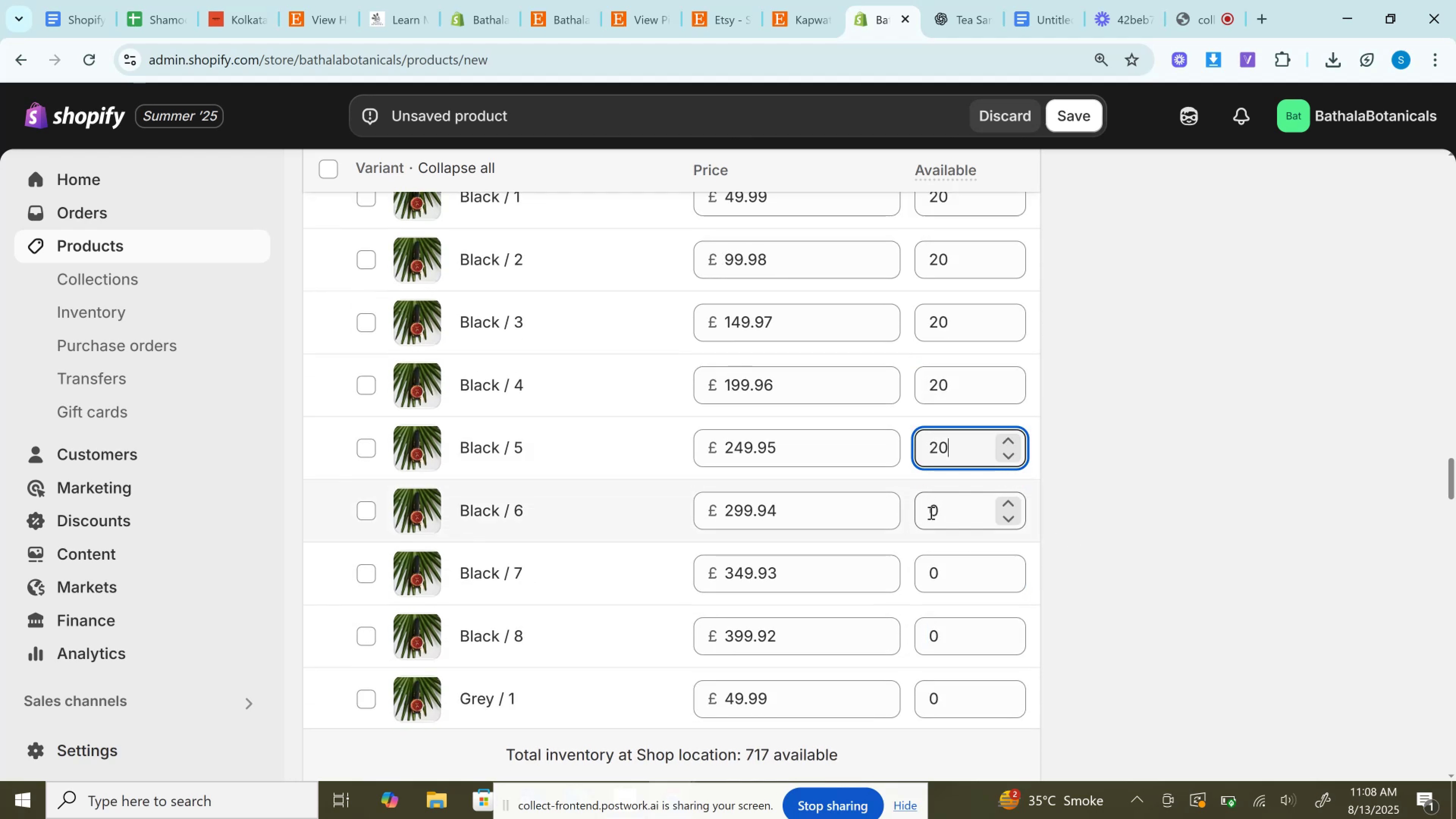 
left_click([930, 516])
 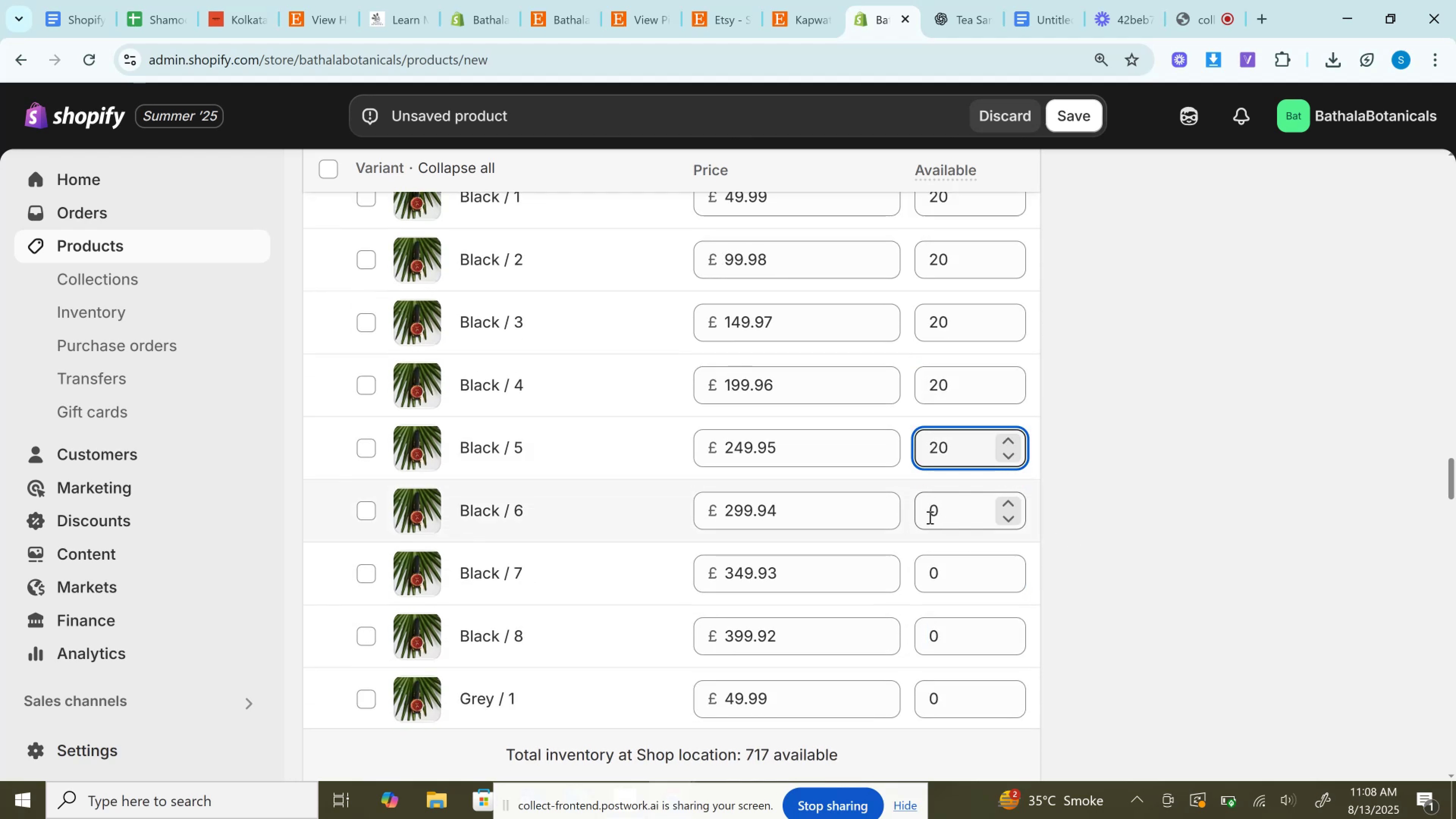 
key(Control+V)
 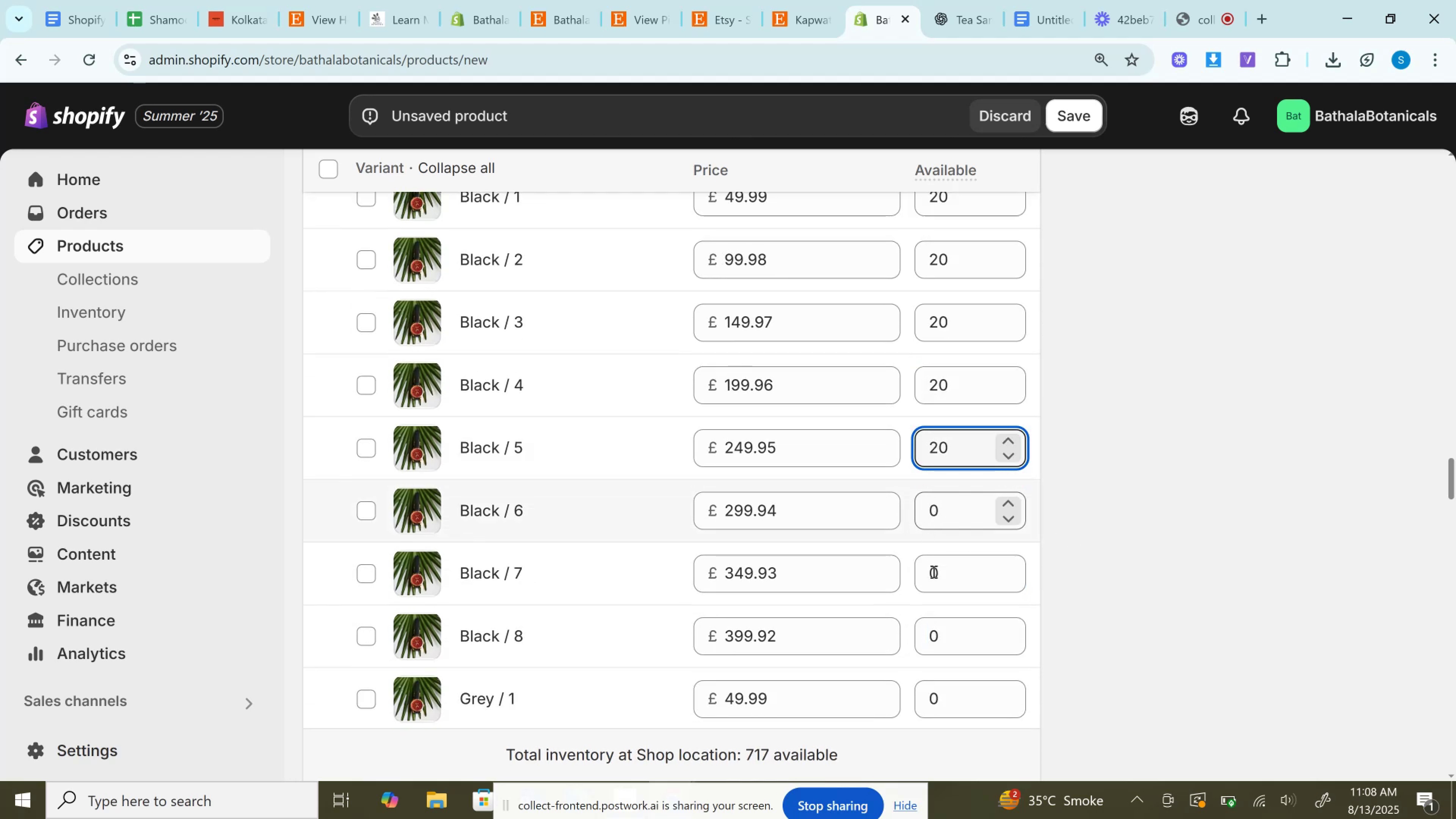 
left_click([933, 573])
 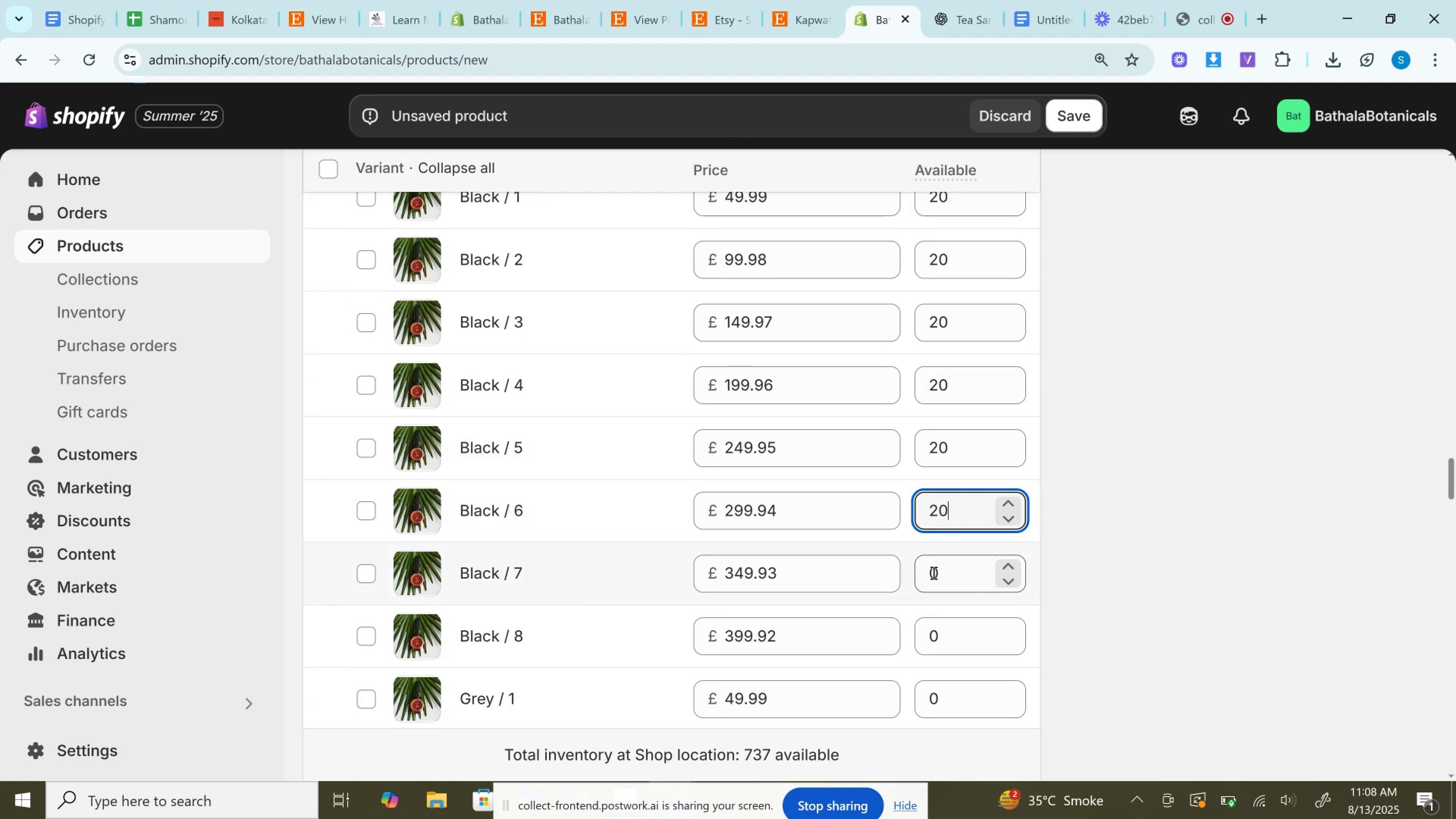 
key(Control+V)
 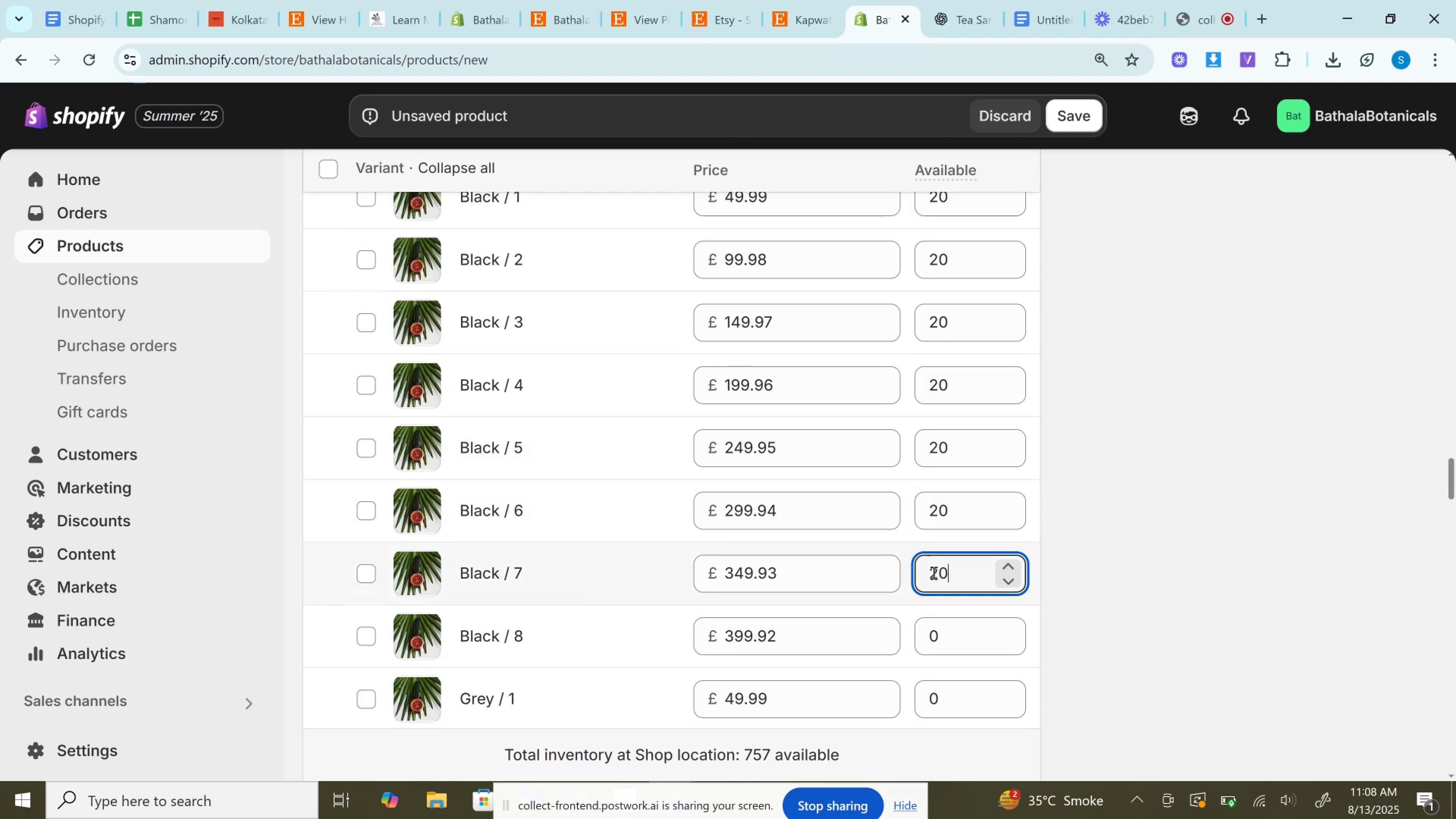 
scroll: coordinate [946, 524], scroll_direction: down, amount: 2.0
 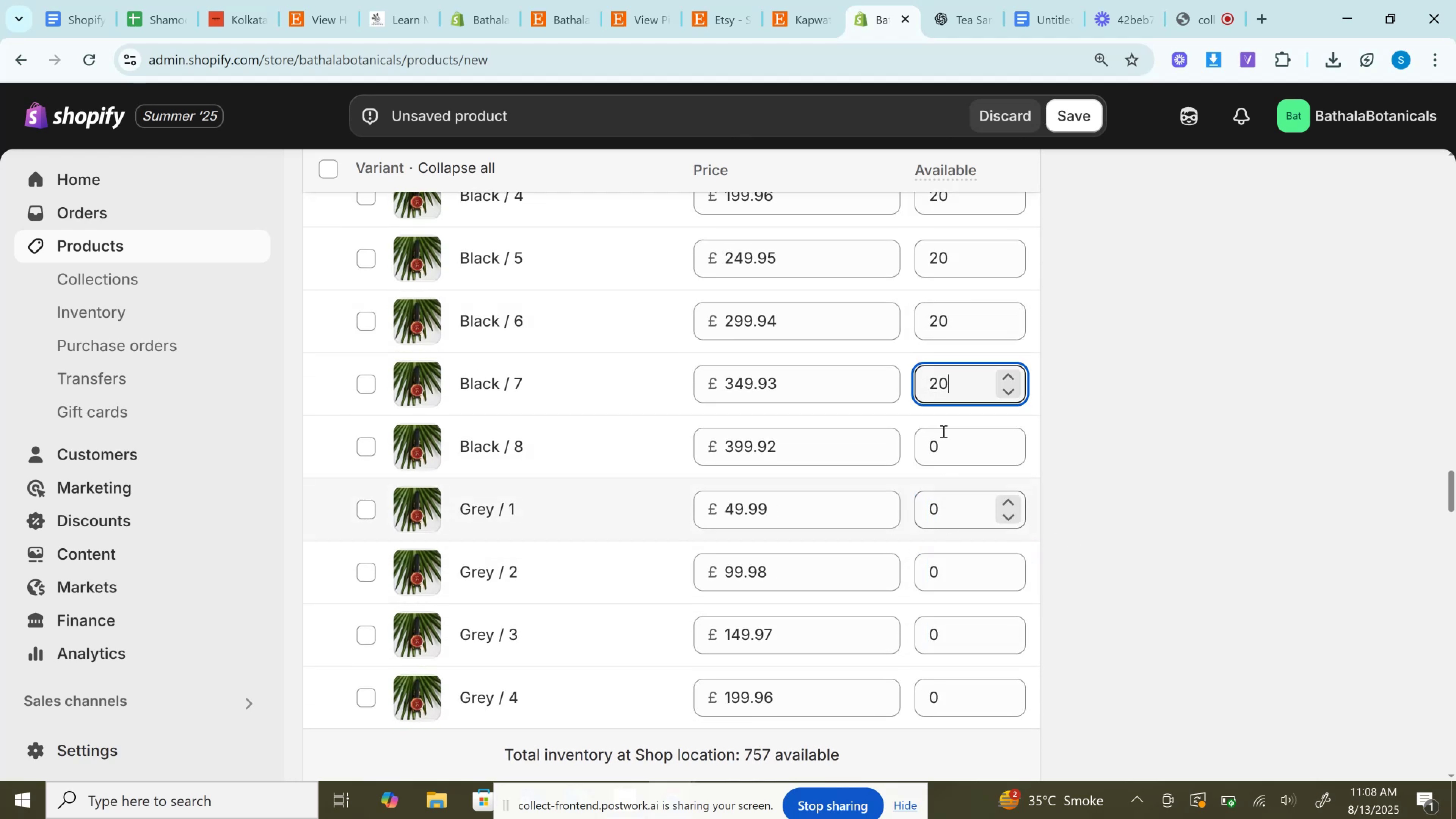 
left_click([929, 449])
 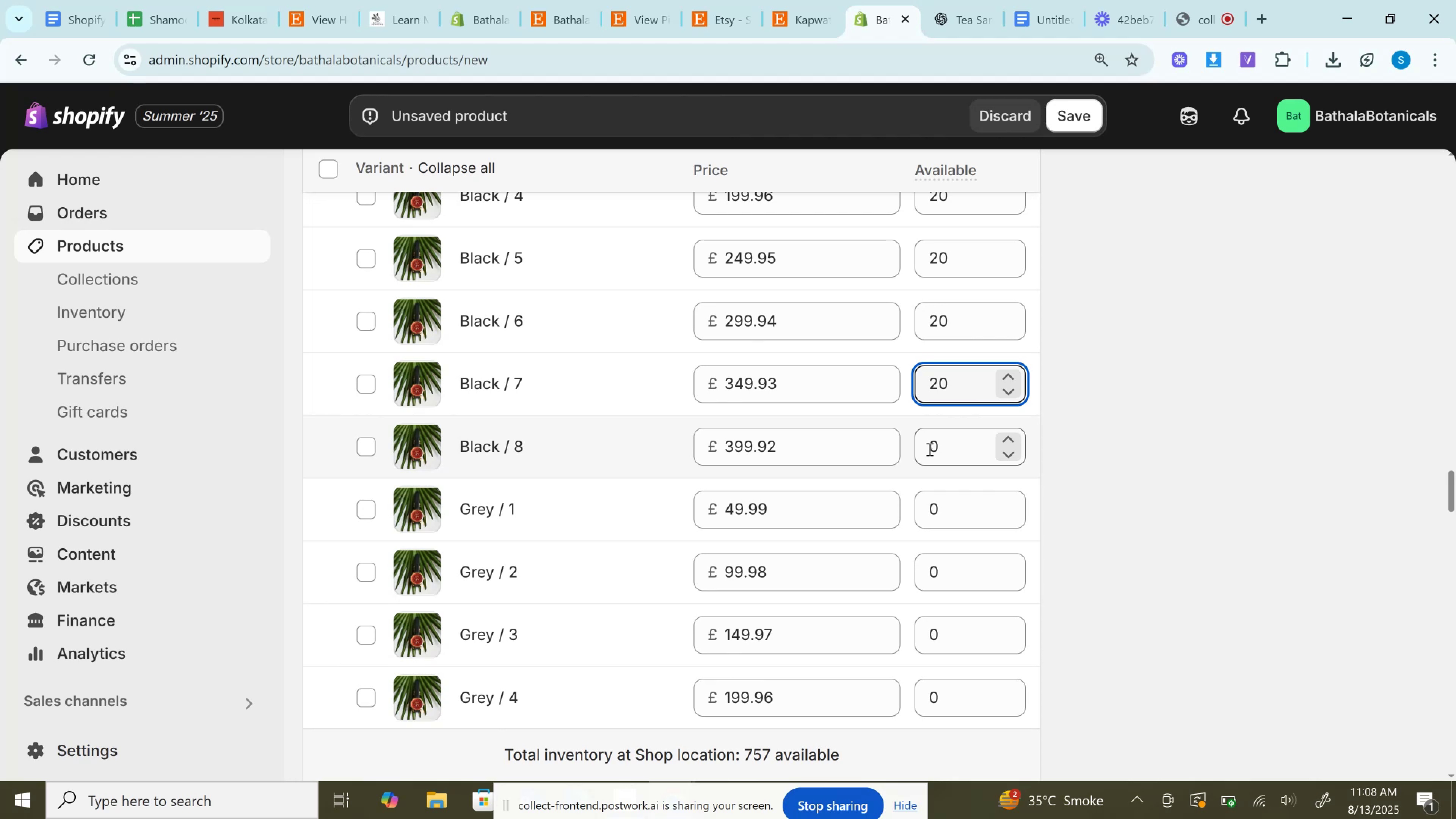 
key(Control+V)
 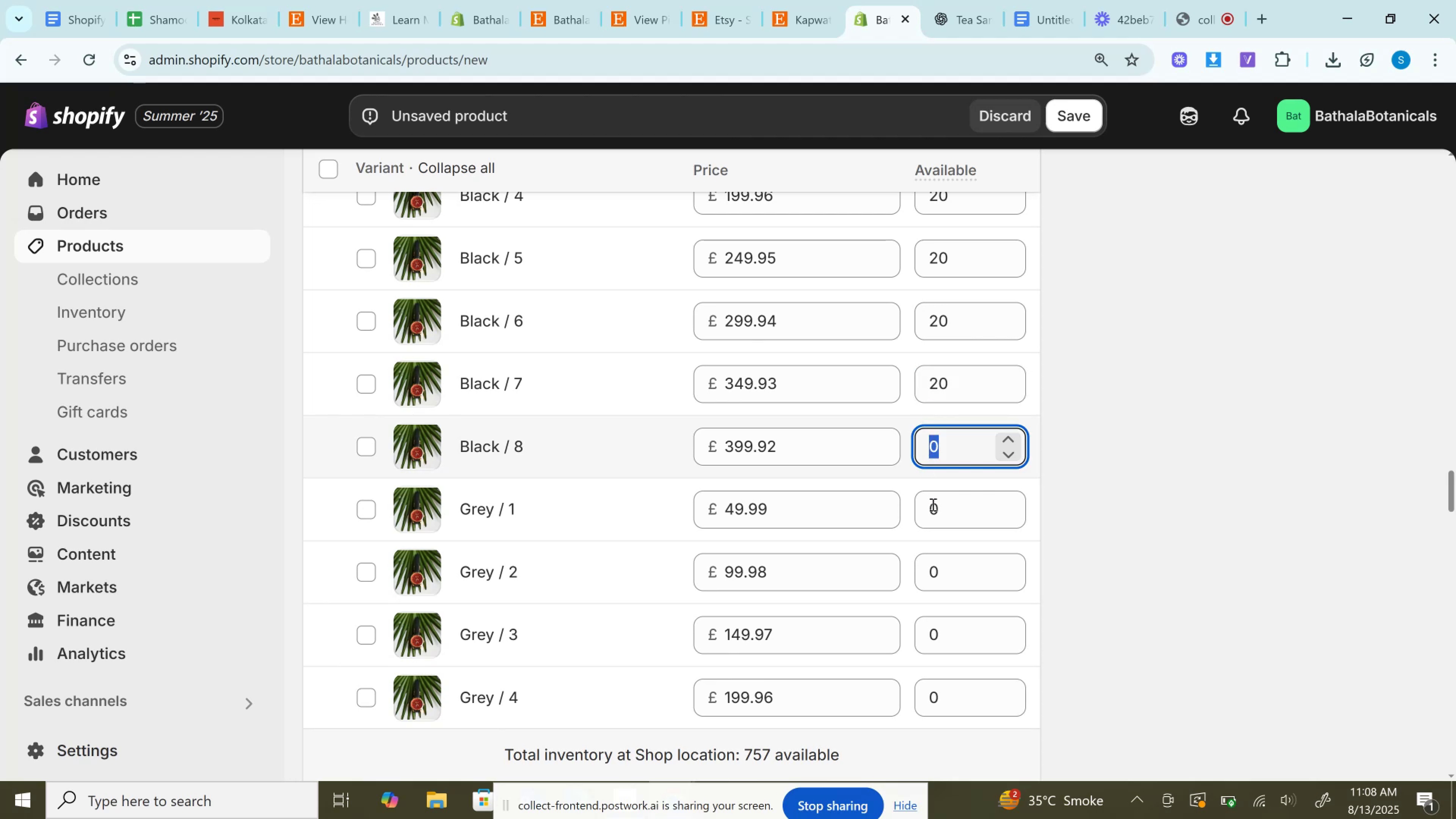 
left_click([932, 505])
 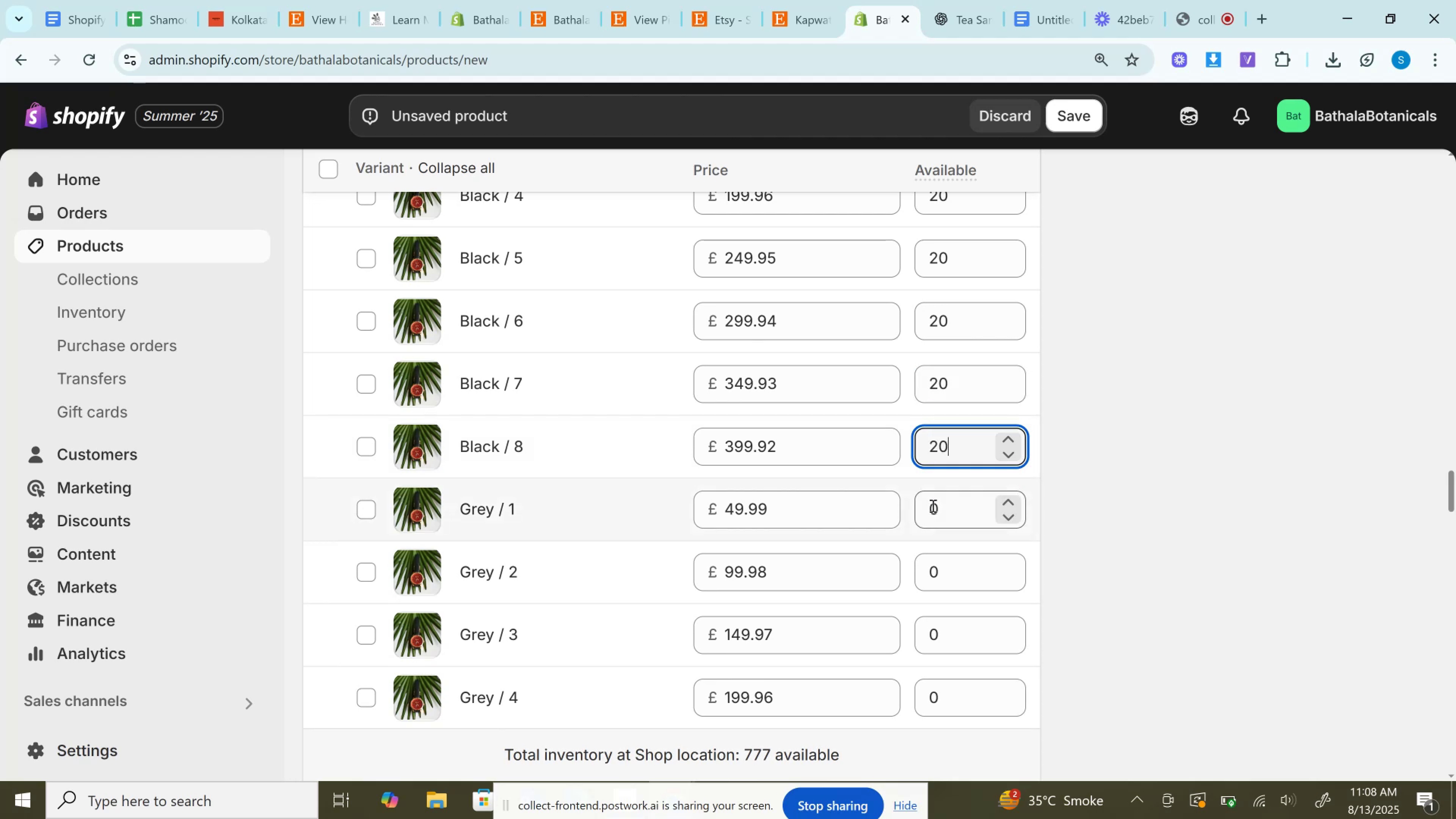 
key(Control+V)
 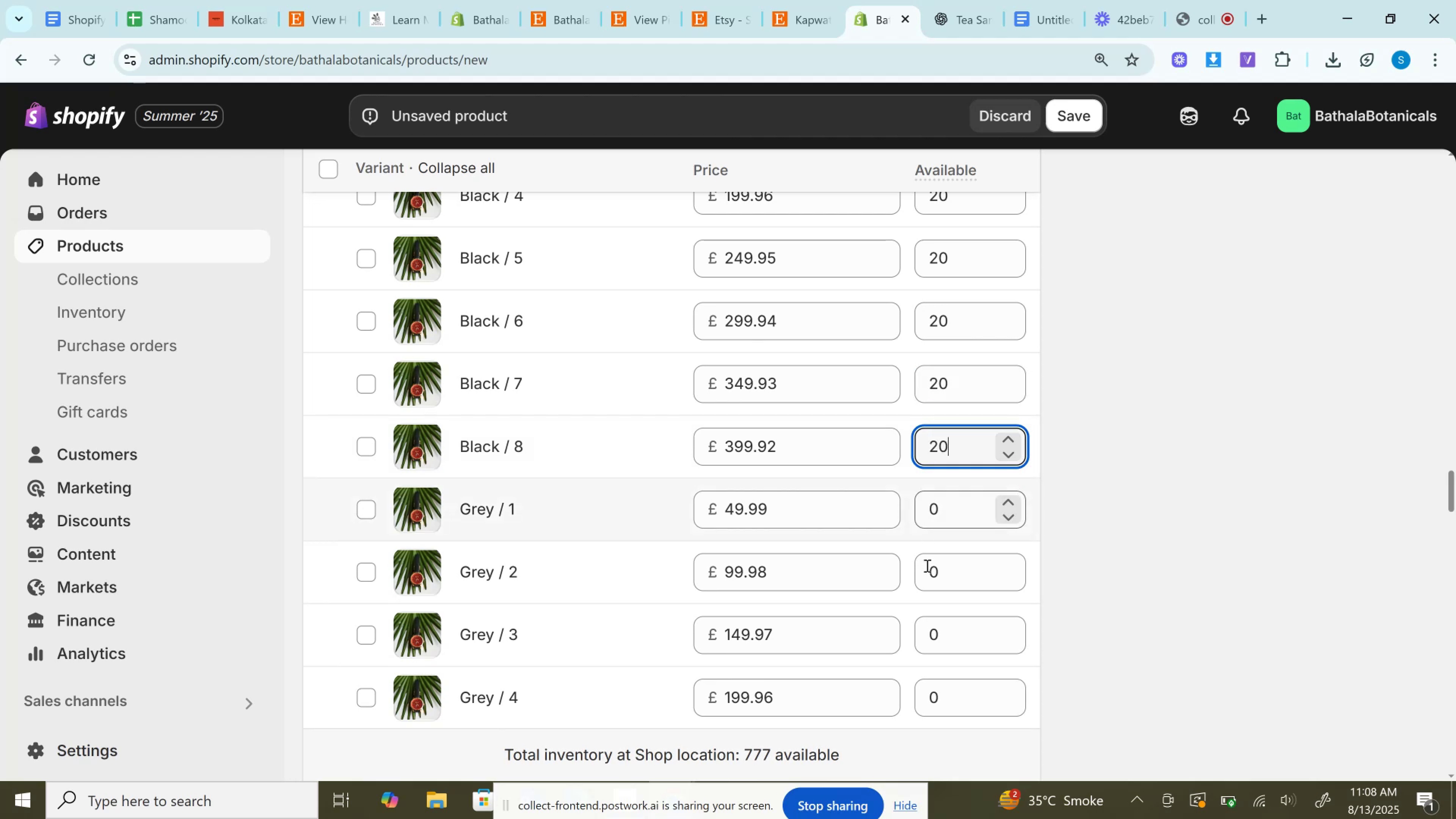 
left_click([926, 568])
 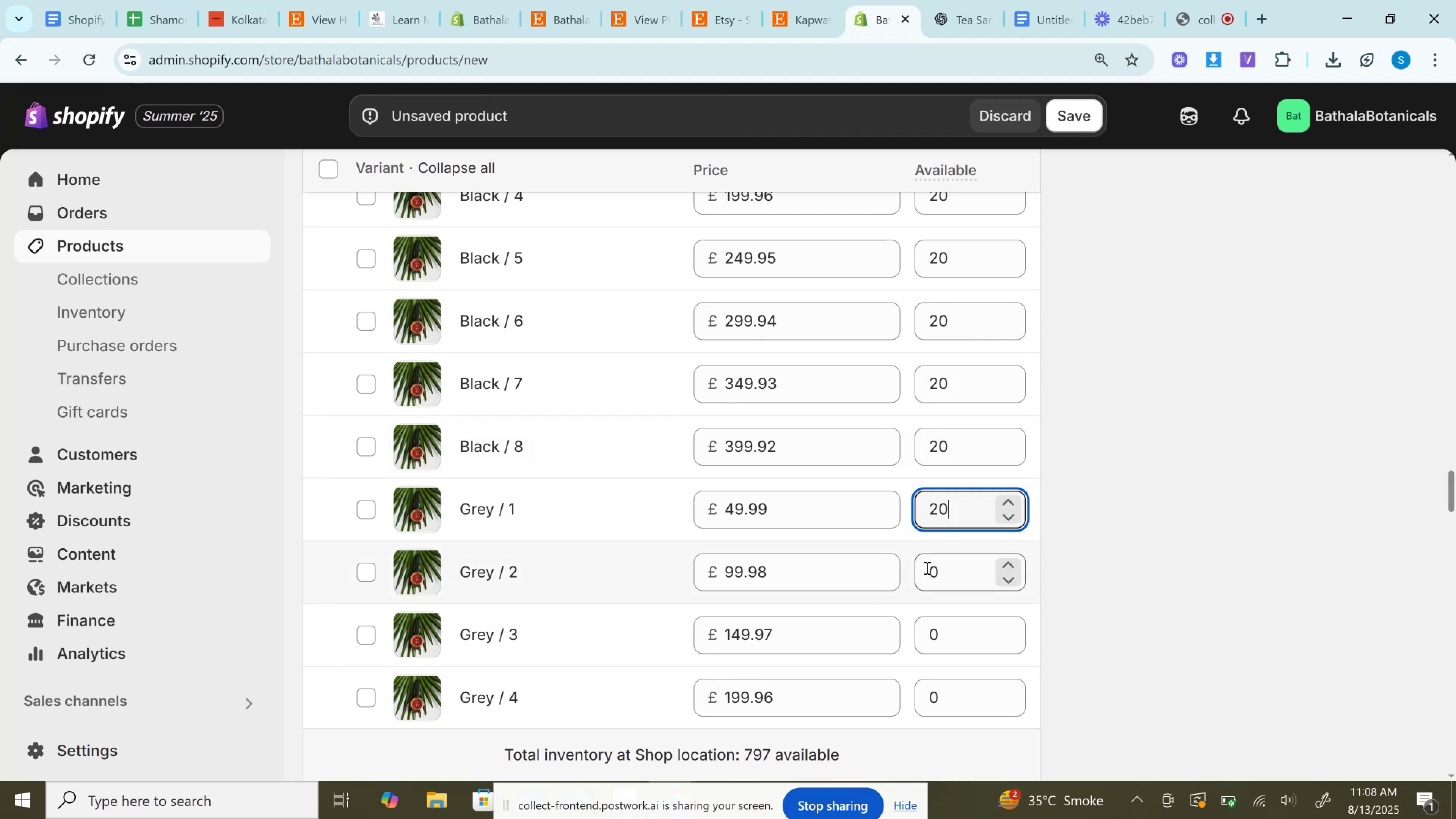 
key(Control+V)
 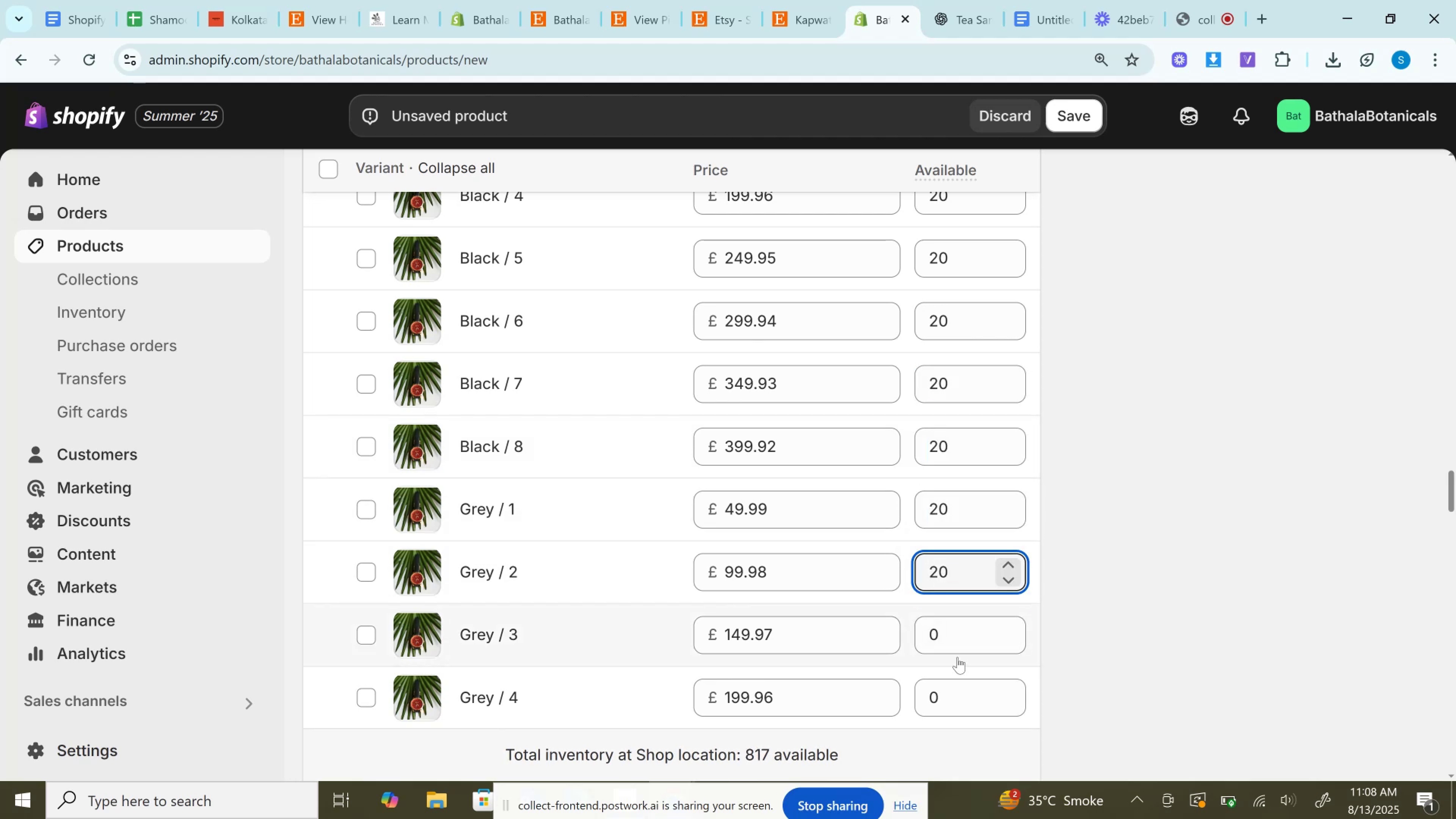 
left_click([934, 631])
 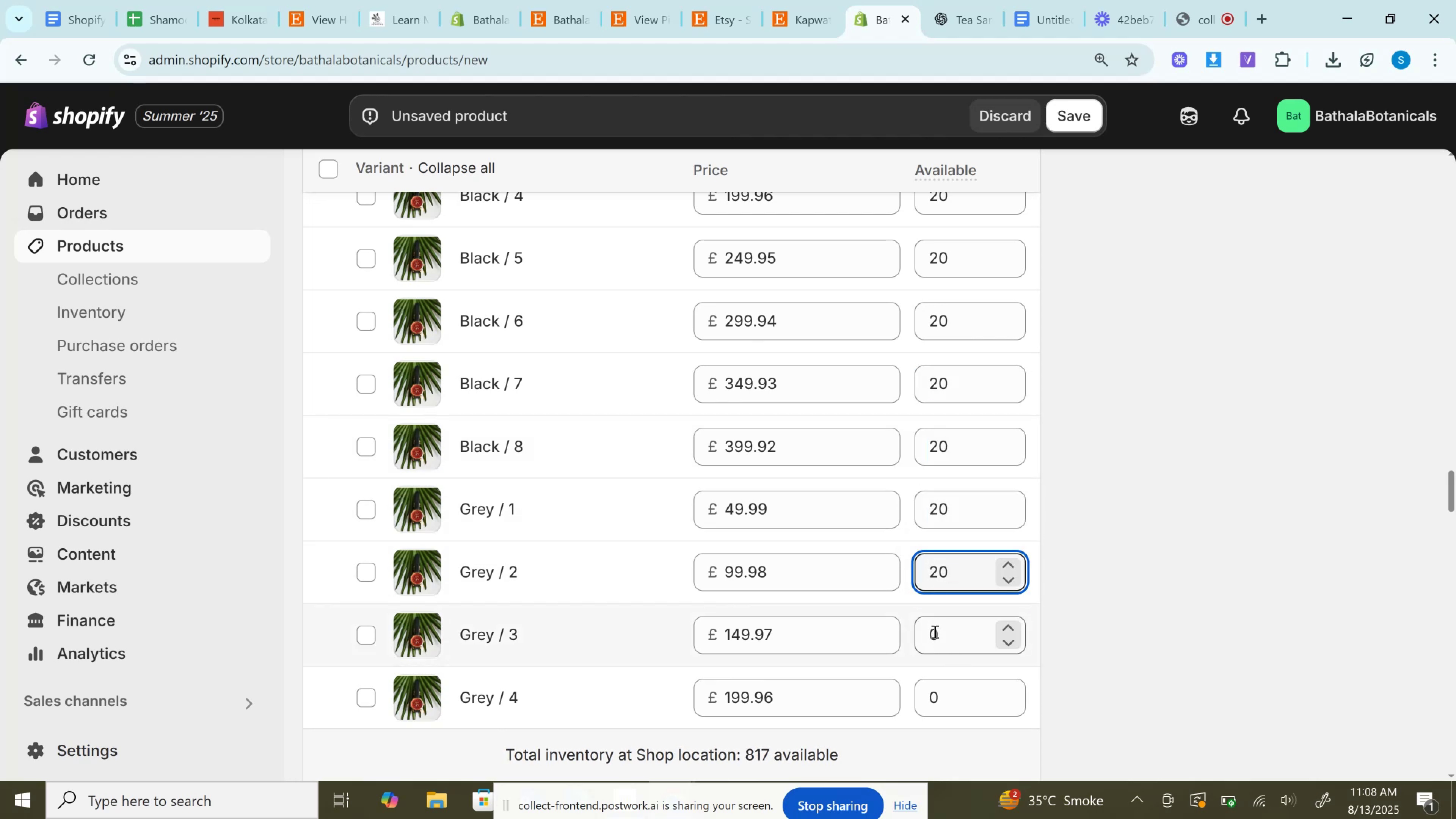 
key(Control+V)
 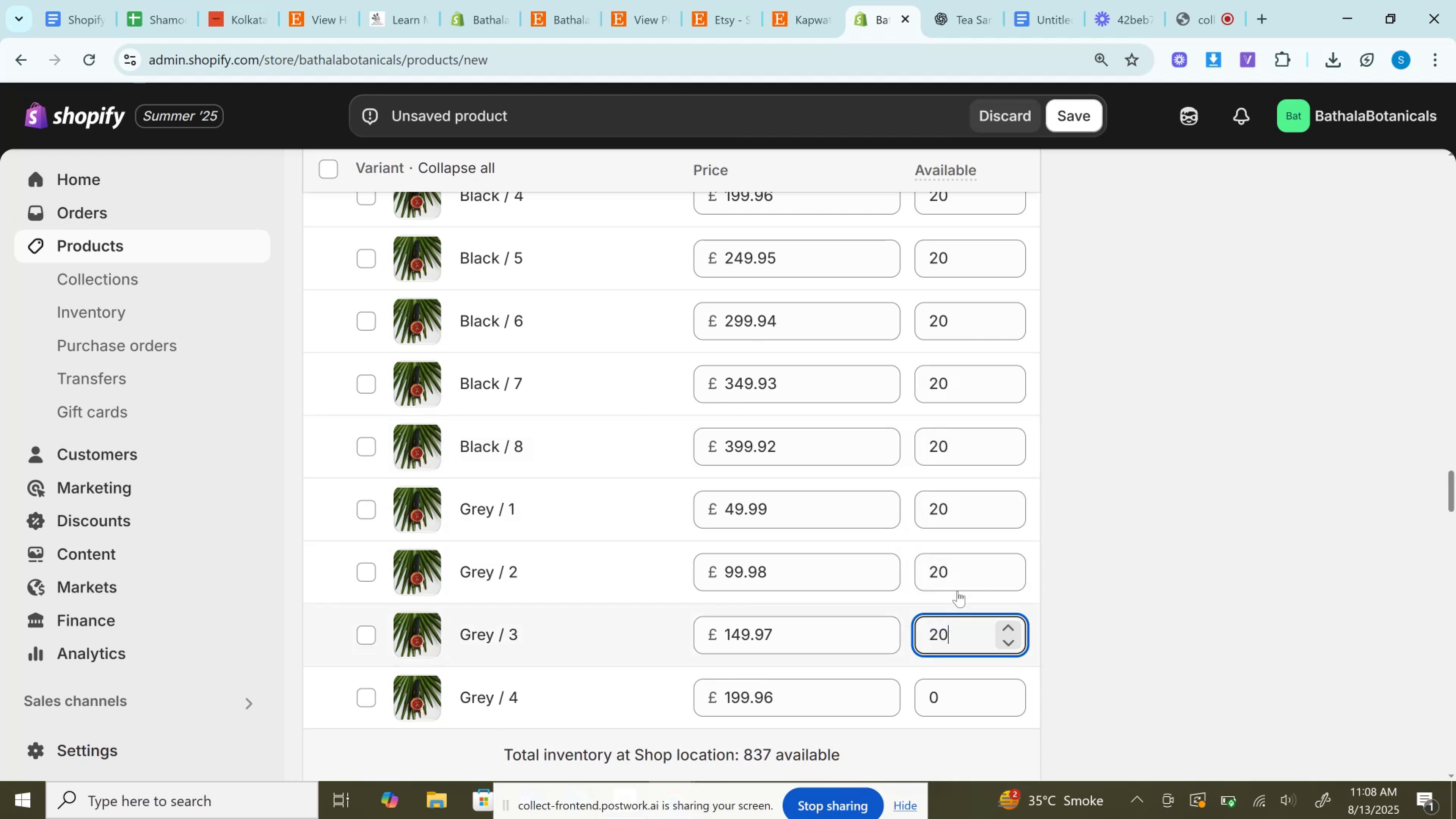 
scroll: coordinate [972, 540], scroll_direction: down, amount: 3.0
 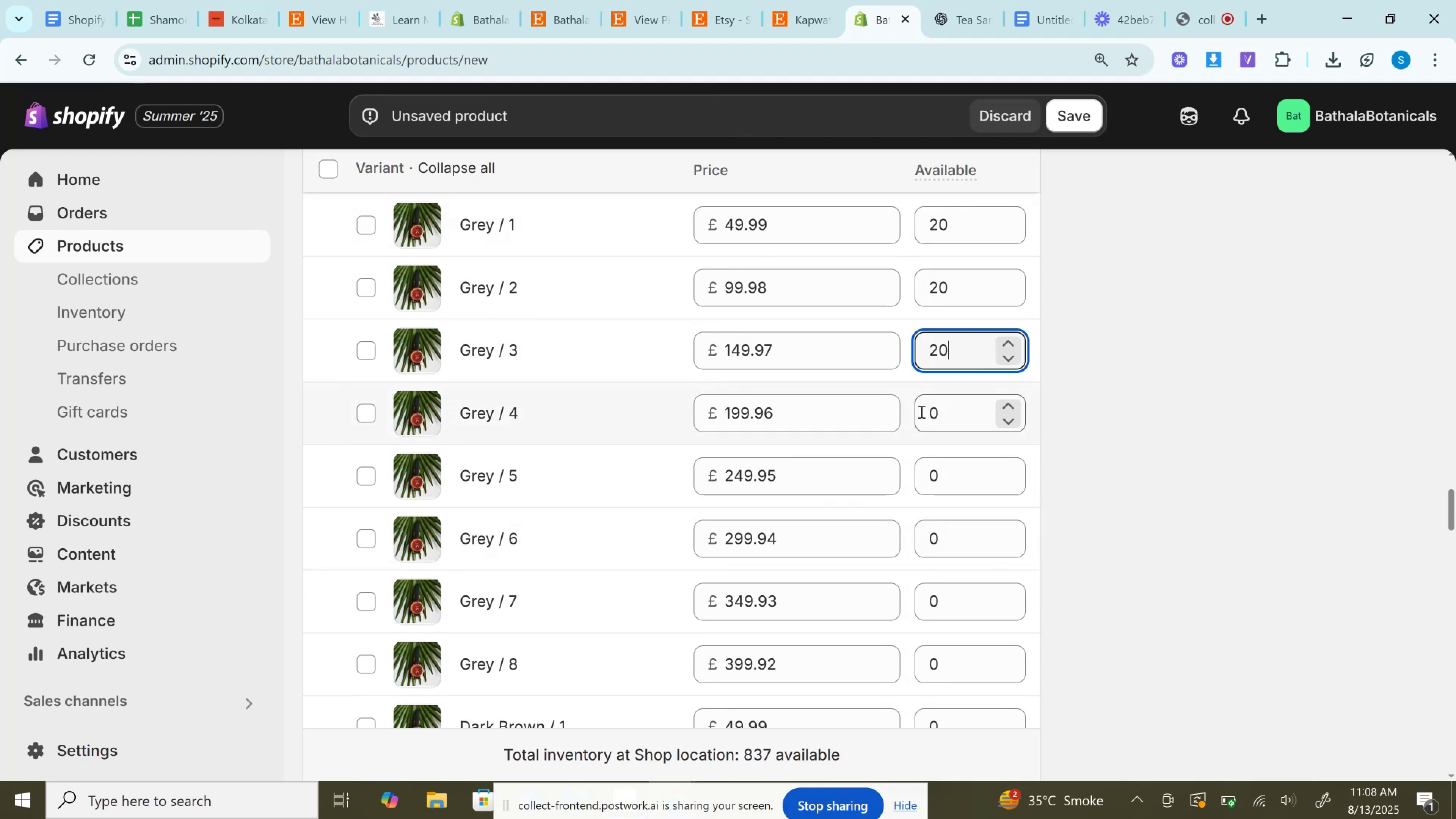 
left_click([927, 410])
 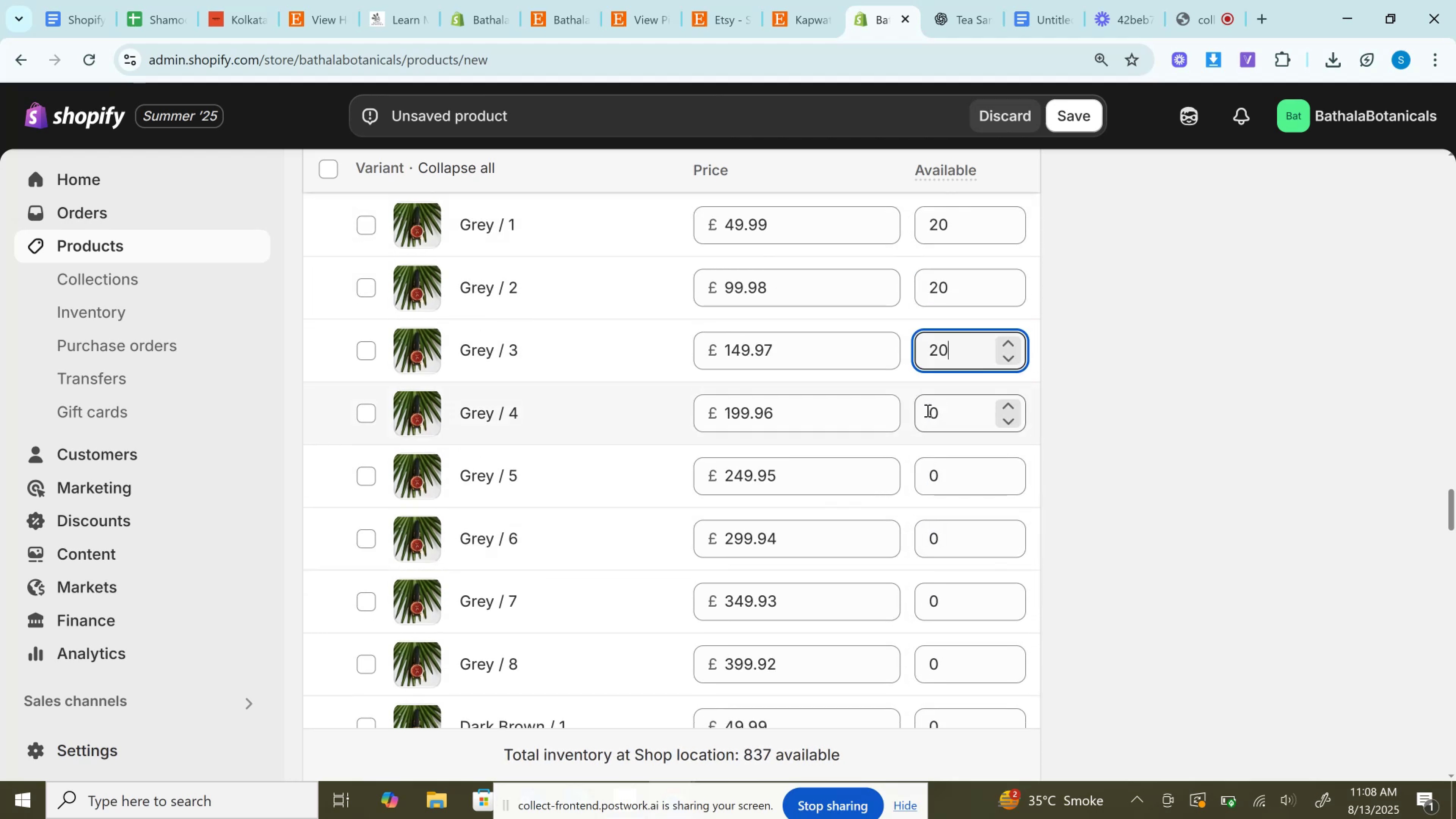 
key(Control+V)
 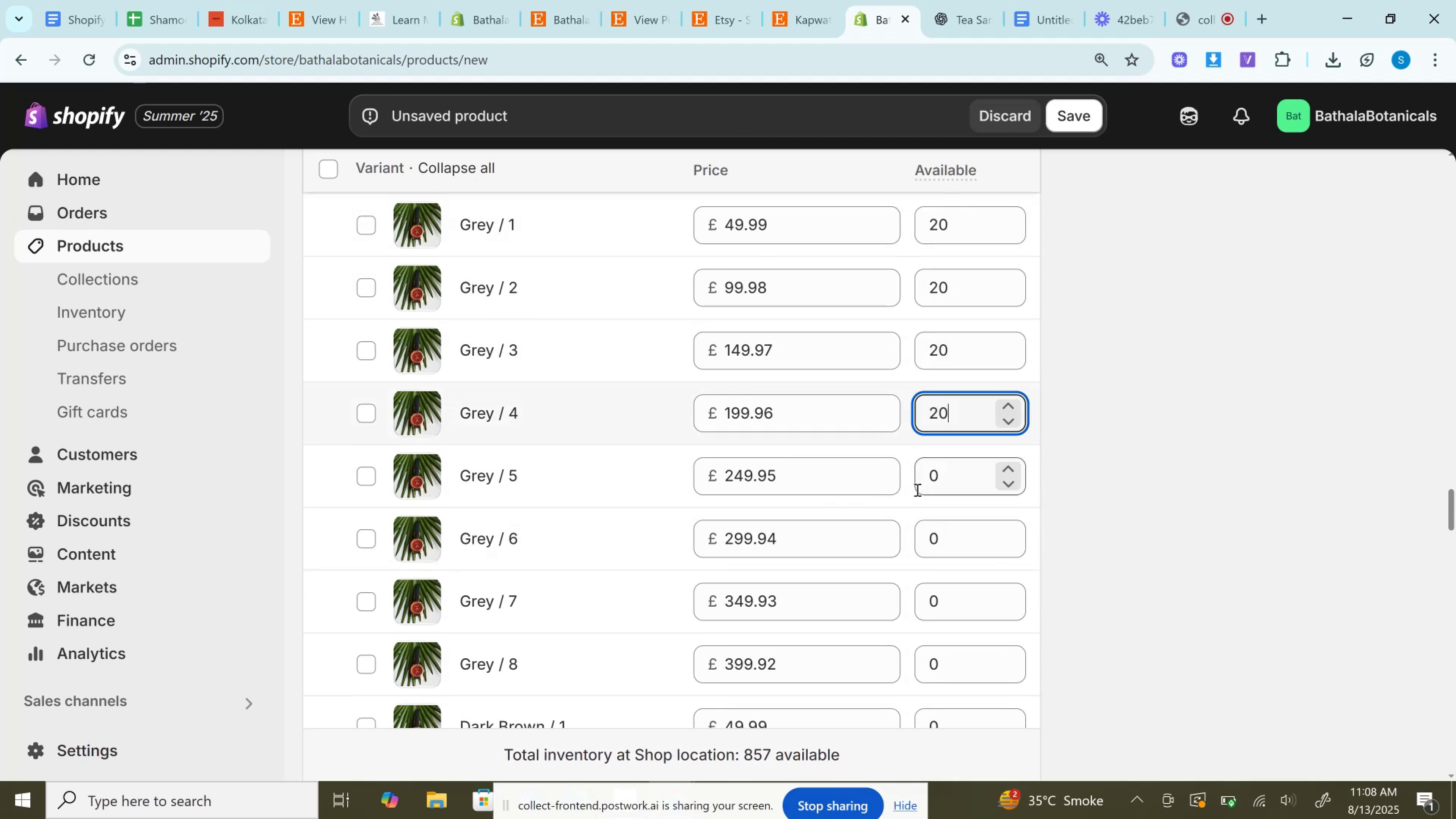 
left_click([927, 471])
 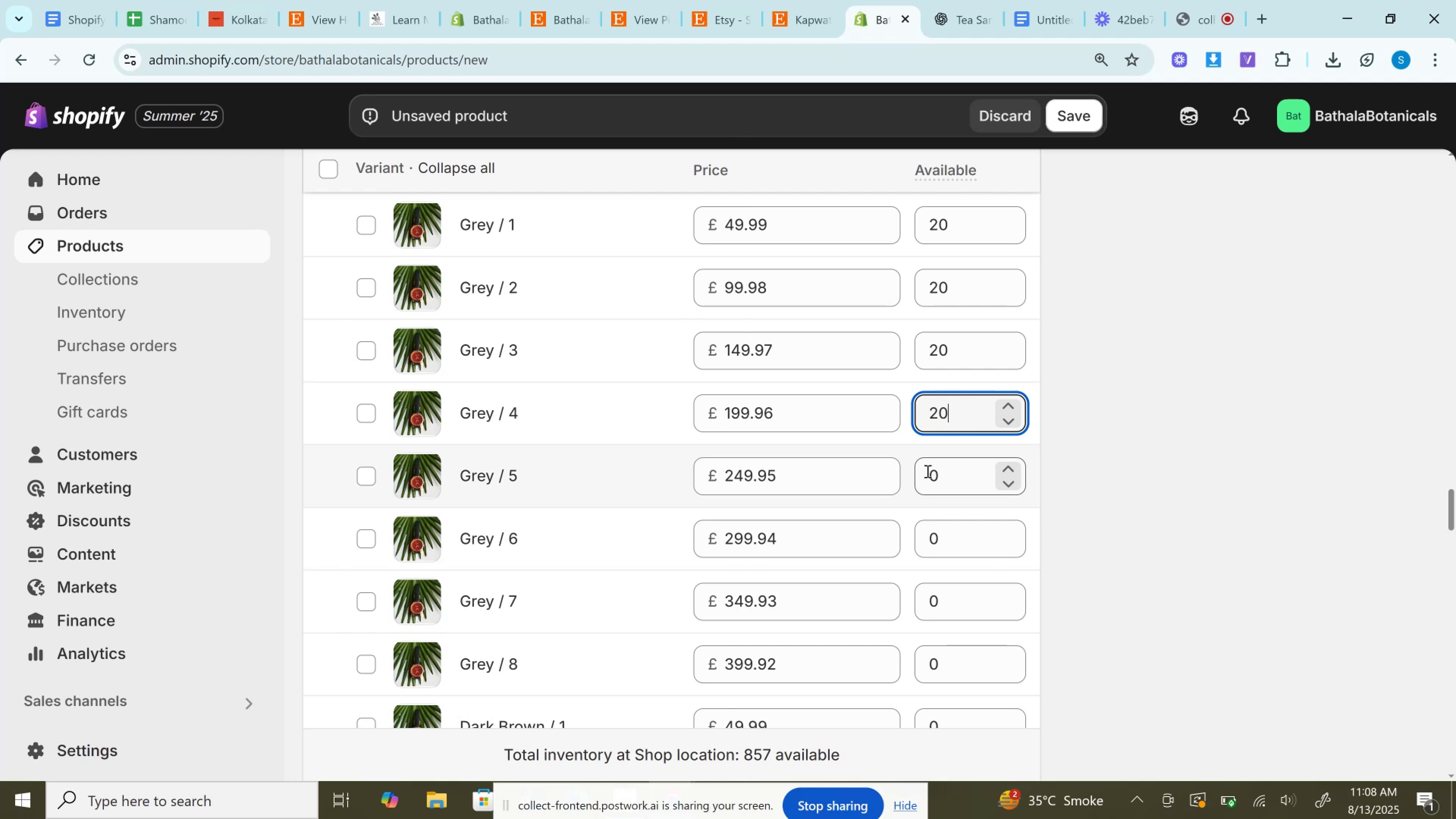 
key(Control+V)
 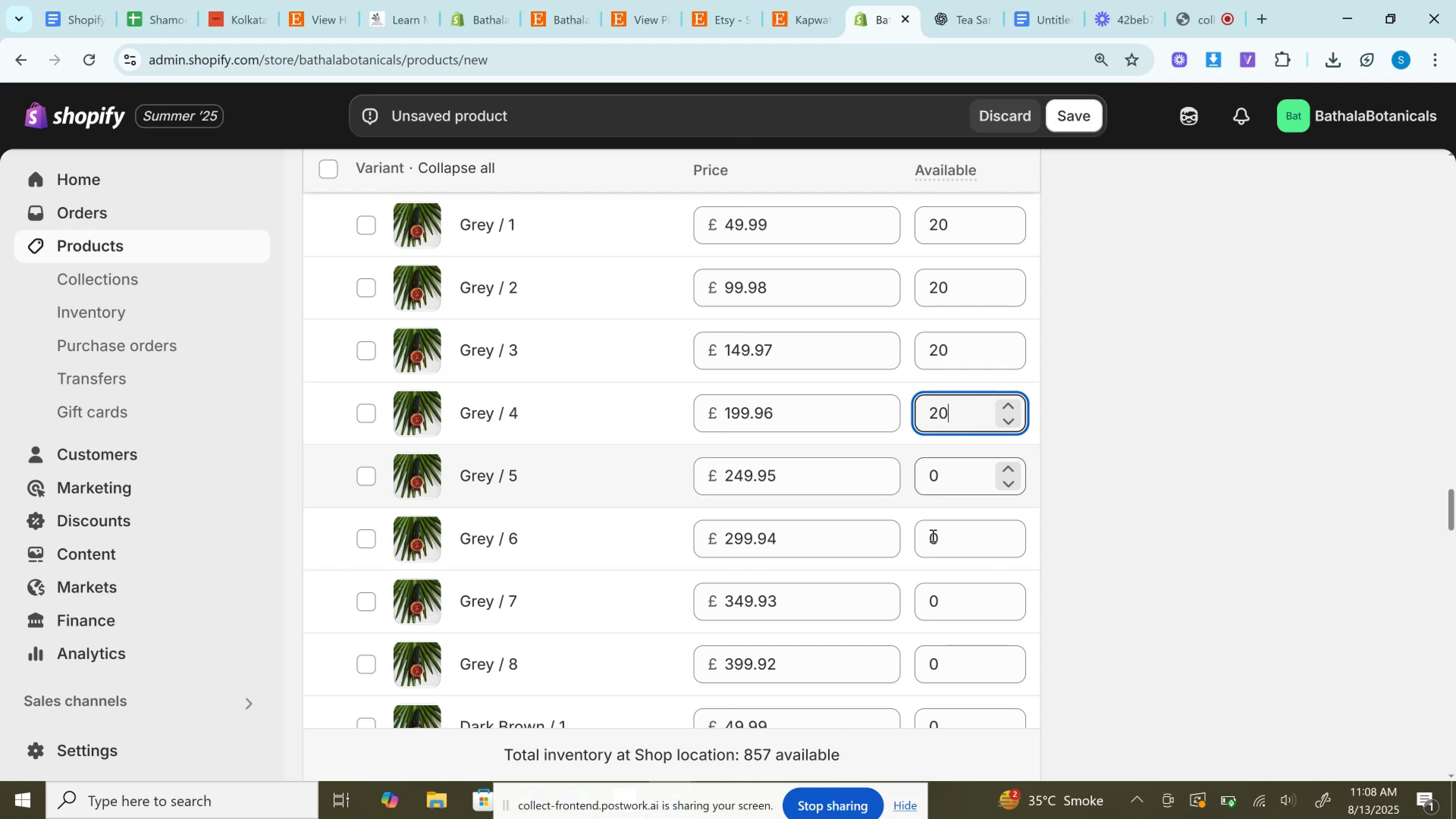 
left_click([932, 535])
 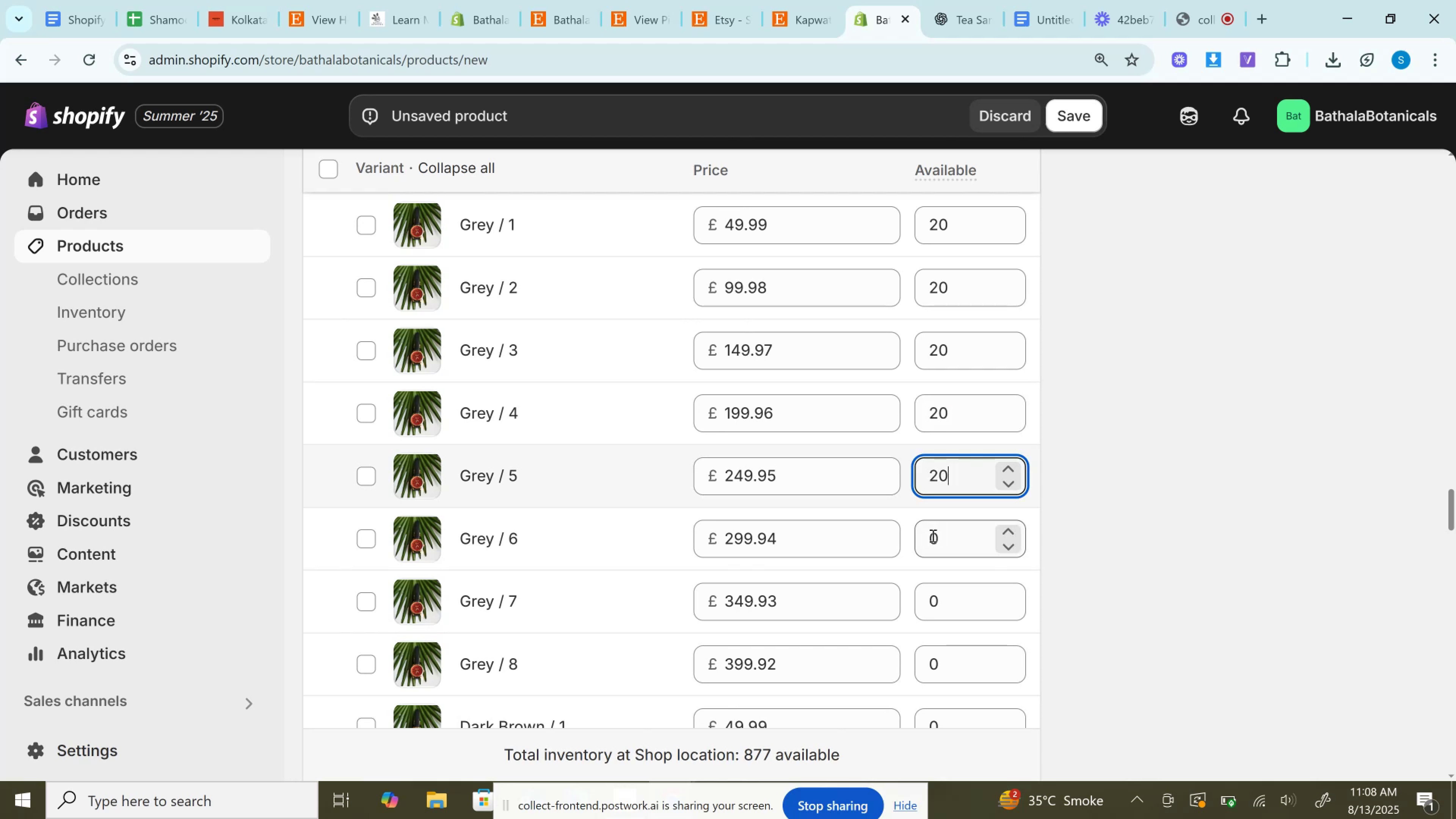 
key(Control+V)
 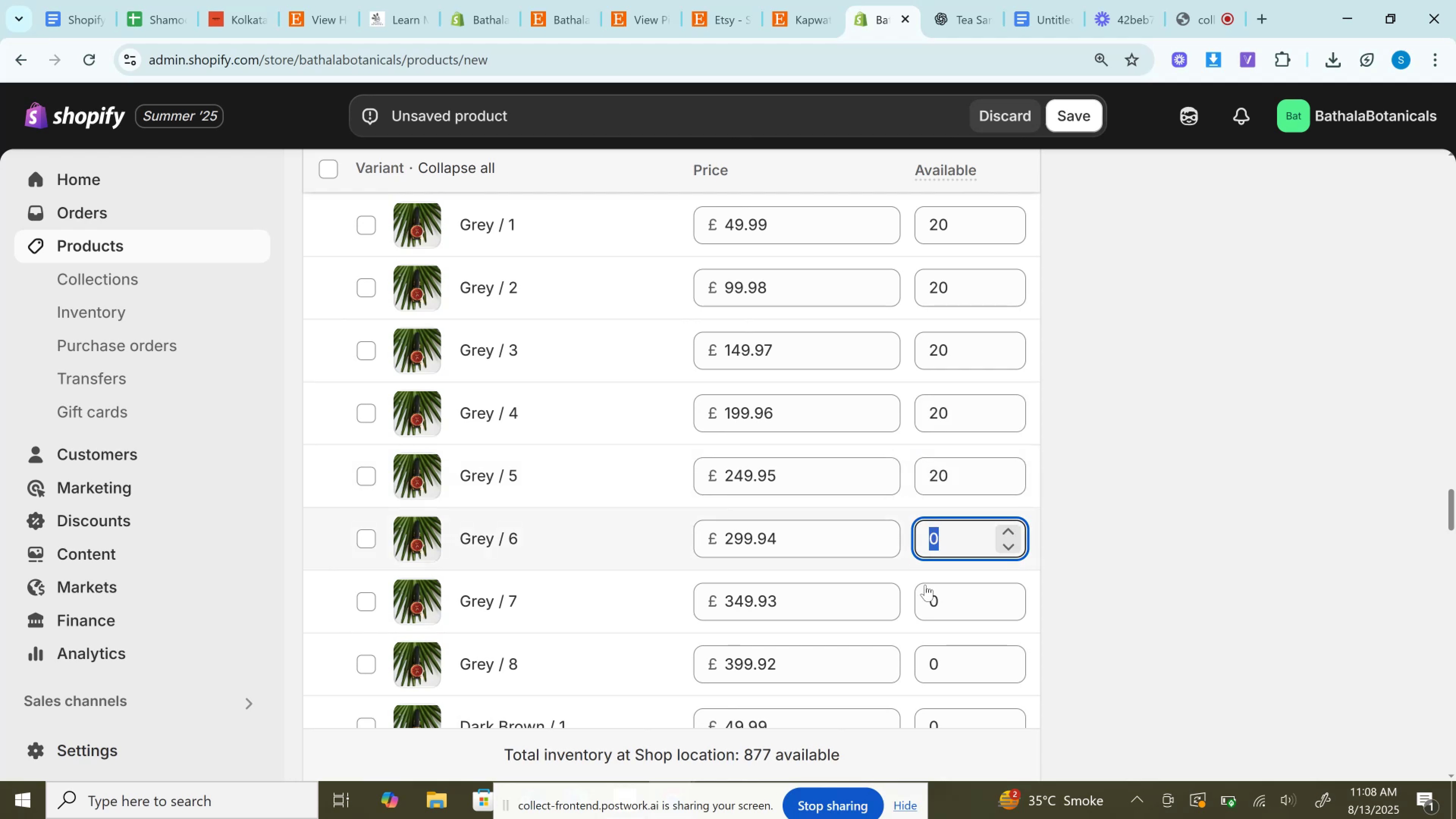 
left_click([925, 591])
 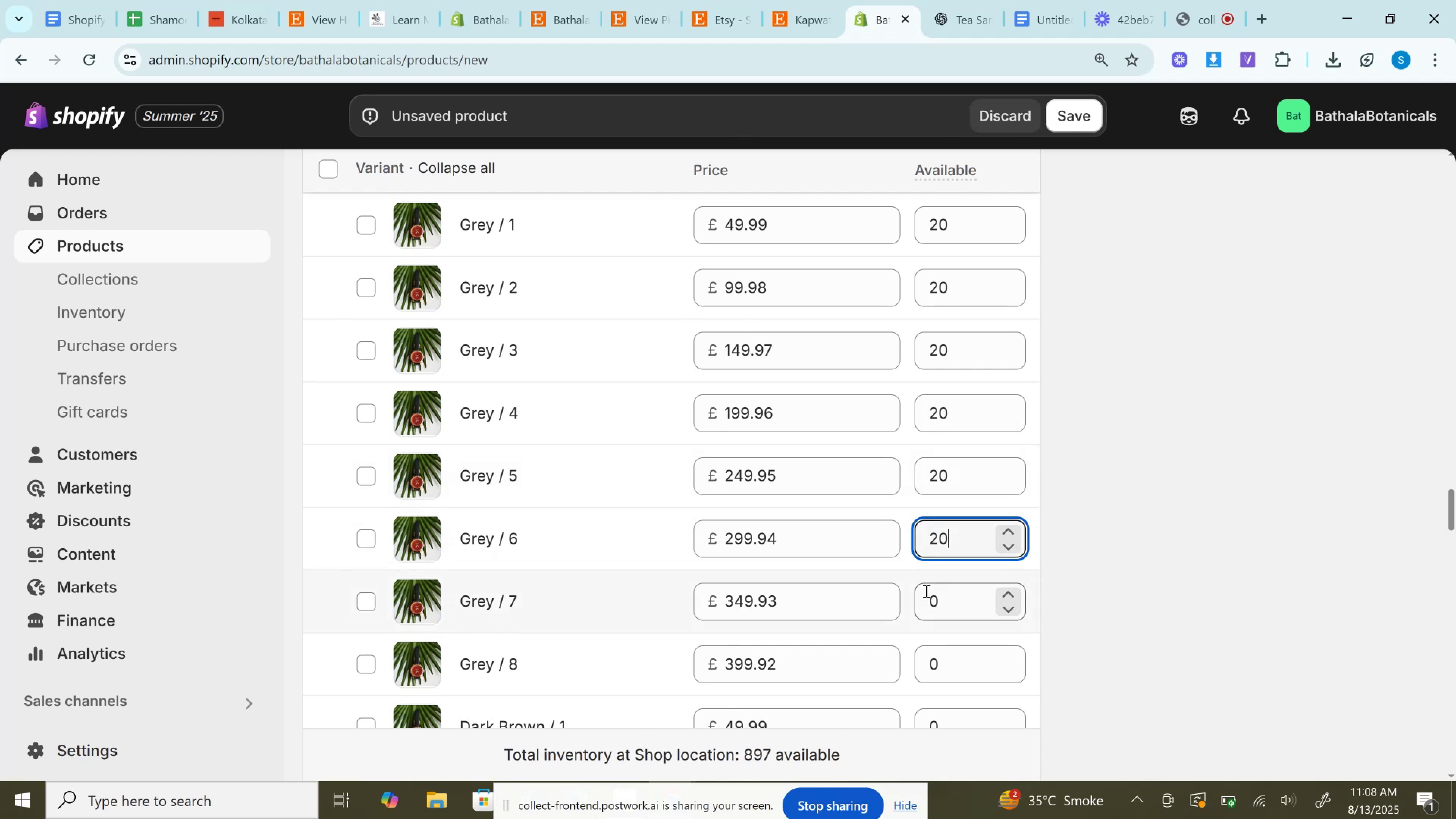 
key(Control+V)
 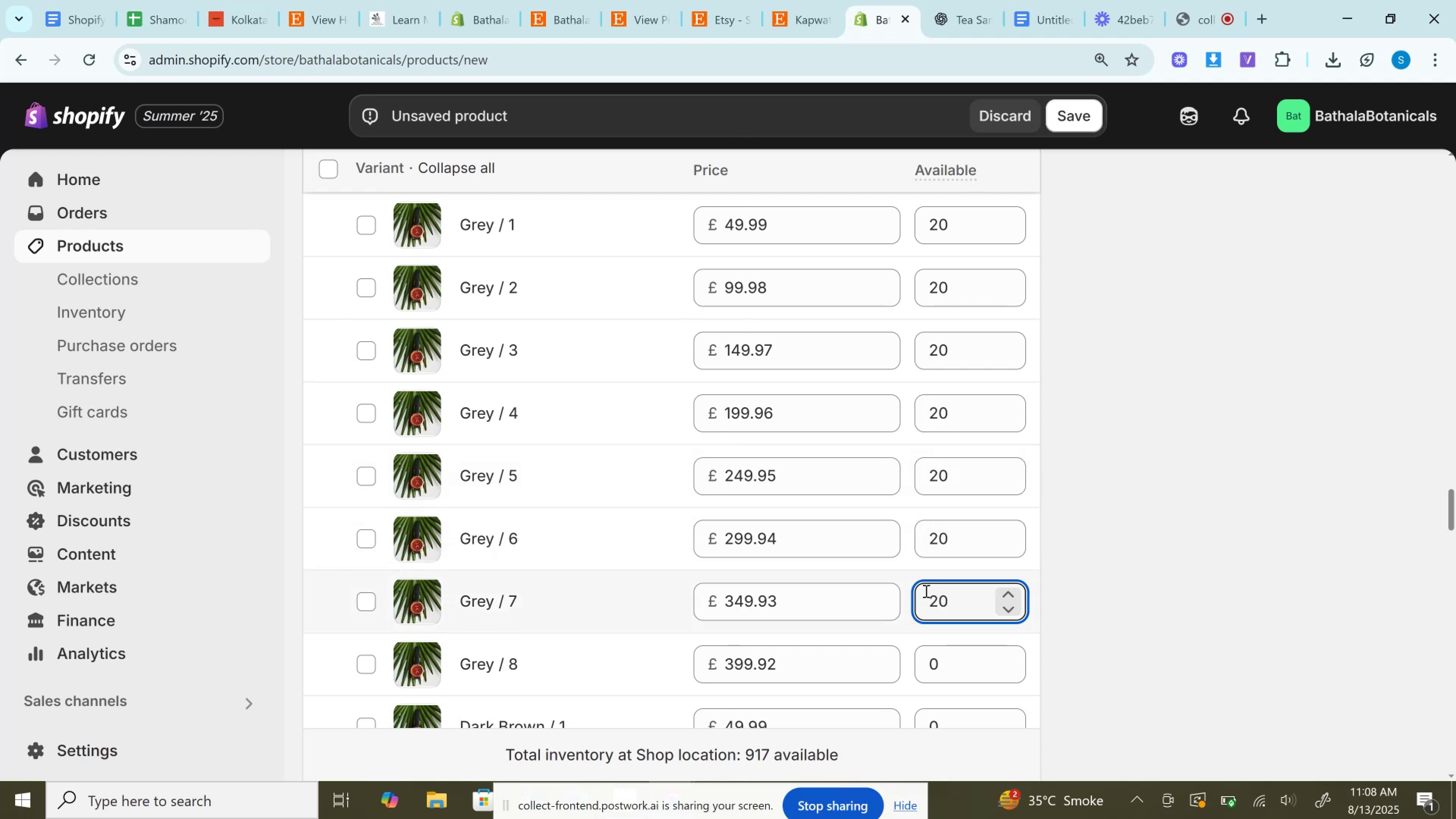 
wait(6.69)
 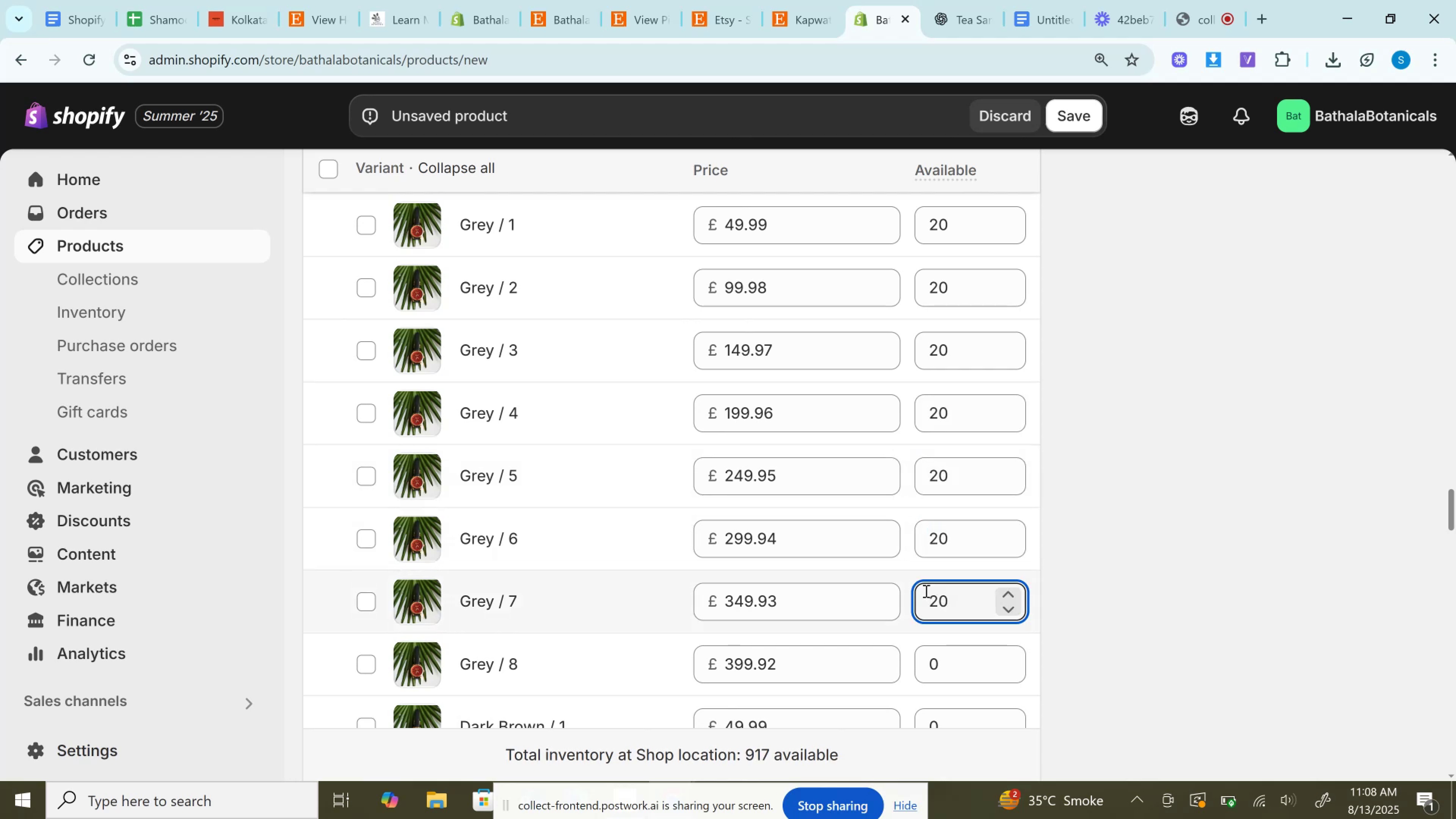 
scroll: coordinate [1059, 438], scroll_direction: down, amount: 2.0
 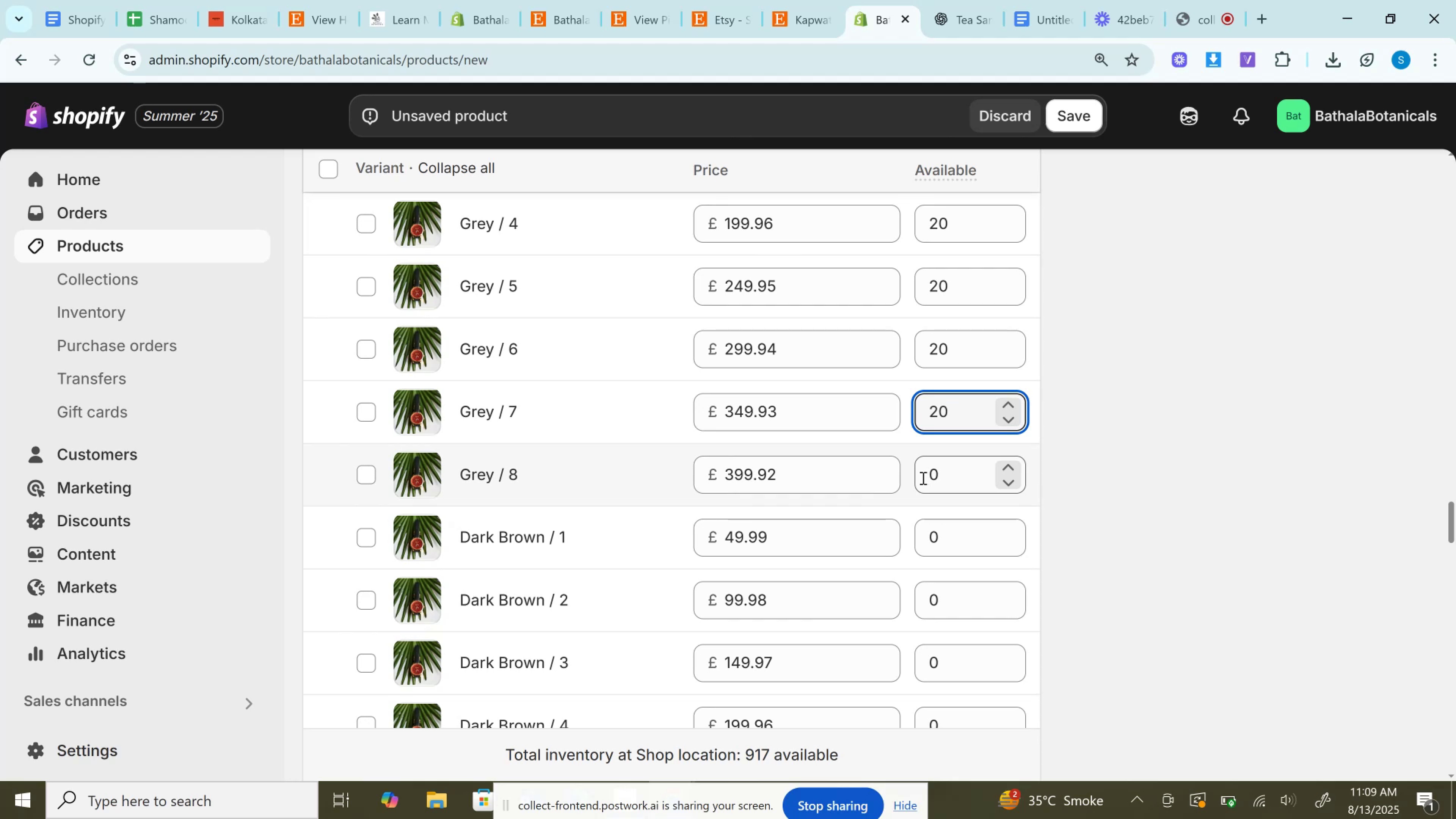 
left_click([922, 479])
 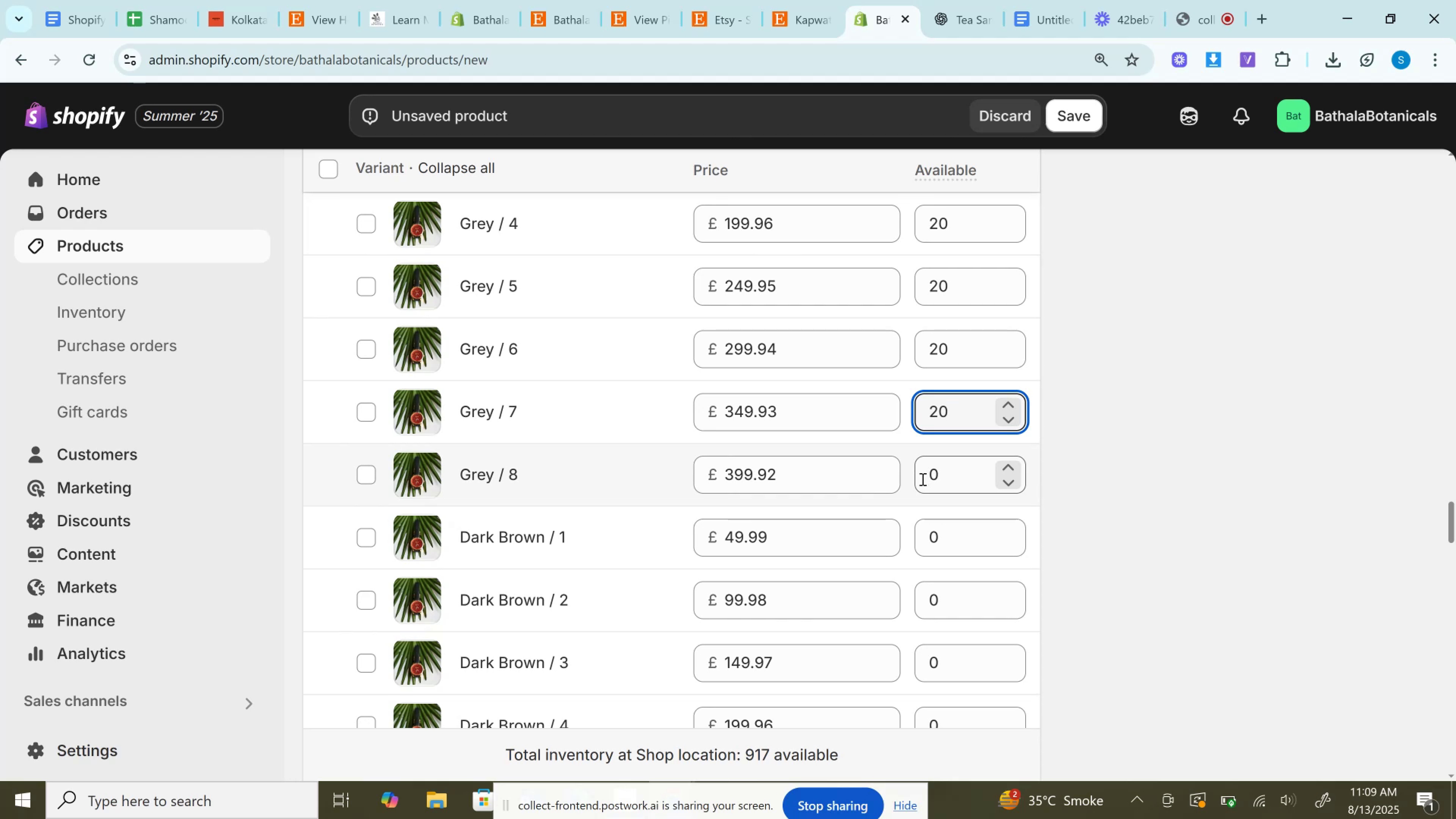 
key(Control+V)
 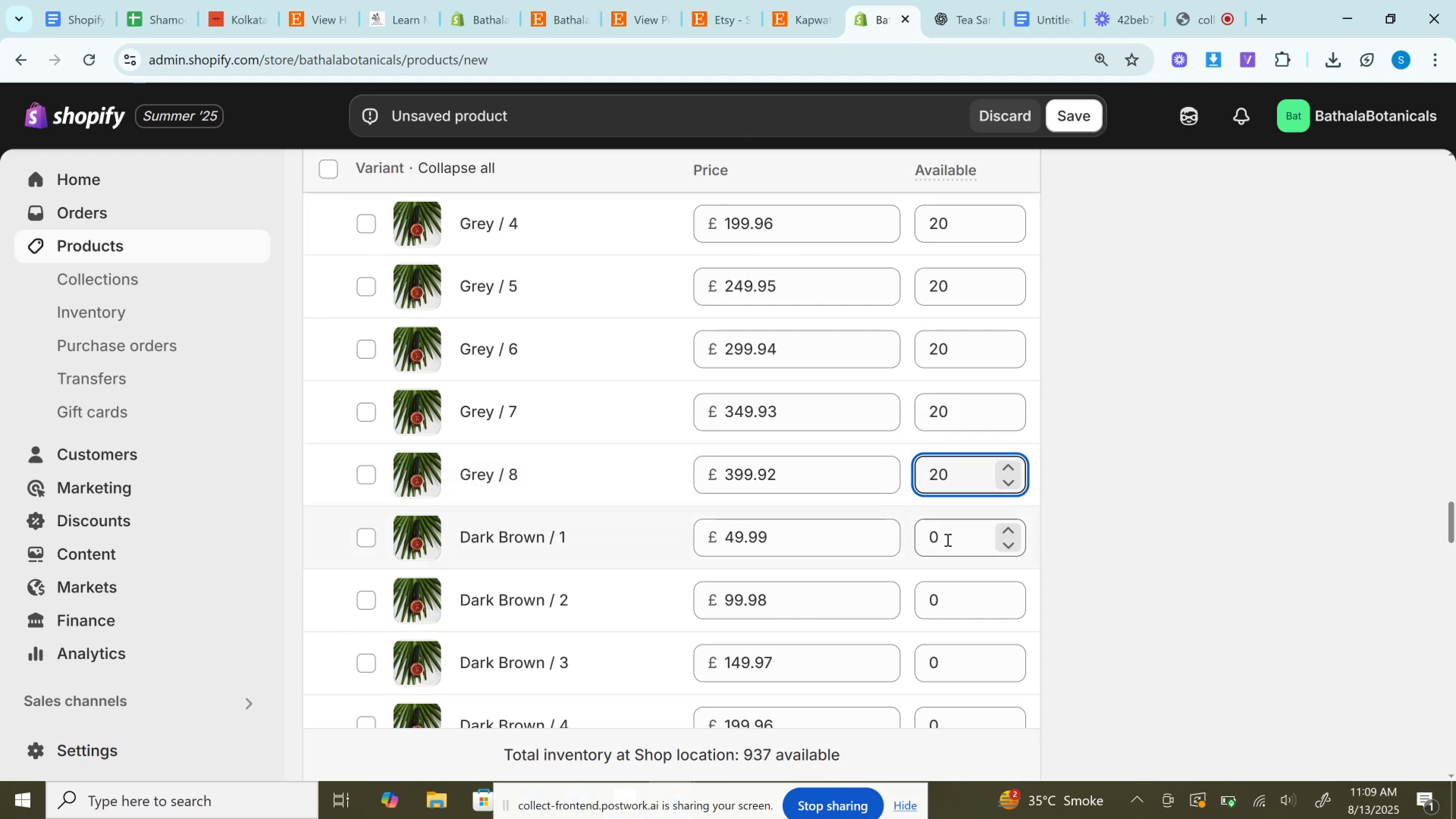 
left_click([925, 533])
 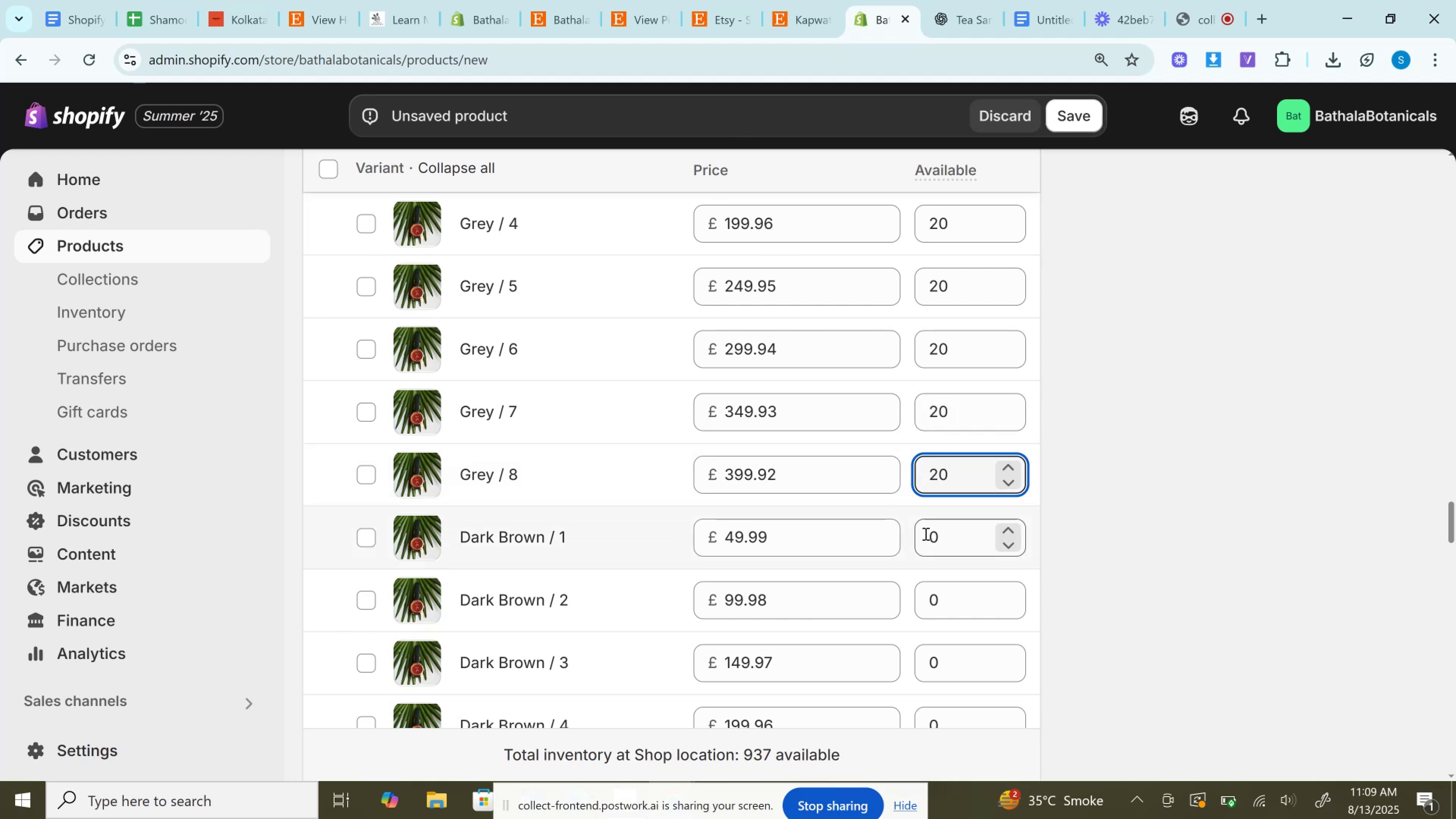 
key(Control+V)
 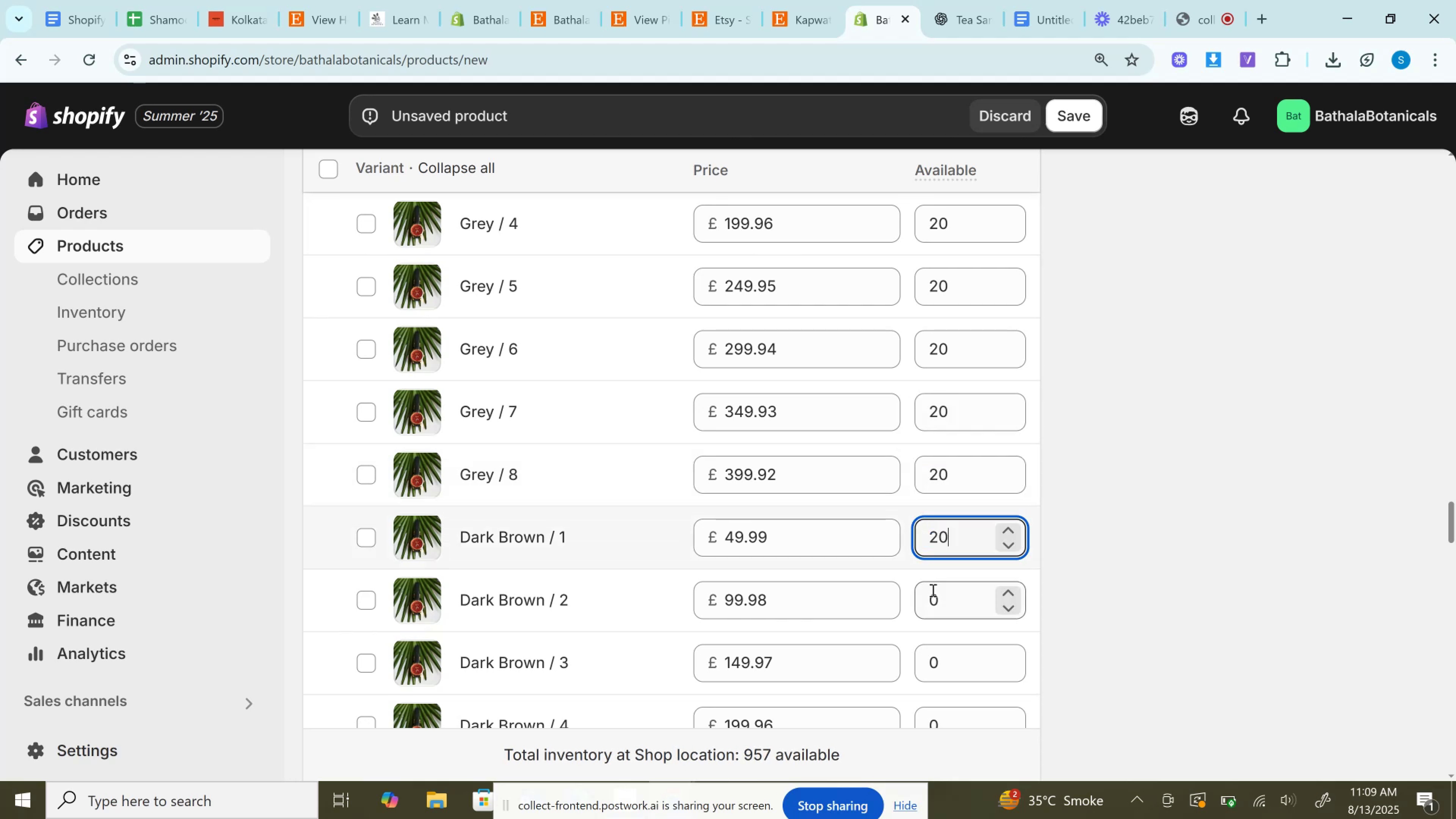 
left_click([928, 596])
 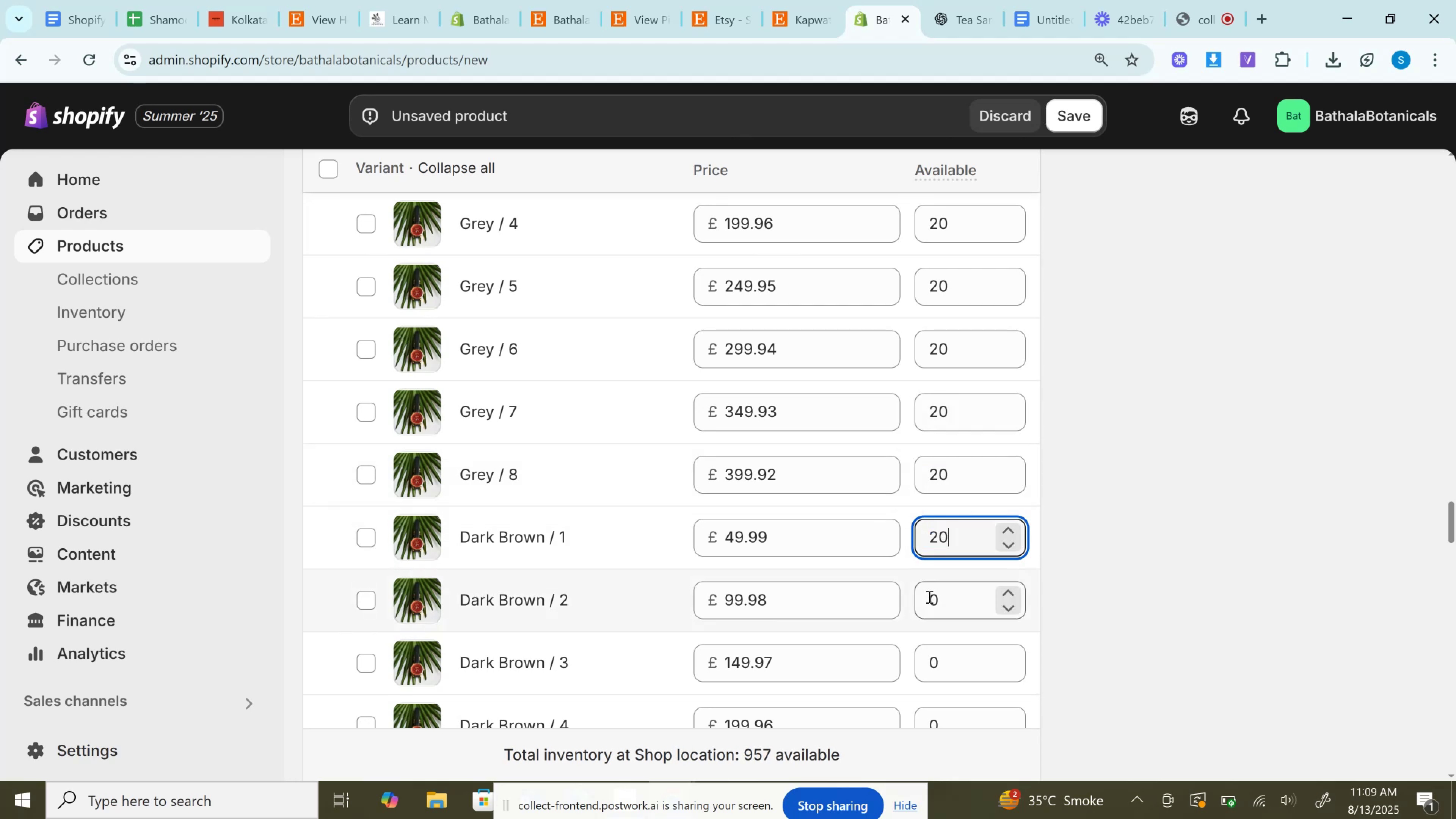 
key(Control+V)
 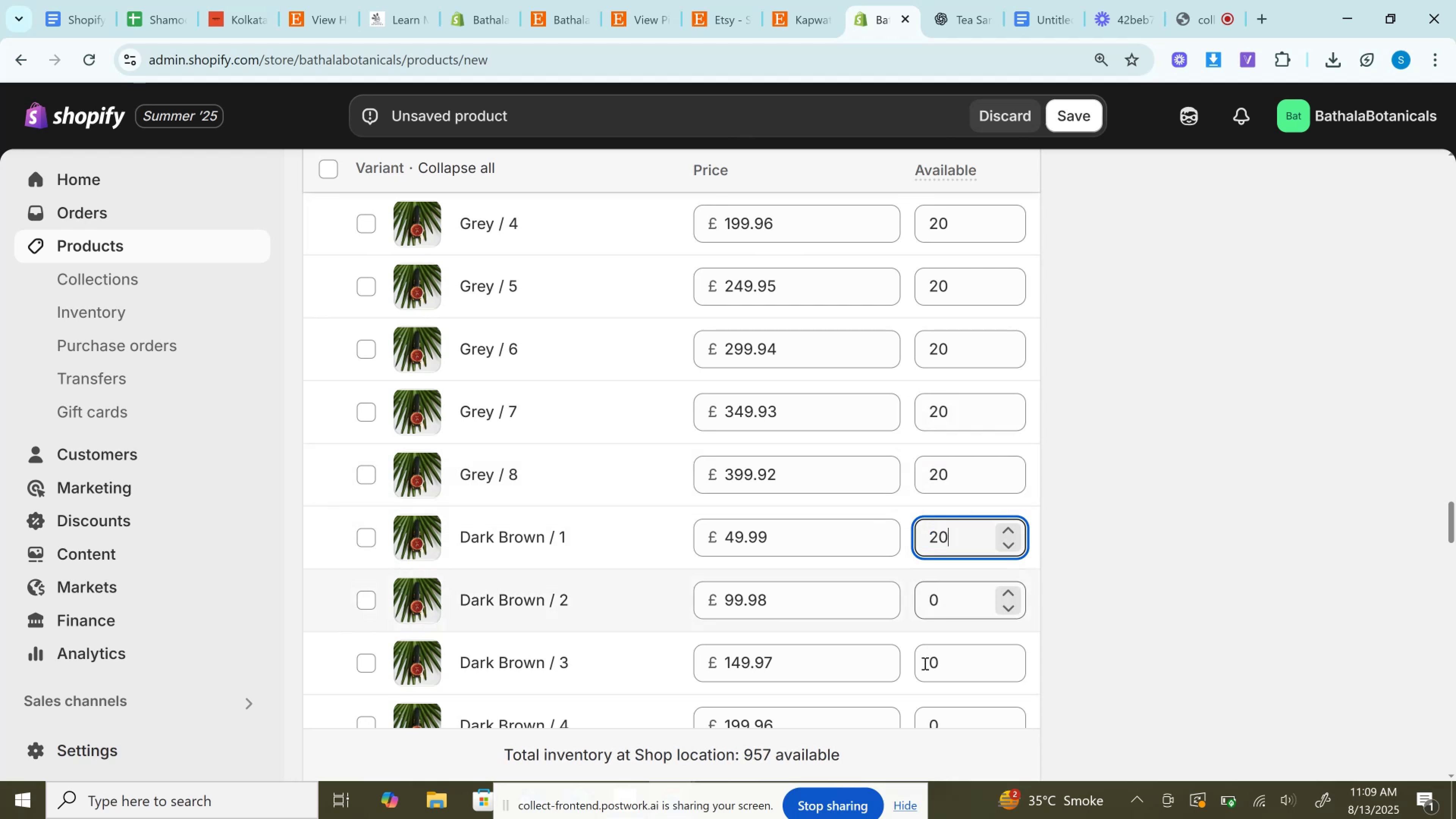 
left_click([924, 663])
 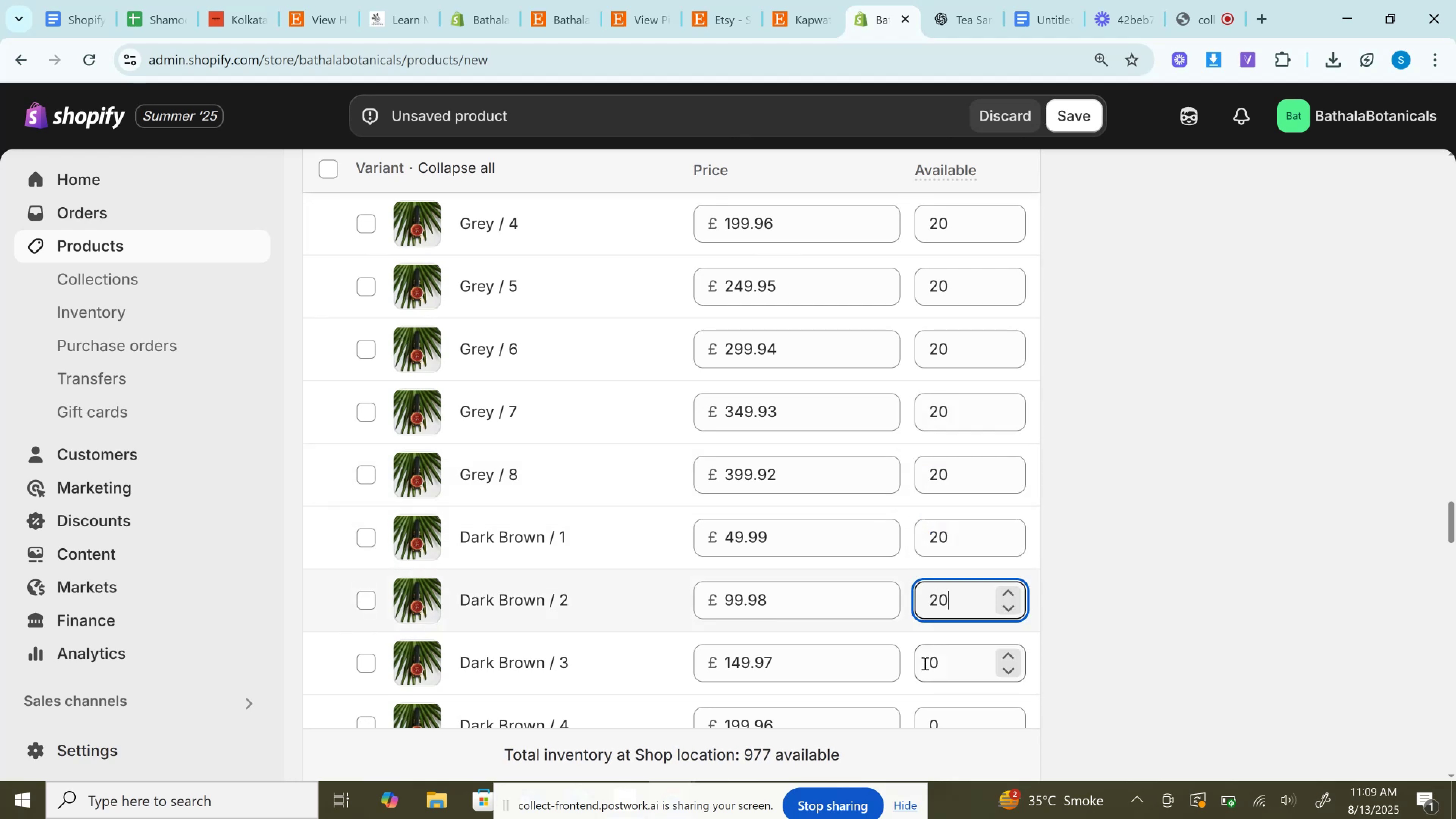 
key(Control+V)
 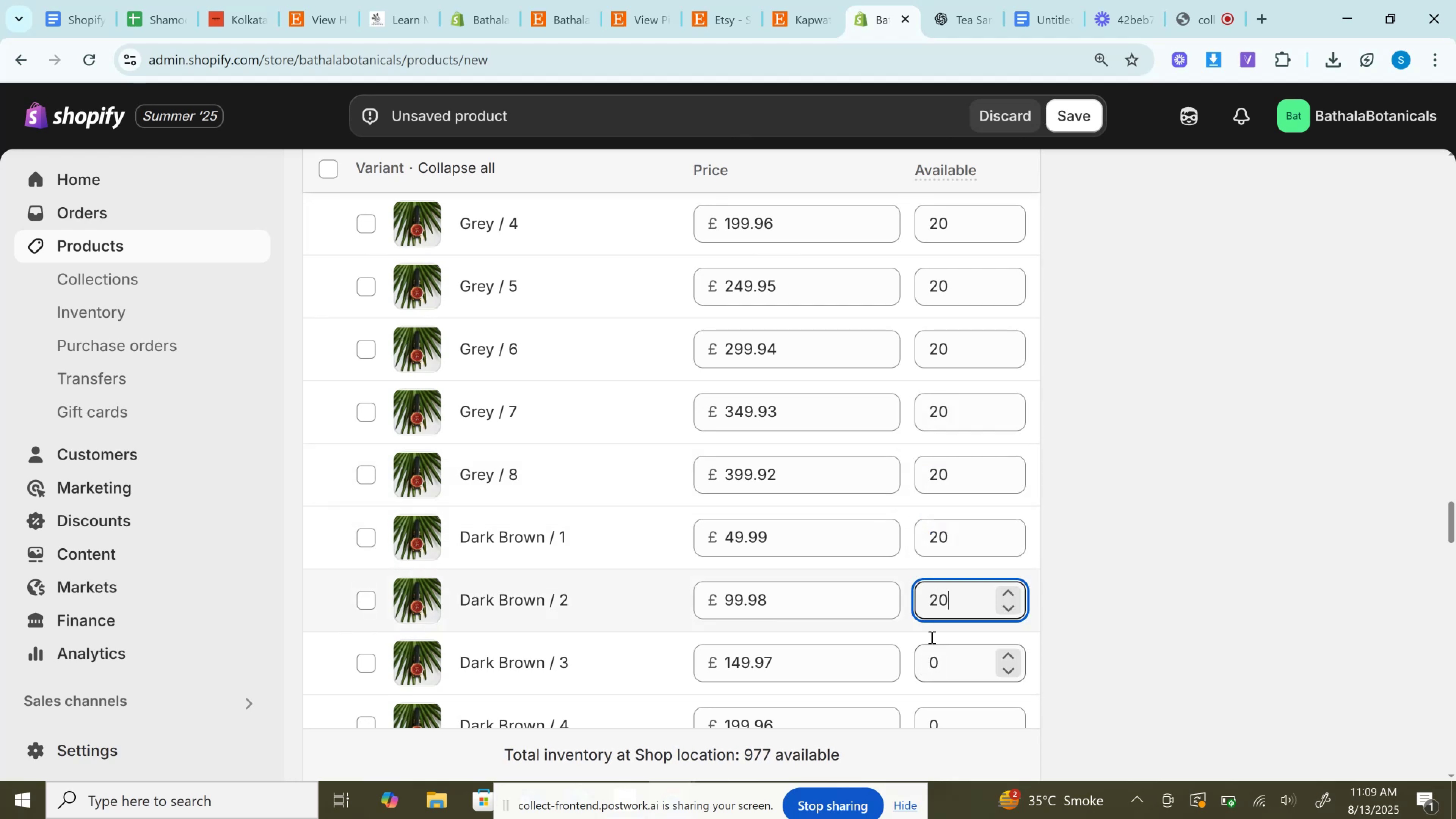 
scroll: coordinate [978, 559], scroll_direction: down, amount: 3.0
 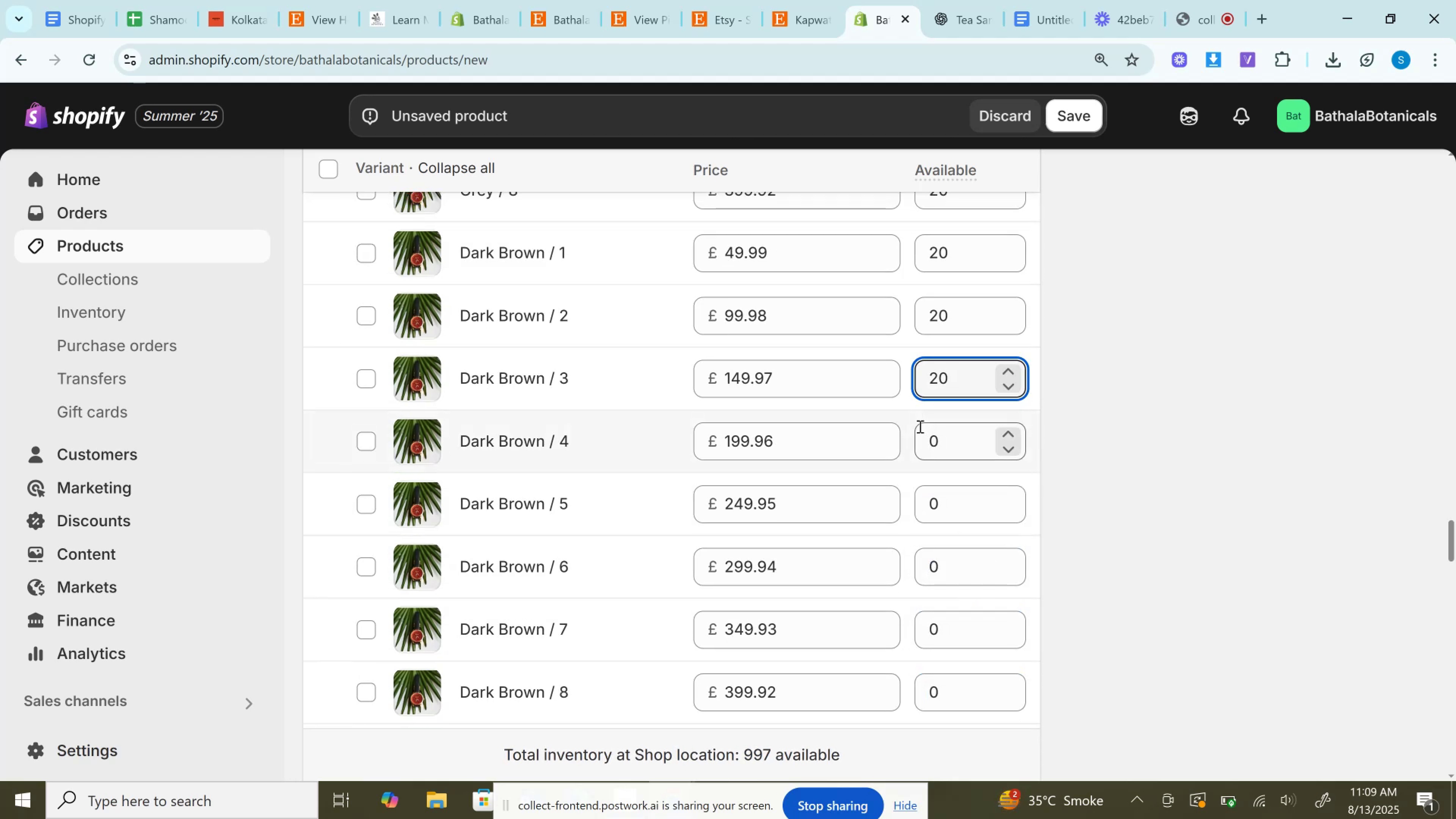 
left_click([924, 446])
 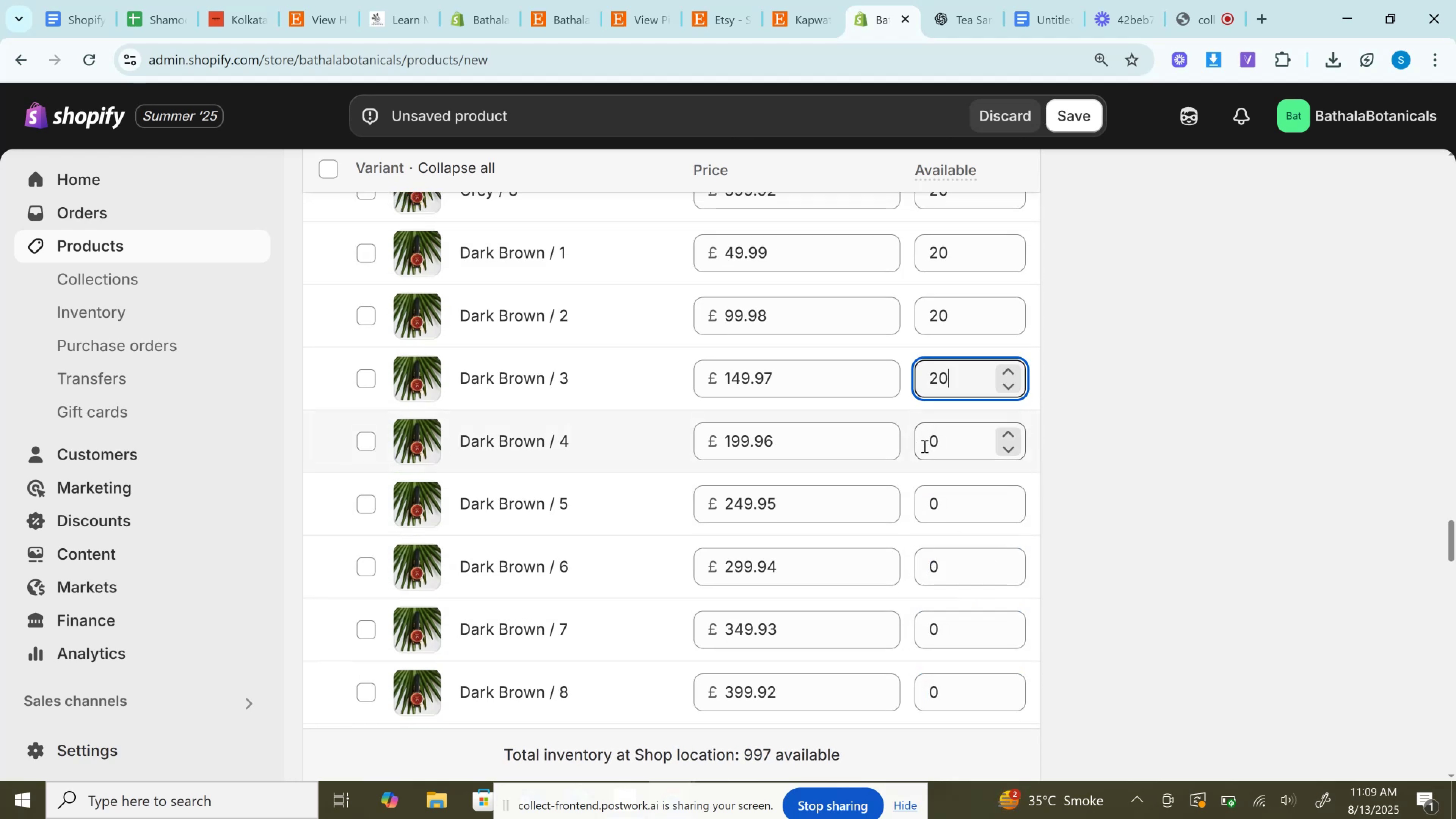 
key(Control+V)
 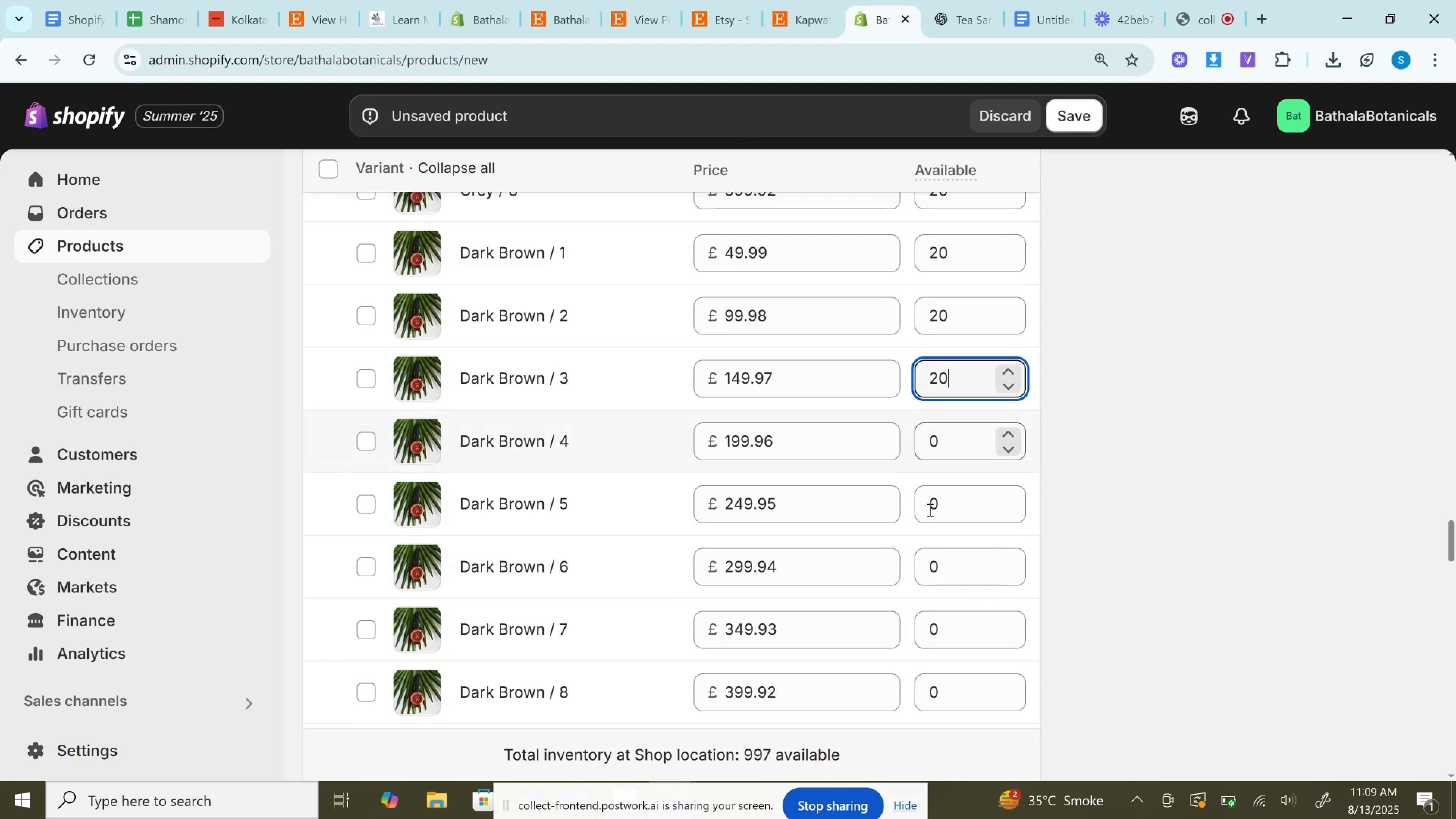 
left_click([929, 510])
 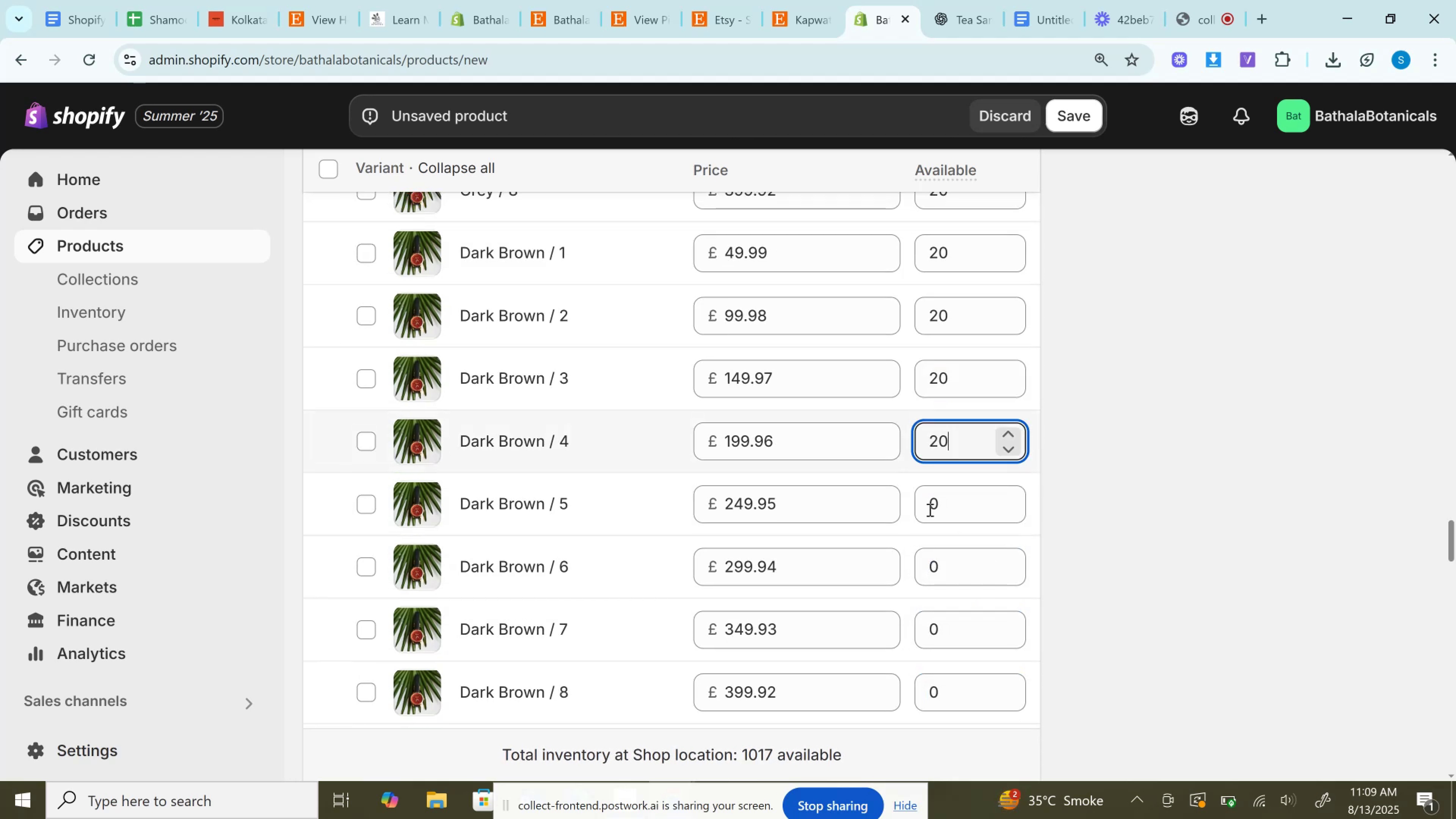 
key(Control+V)
 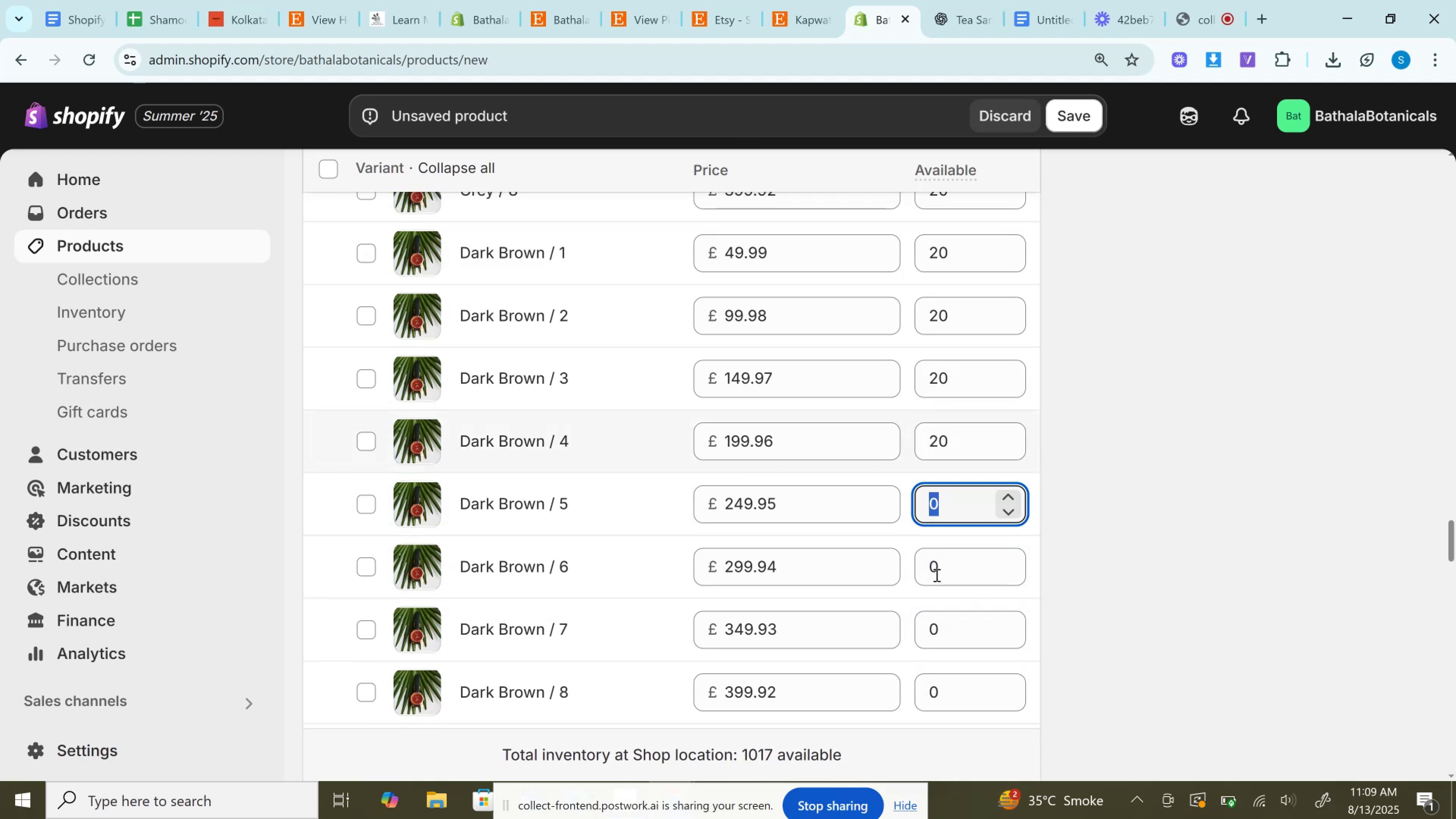 
left_click([936, 575])
 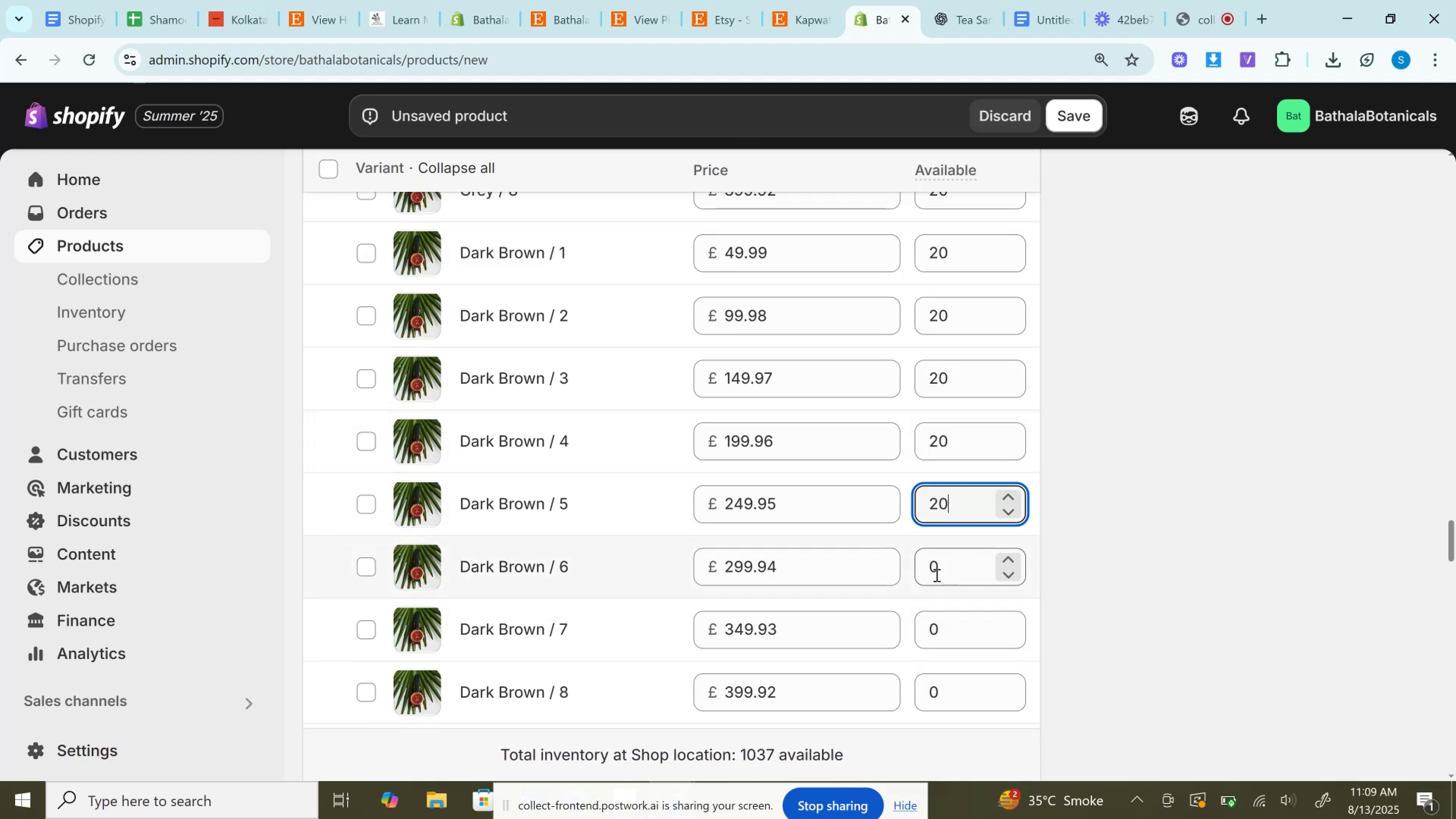 
key(Control+V)
 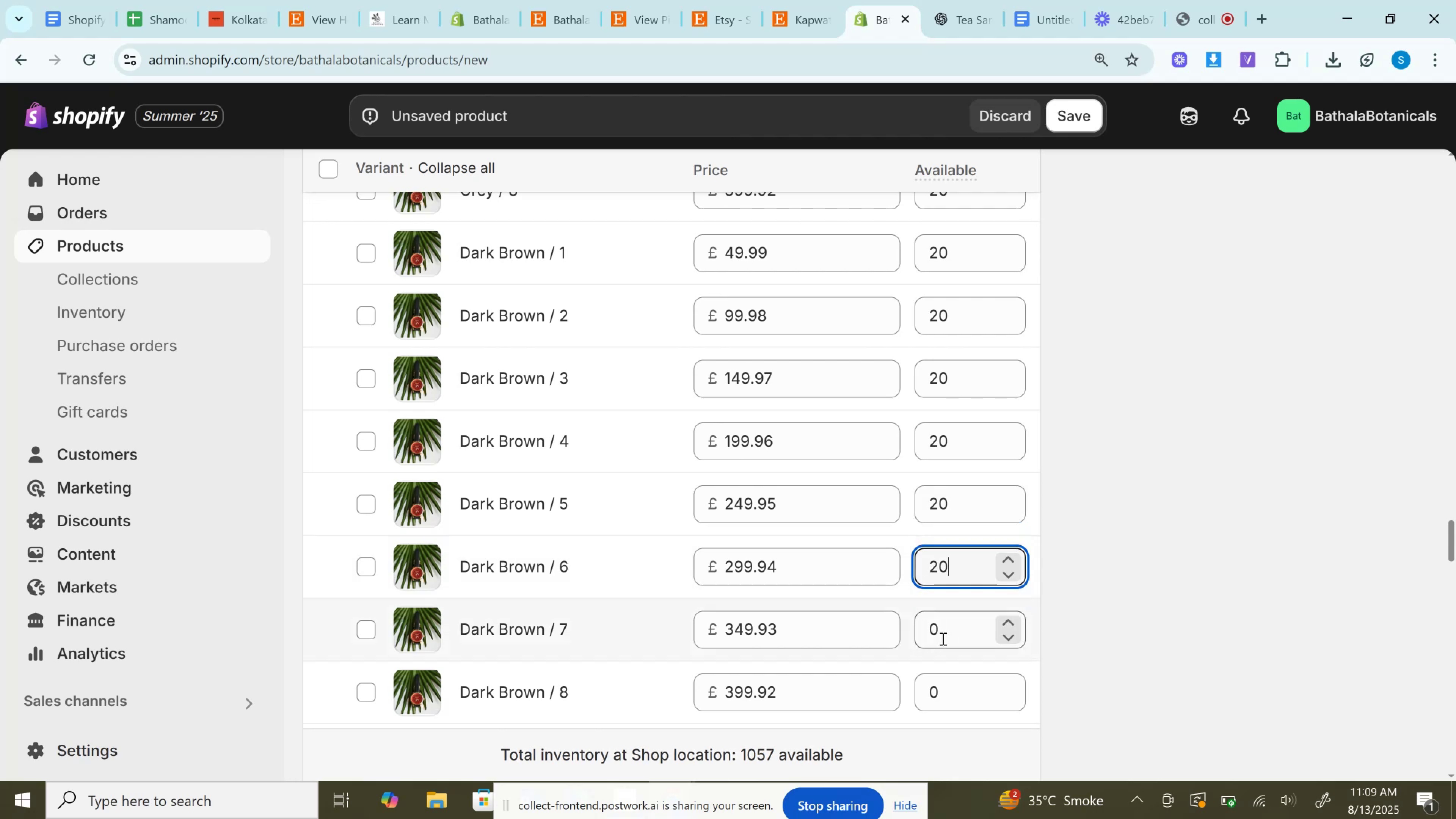 
left_click([932, 632])
 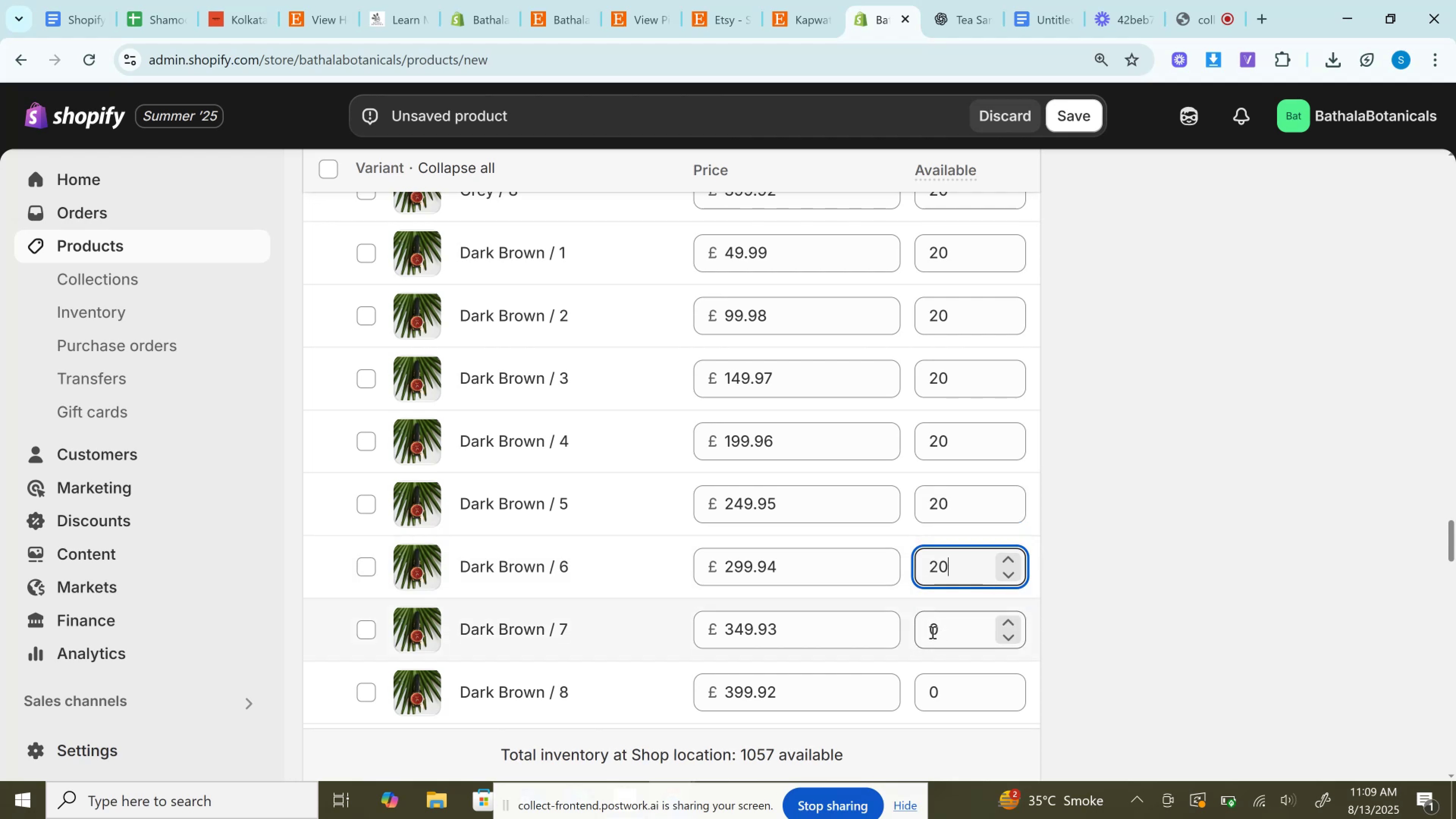 
key(Control+V)
 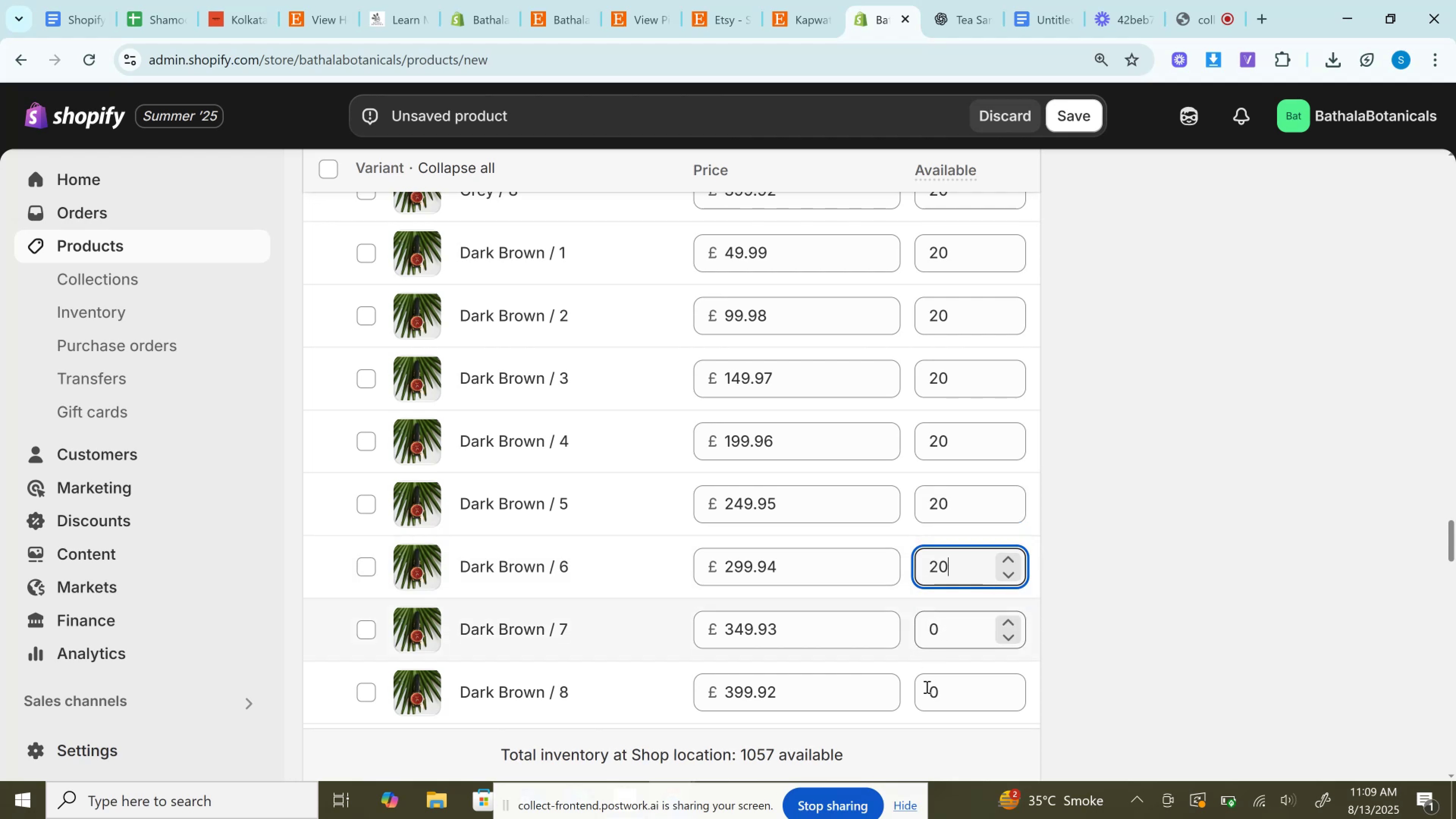 
left_click([926, 687])
 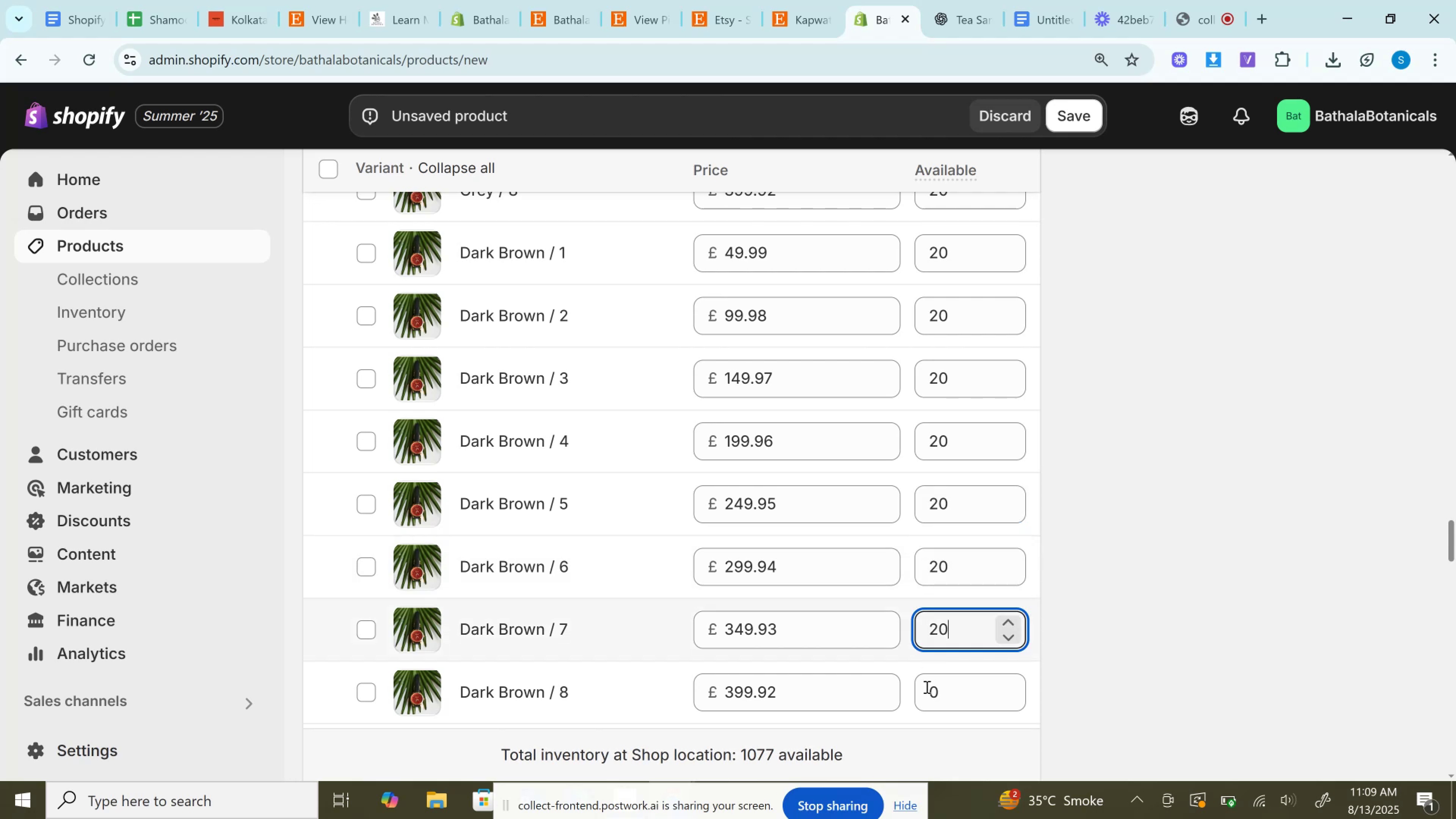 
key(Control+V)
 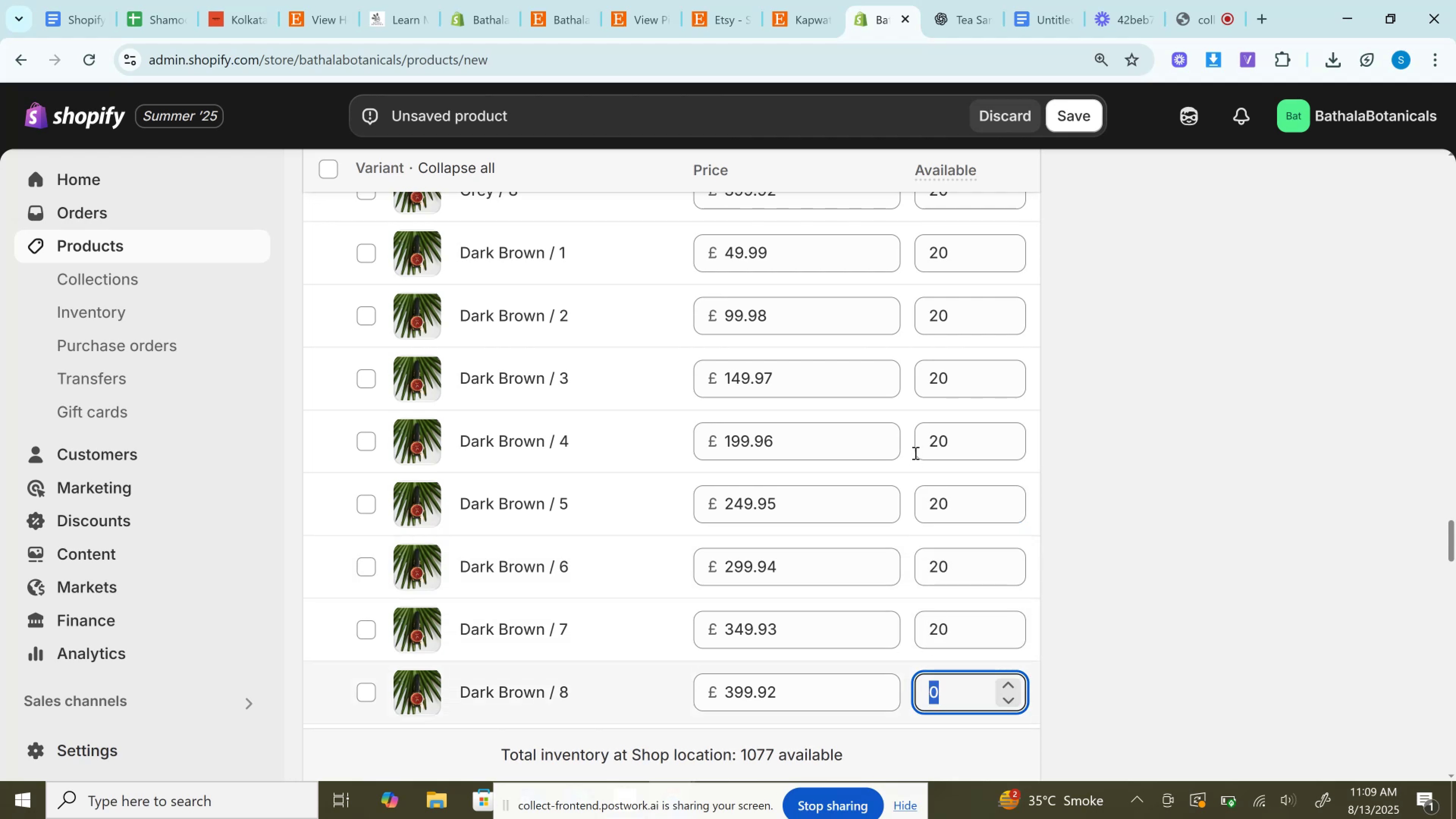 
scroll: coordinate [915, 449], scroll_direction: down, amount: 4.0
 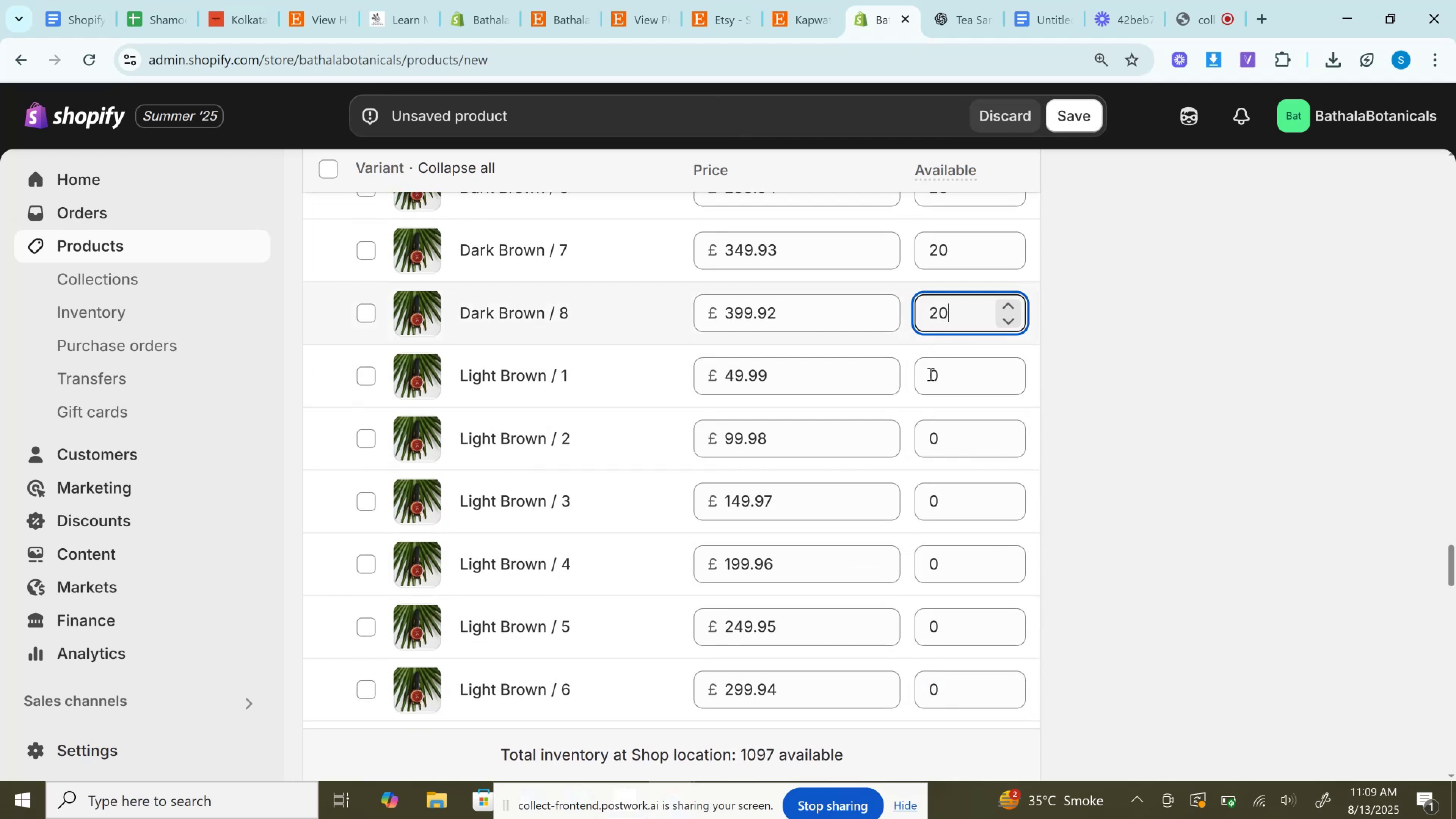 
left_click([929, 381])
 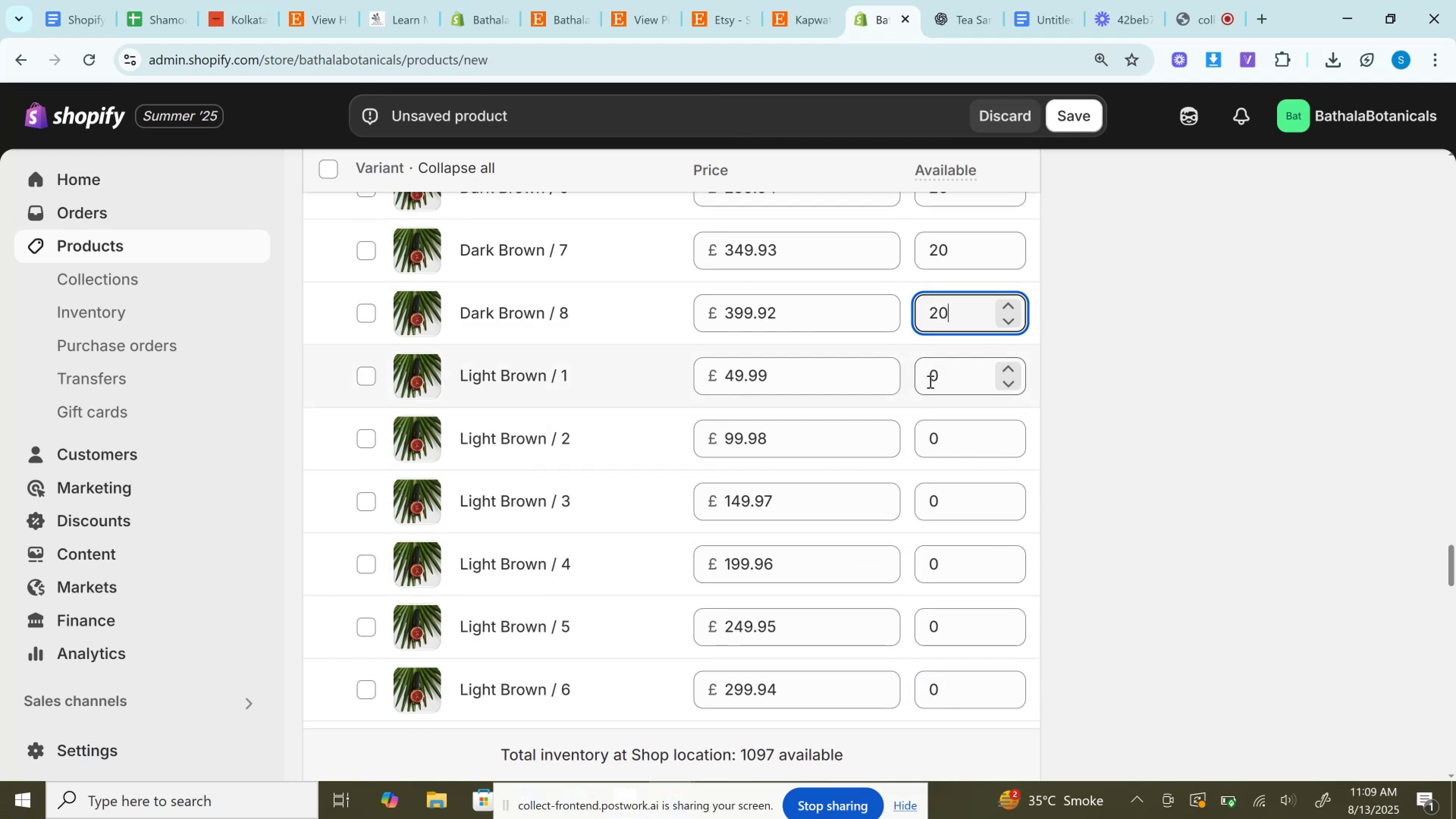 
key(Control+V)
 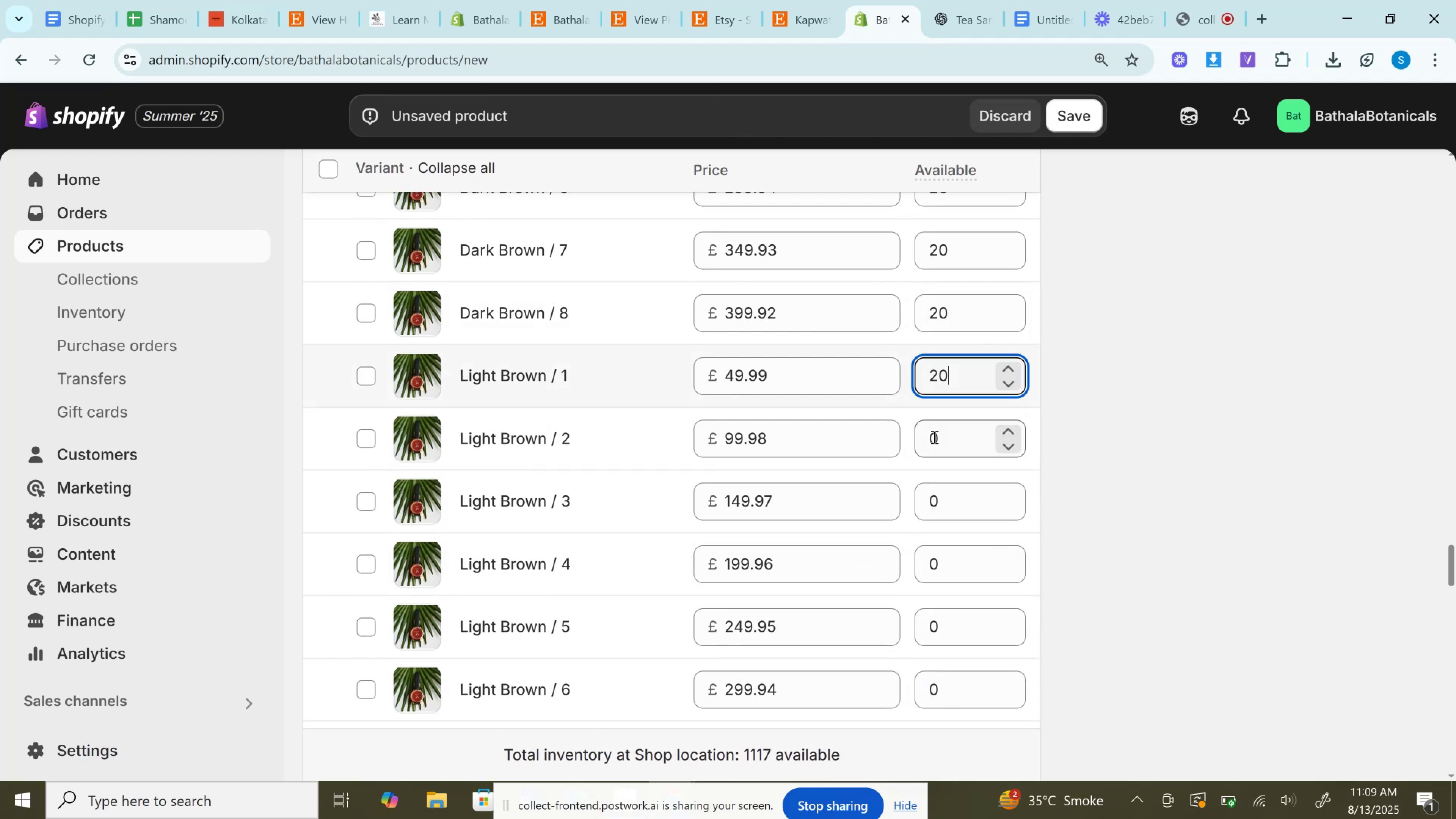 
left_click([934, 437])
 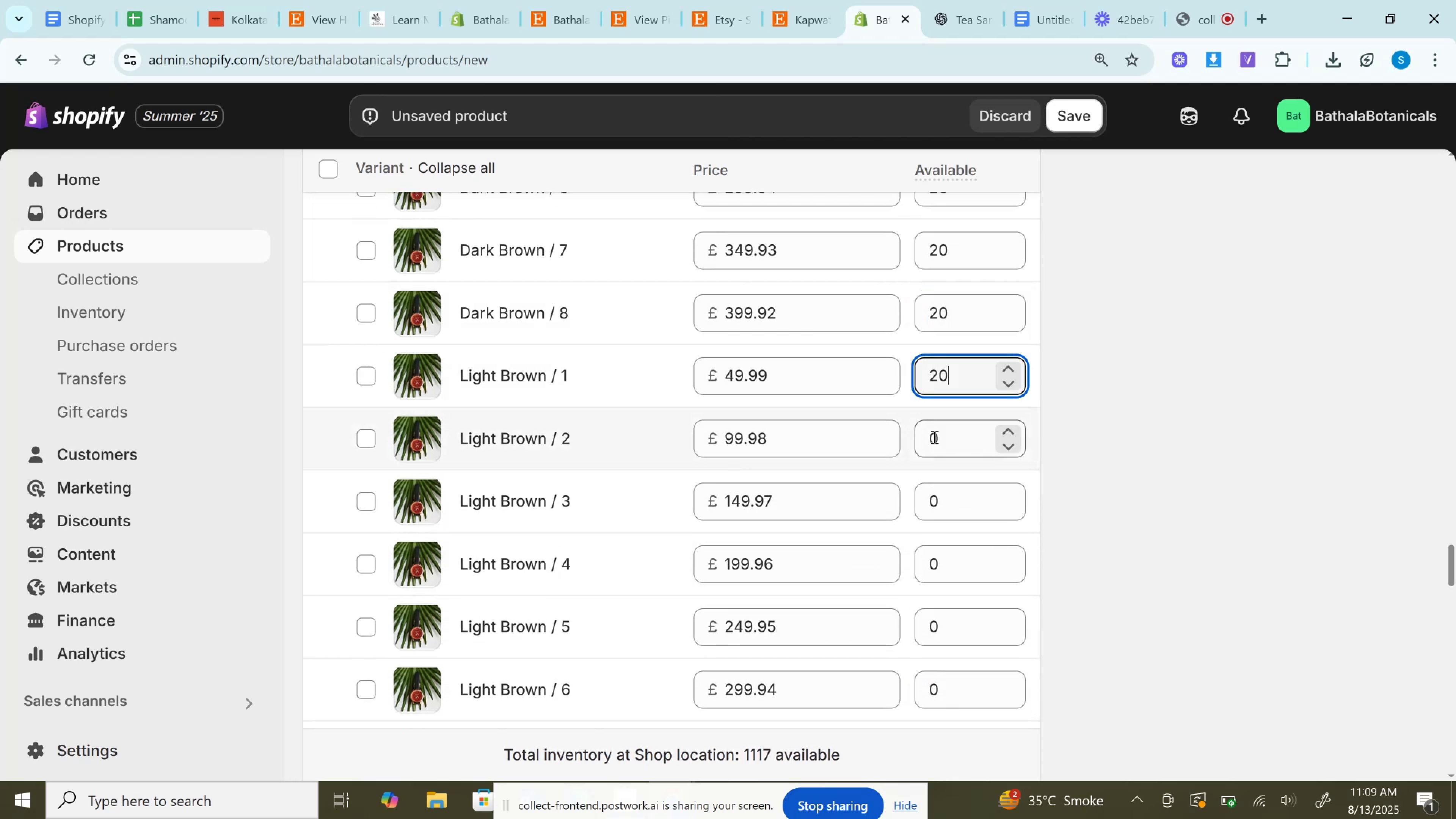 
key(Control+V)
 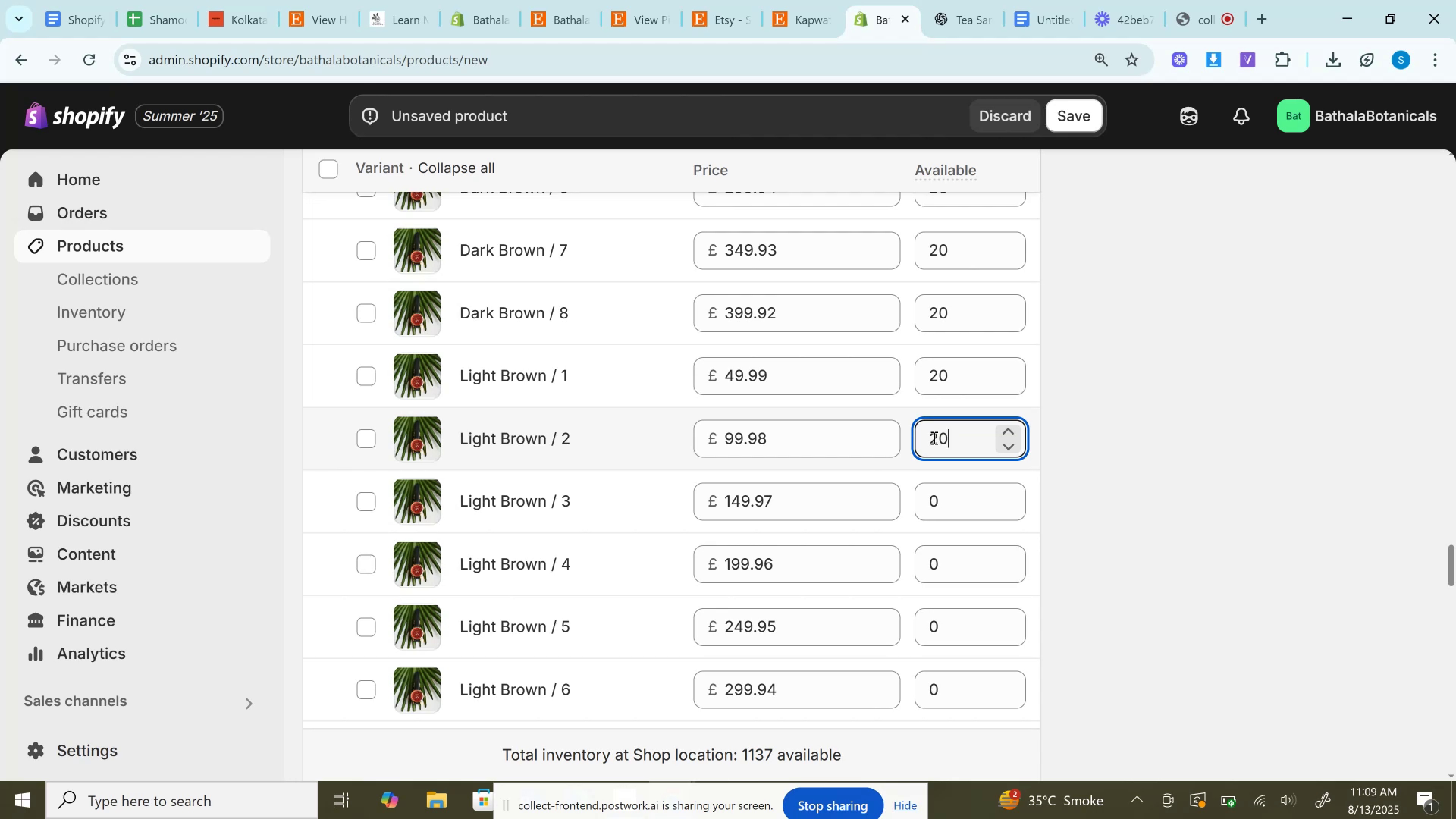 
wait(12.36)
 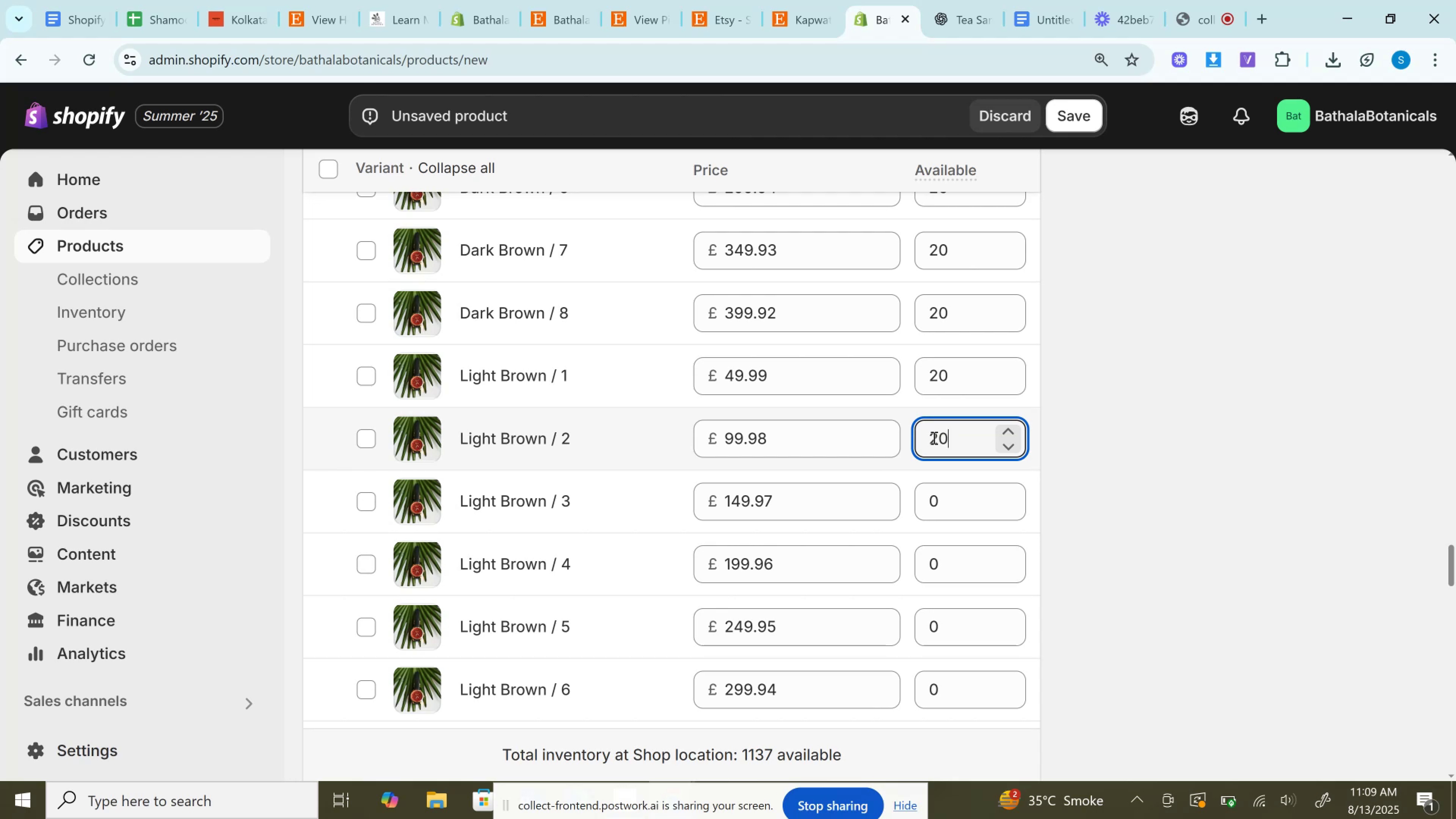 
scroll: coordinate [951, 427], scroll_direction: down, amount: 2.0
 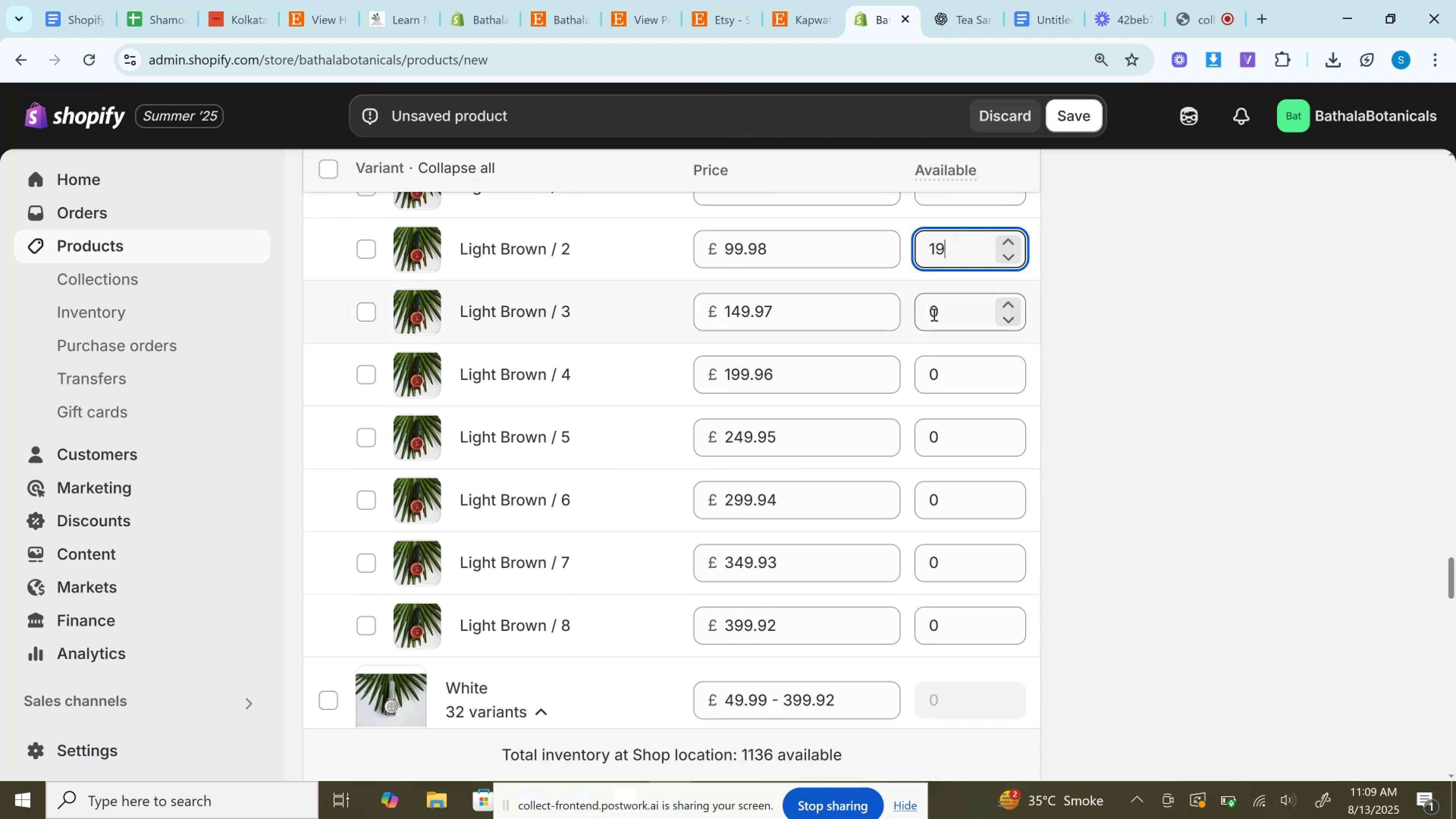 
left_click([933, 314])
 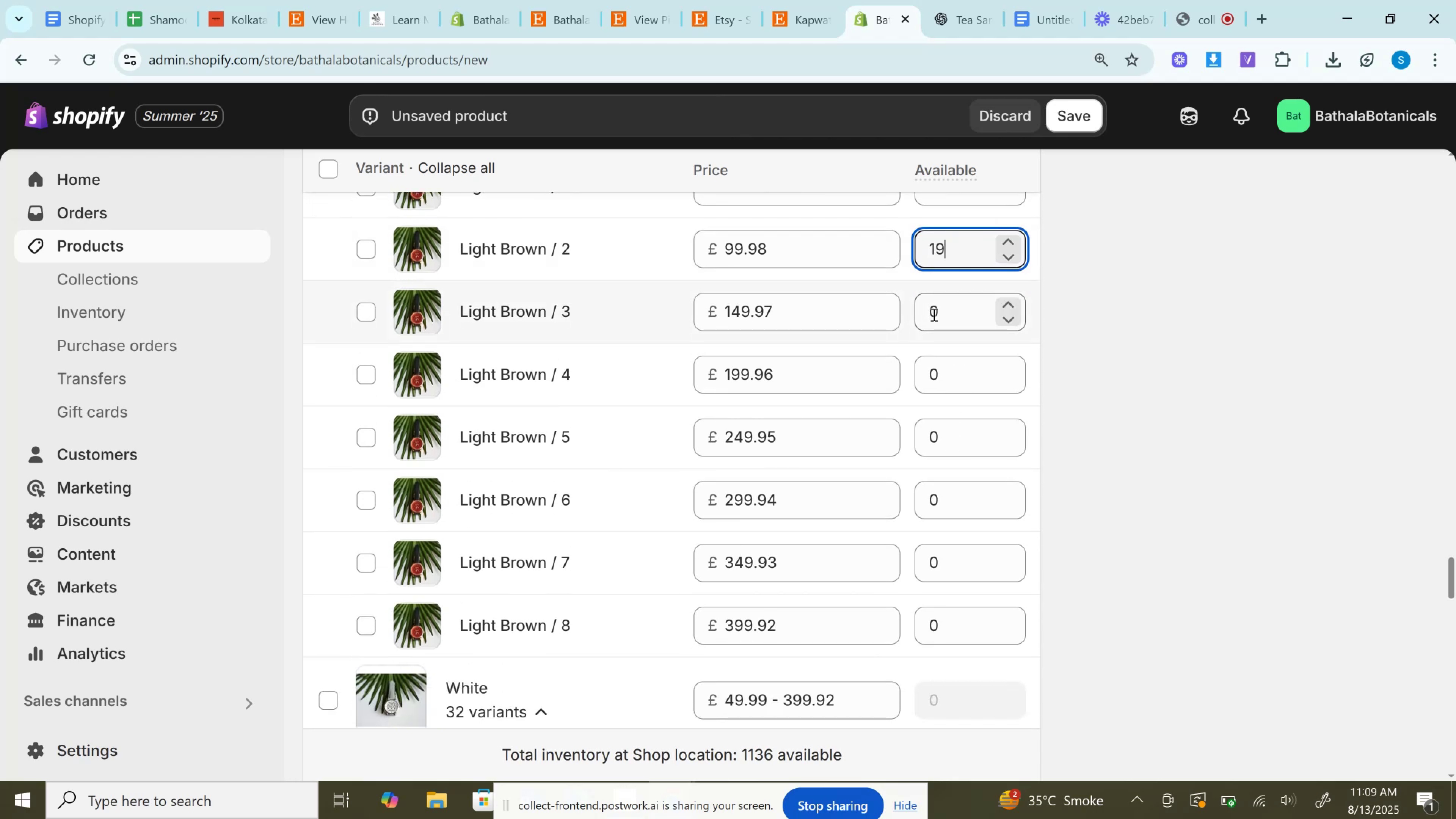 
key(Control+V)
 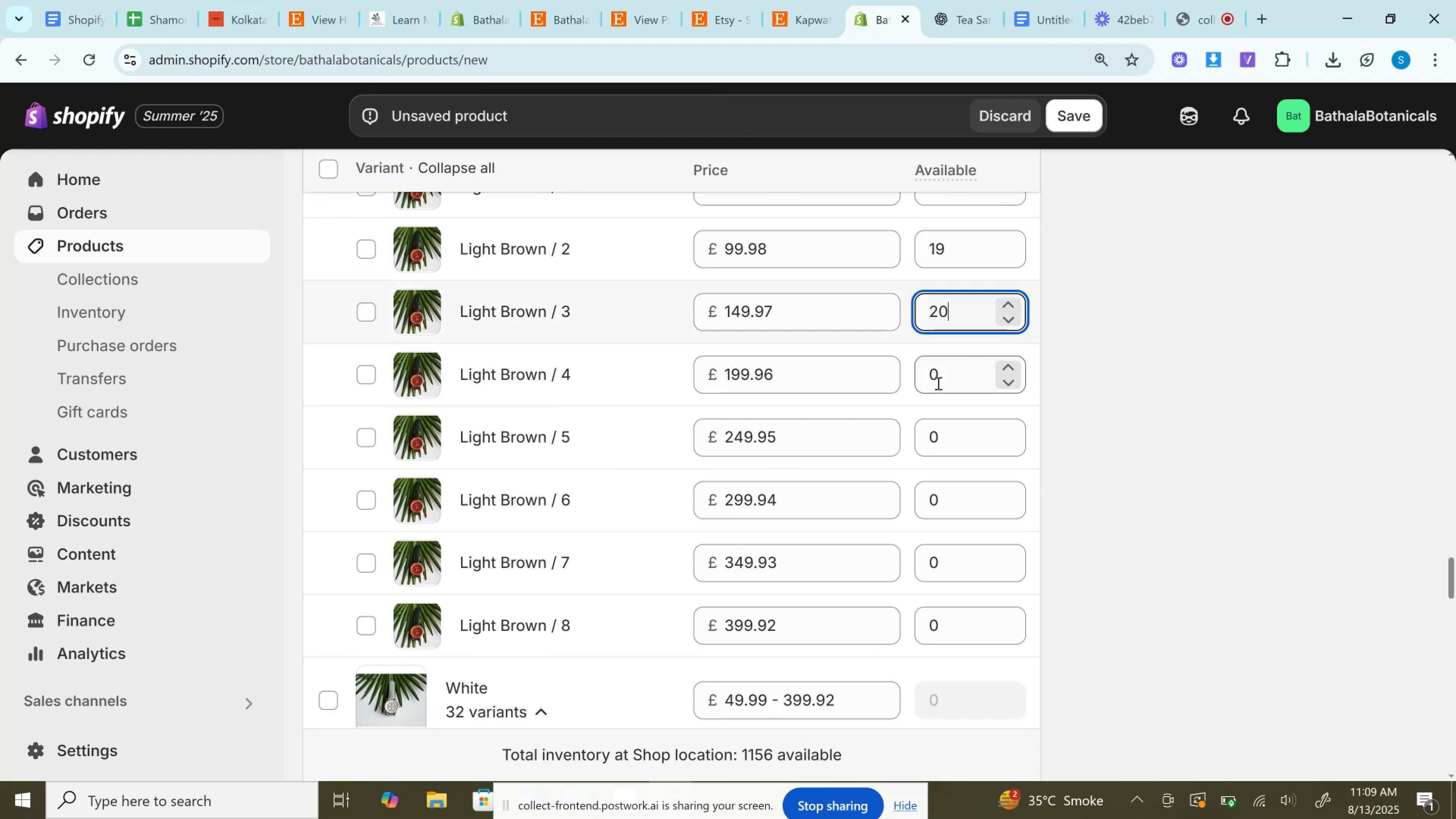 
left_click([937, 383])
 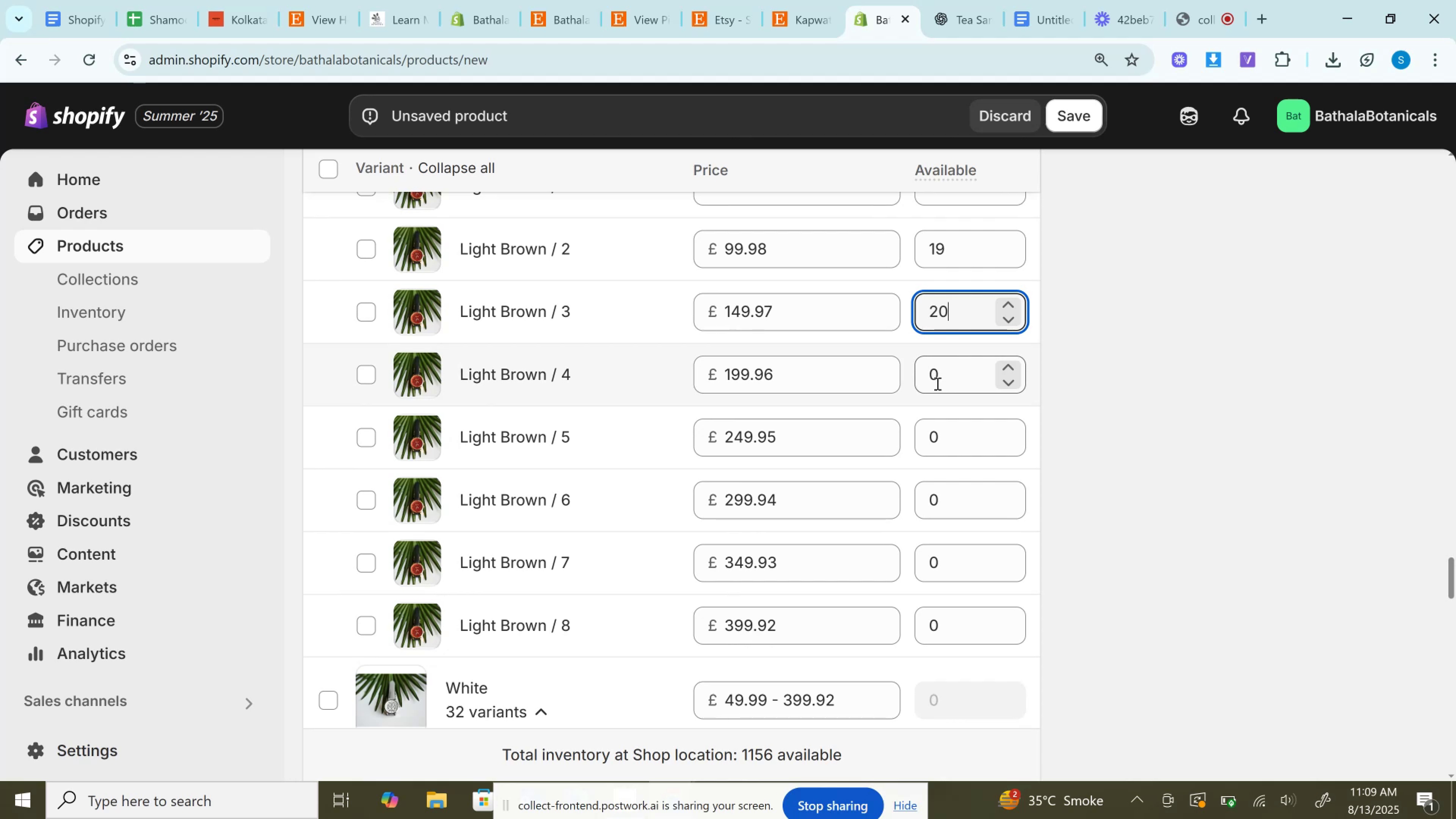 
key(Control+V)
 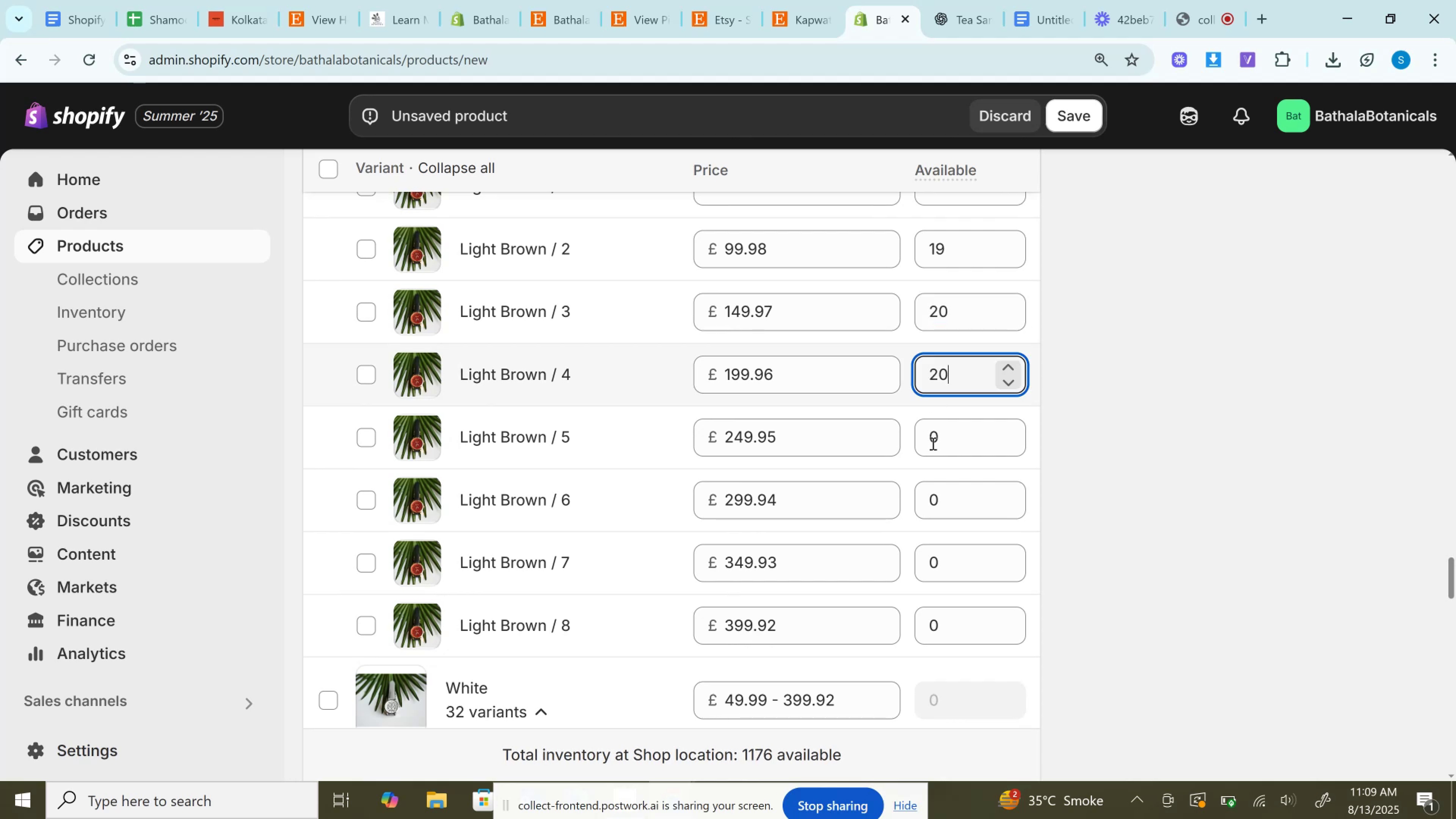 
left_click([933, 449])
 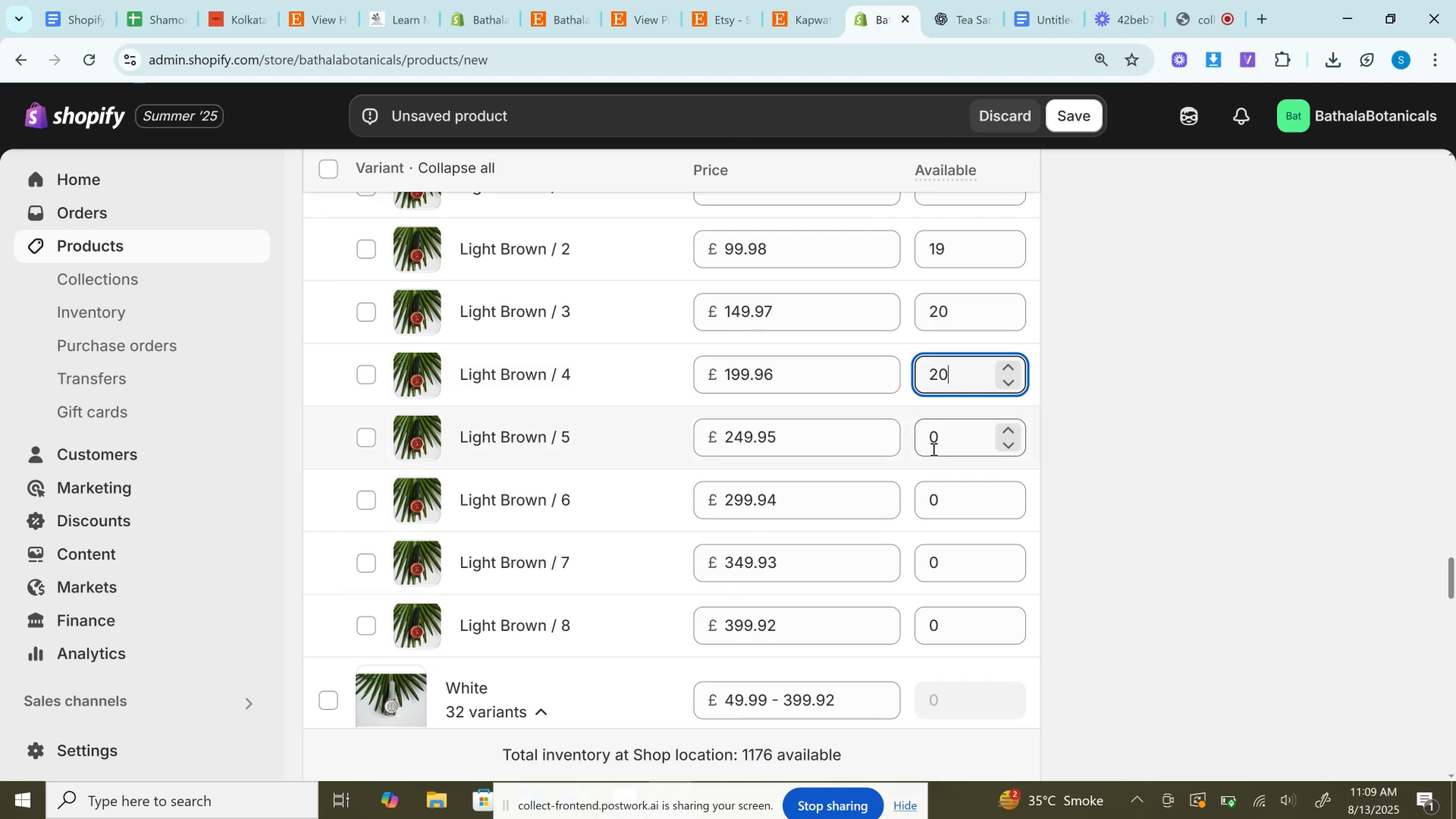 
key(Control+V)
 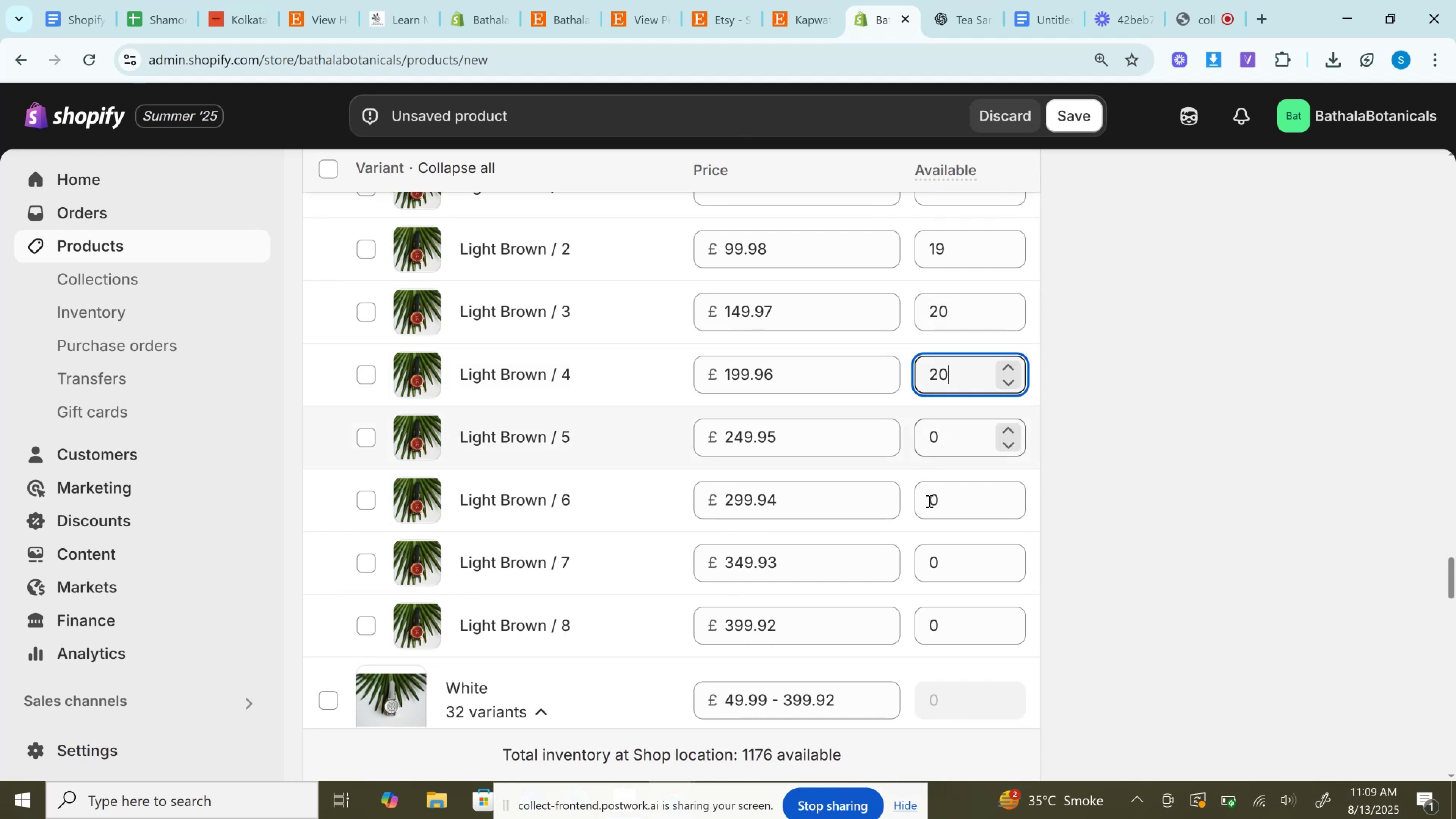 
key(Control+V)
 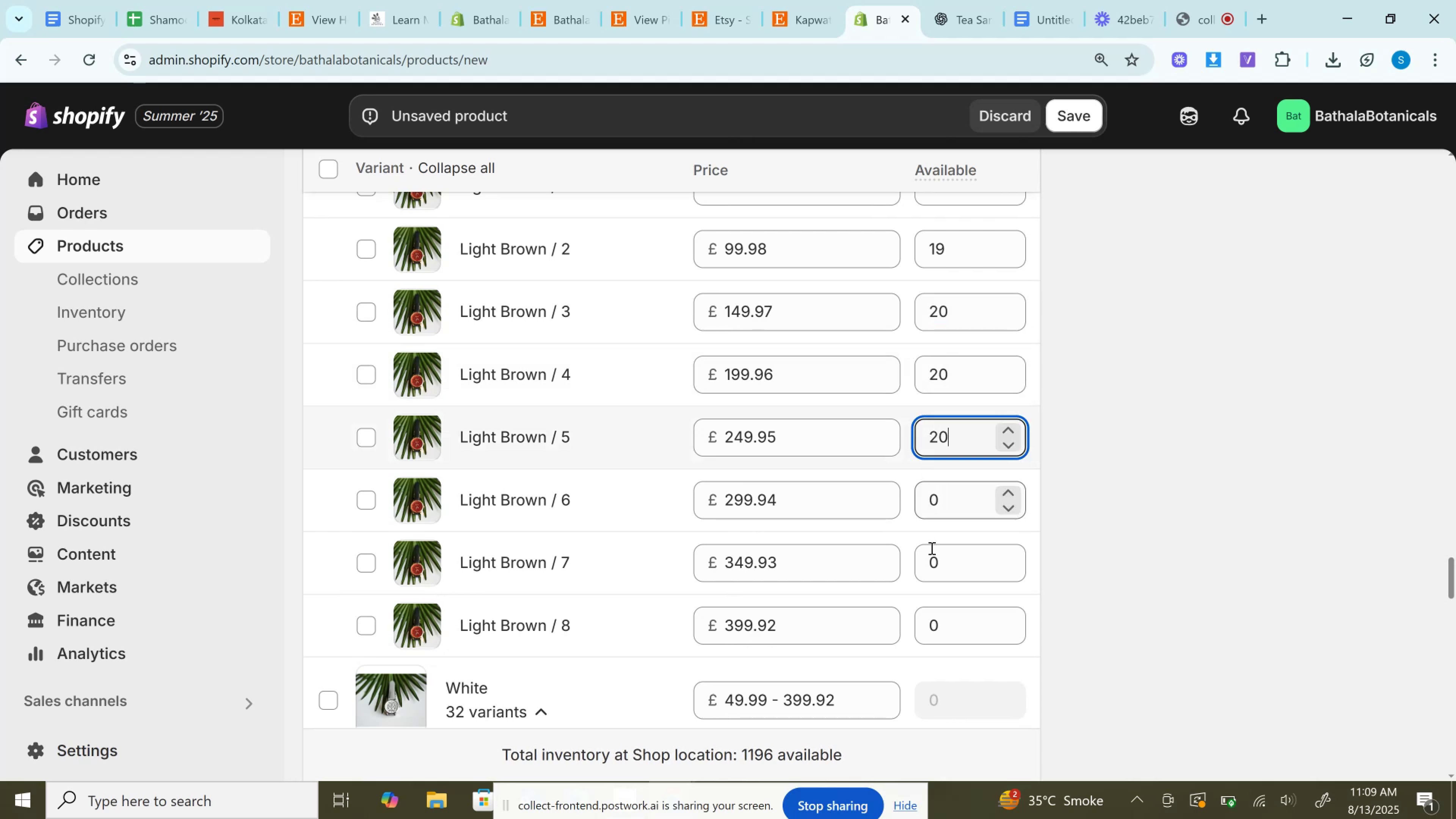 
left_click([931, 548])
 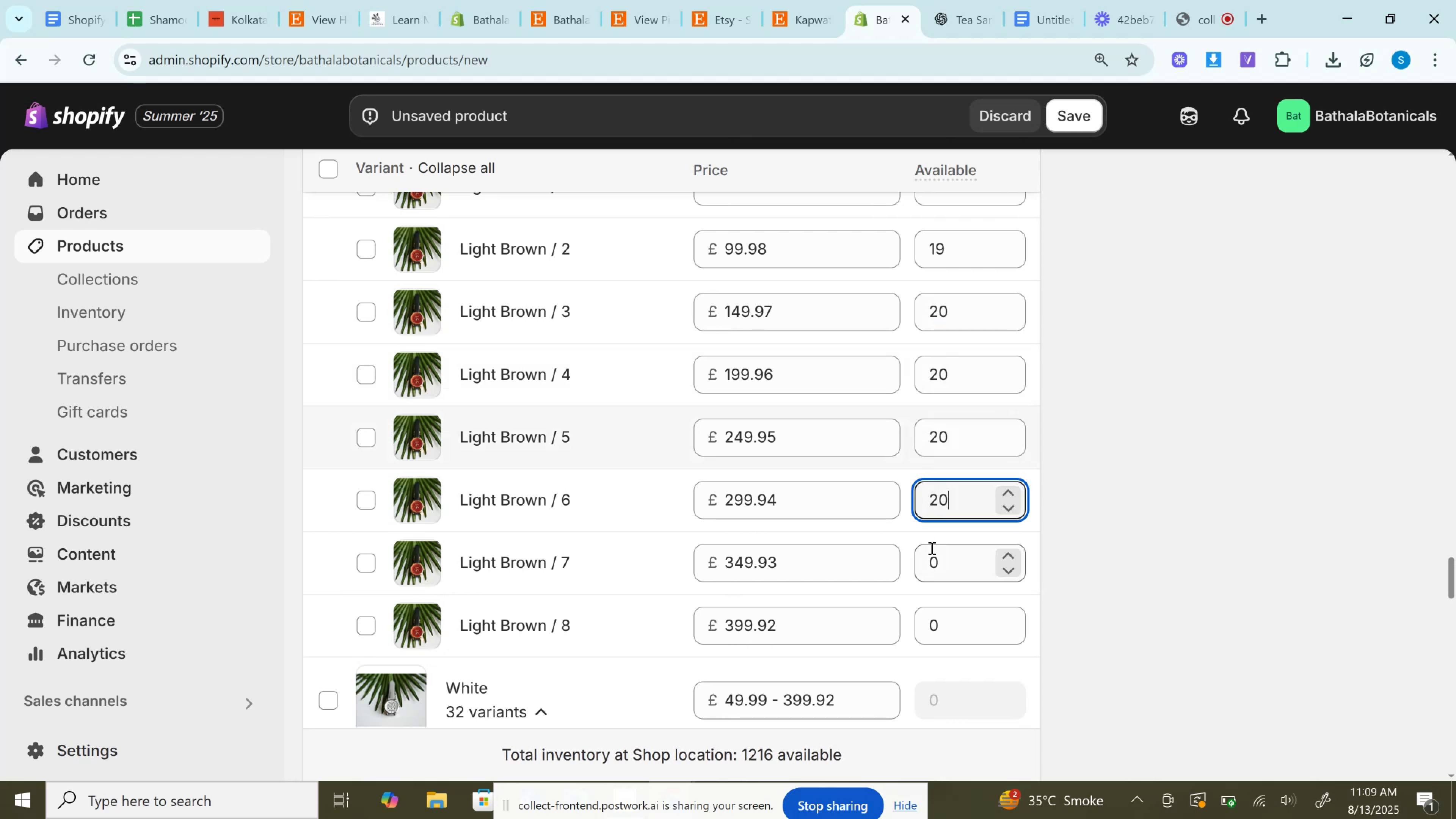 
key(Control+V)
 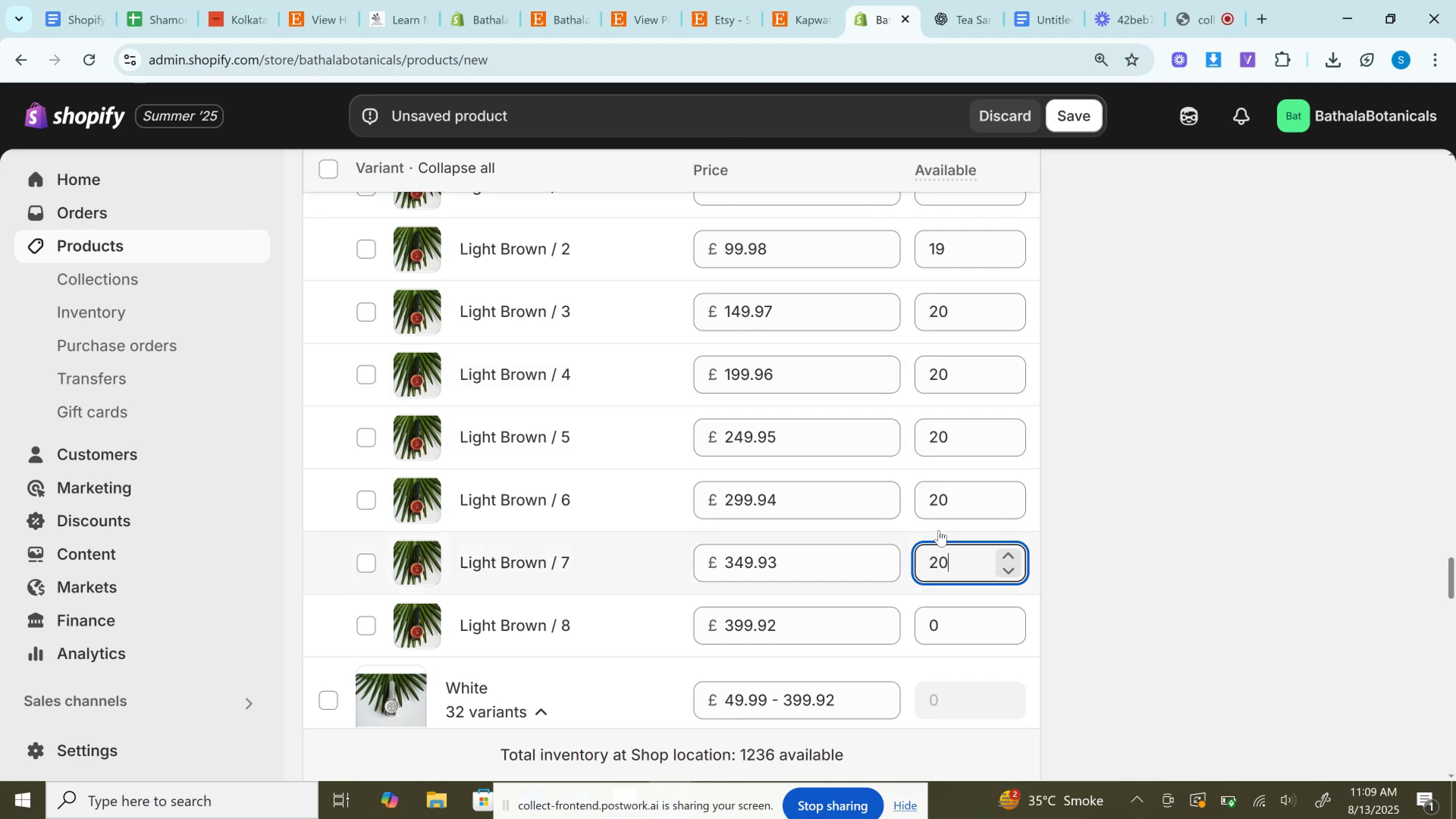 
scroll: coordinate [944, 517], scroll_direction: down, amount: 4.0
 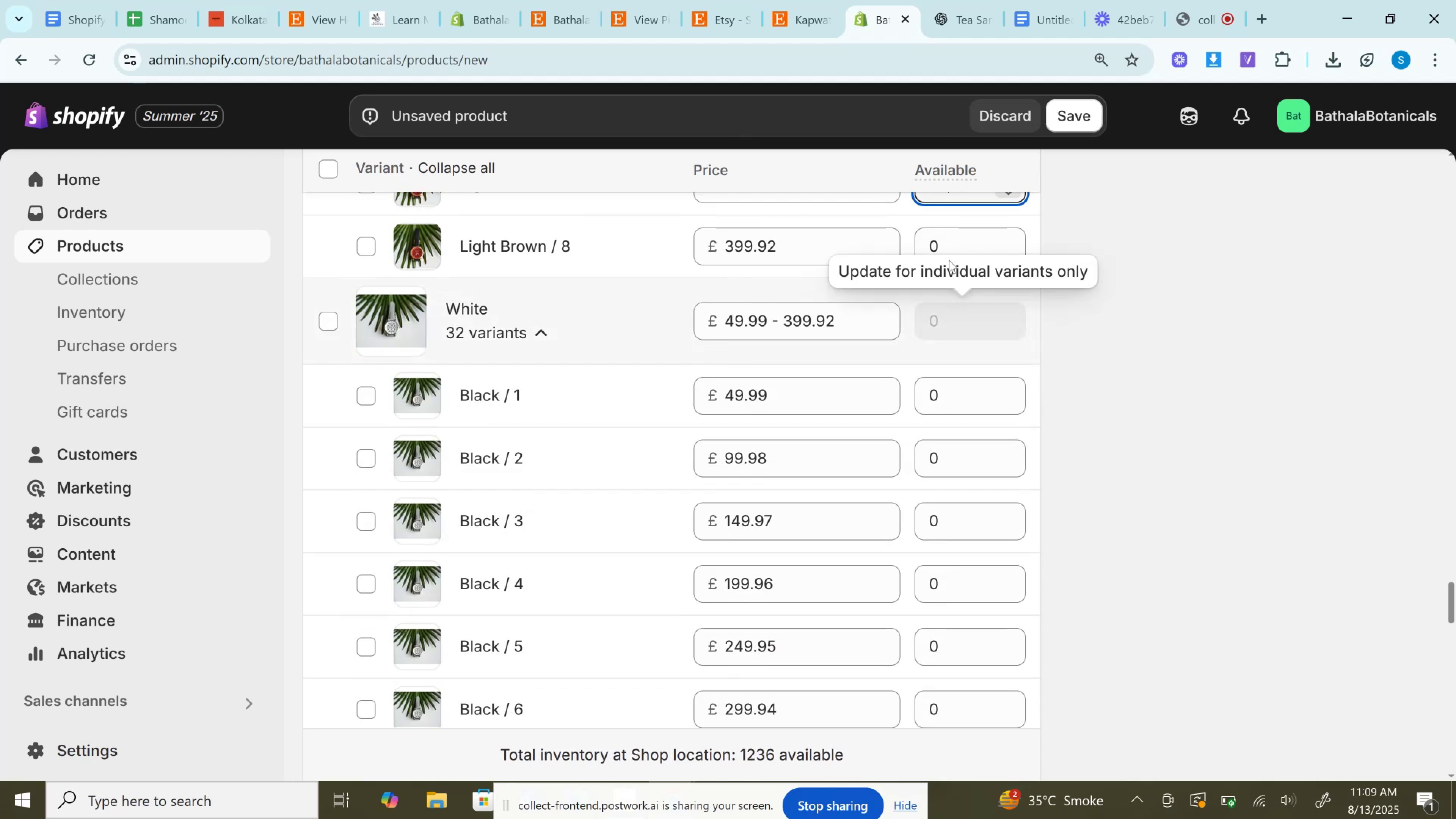 
left_click([936, 241])
 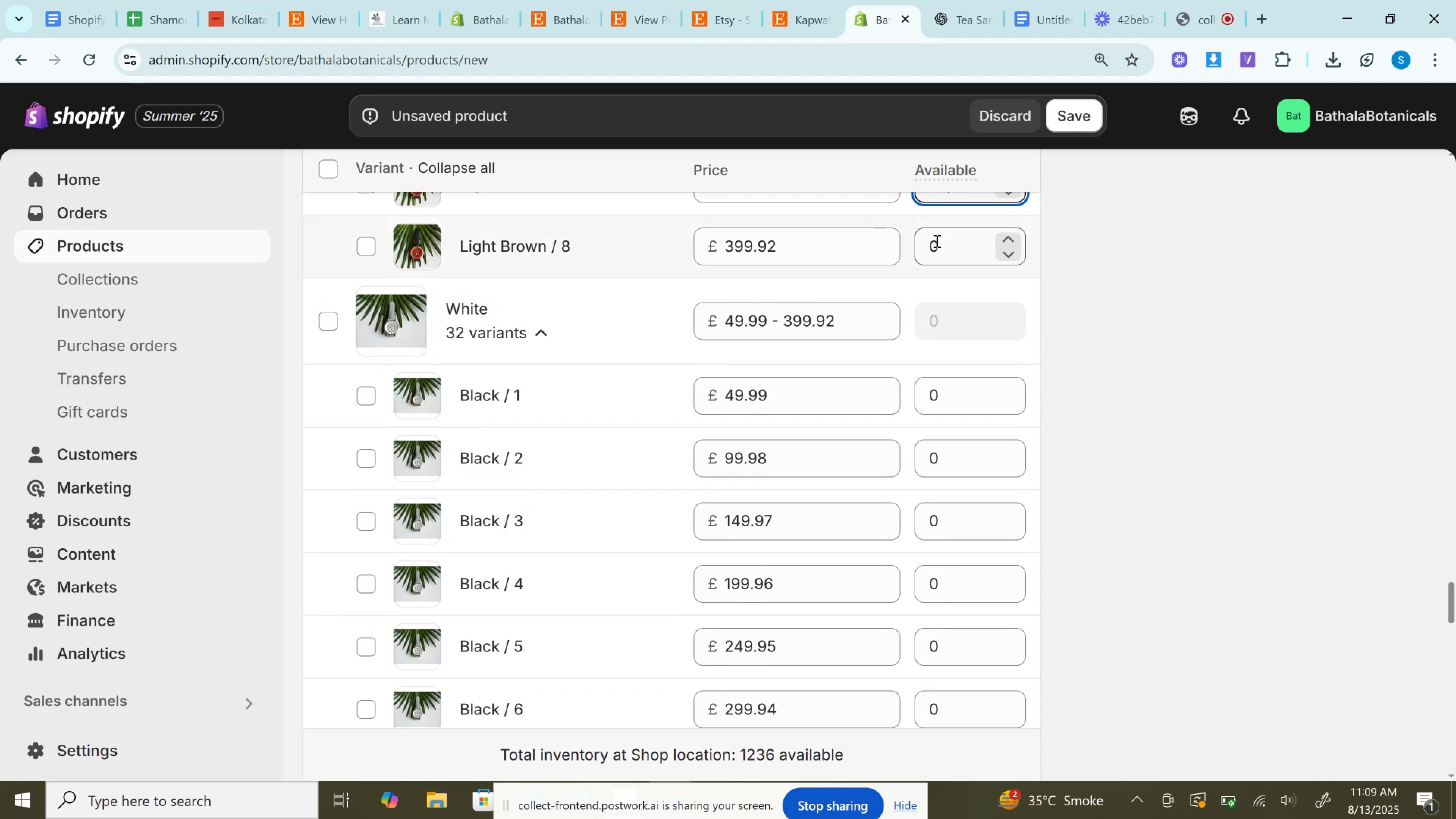 
key(Control+V)
 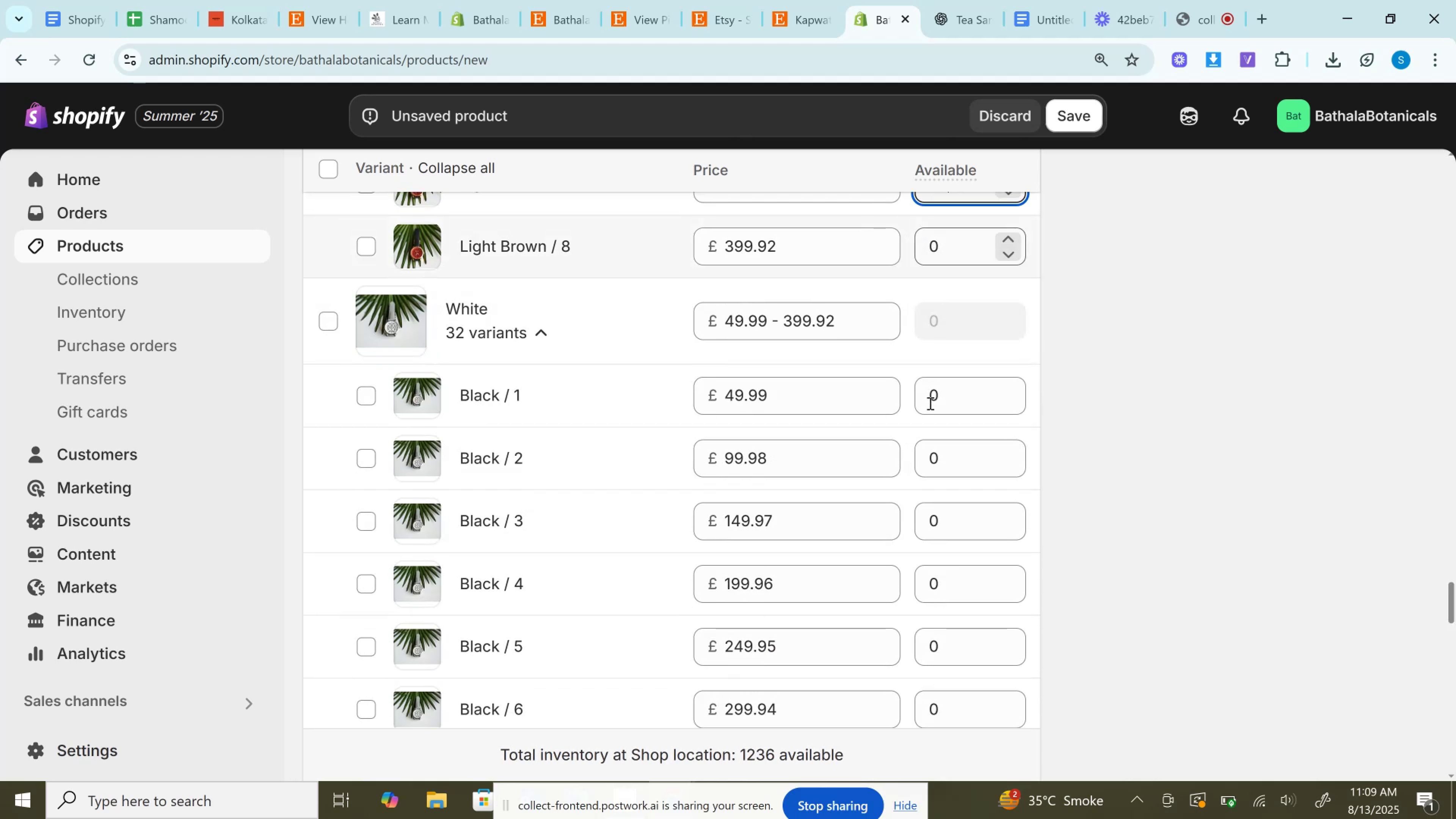 
left_click([928, 407])
 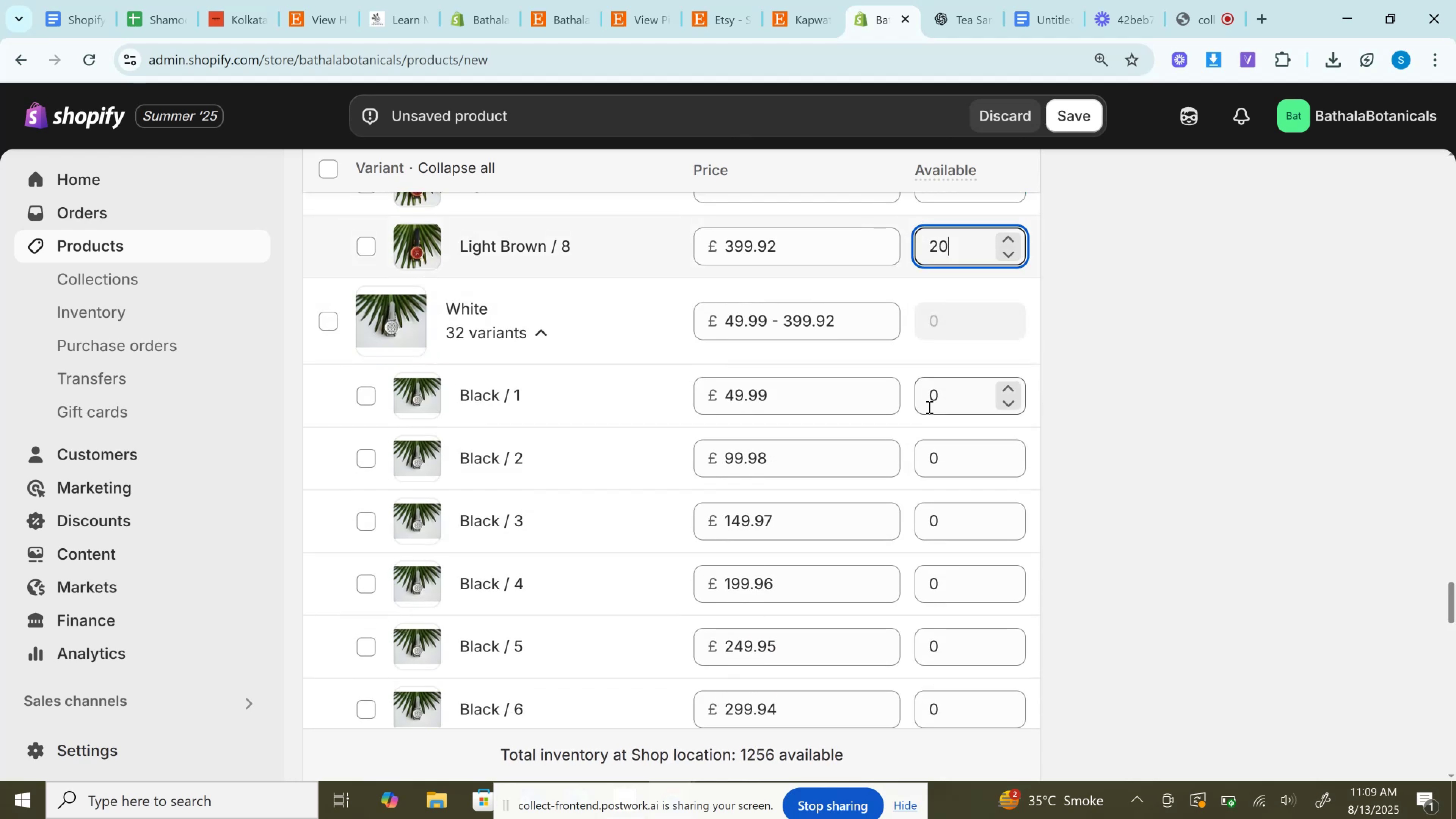 
key(Control+V)
 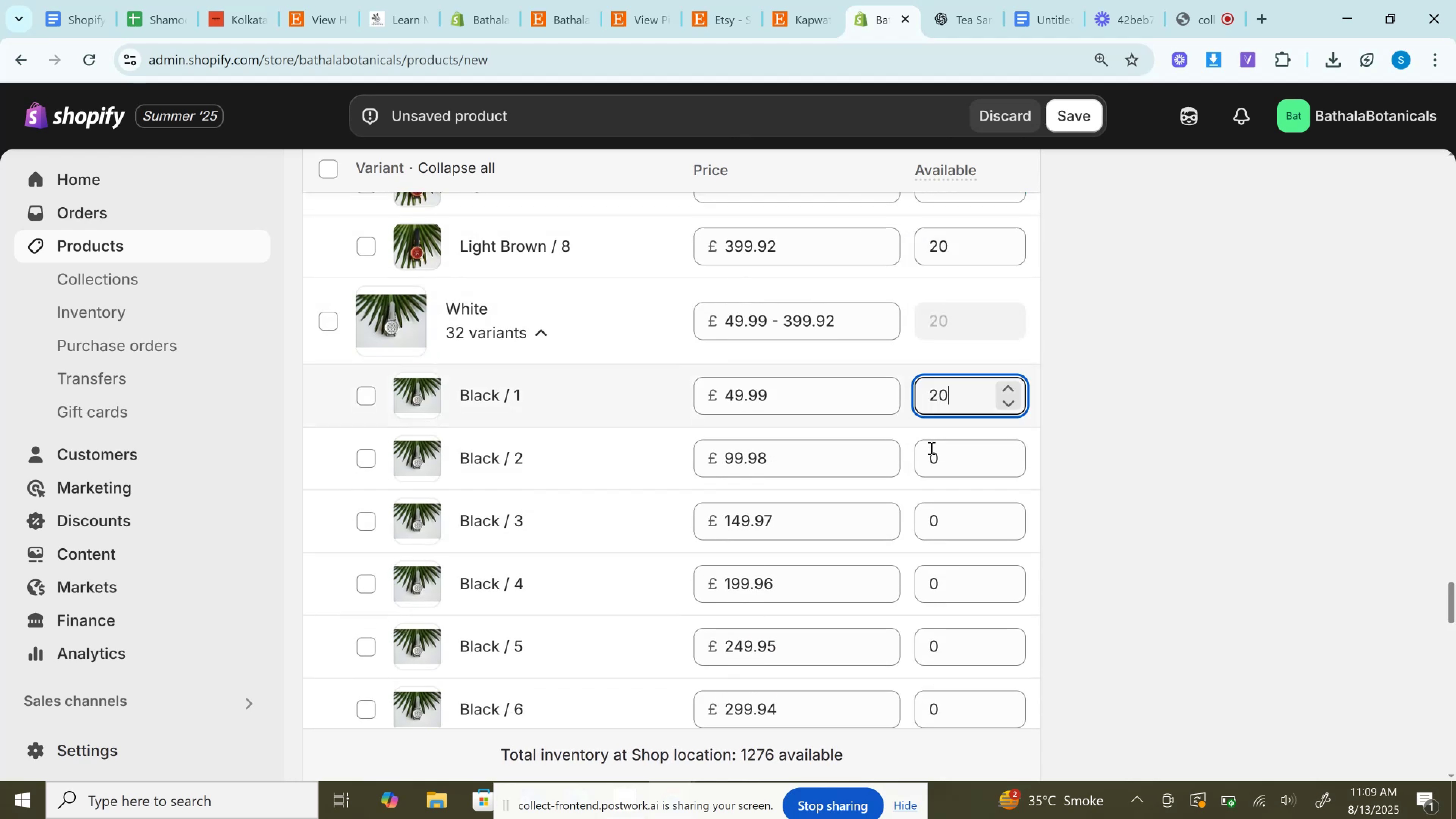 
left_click([930, 458])
 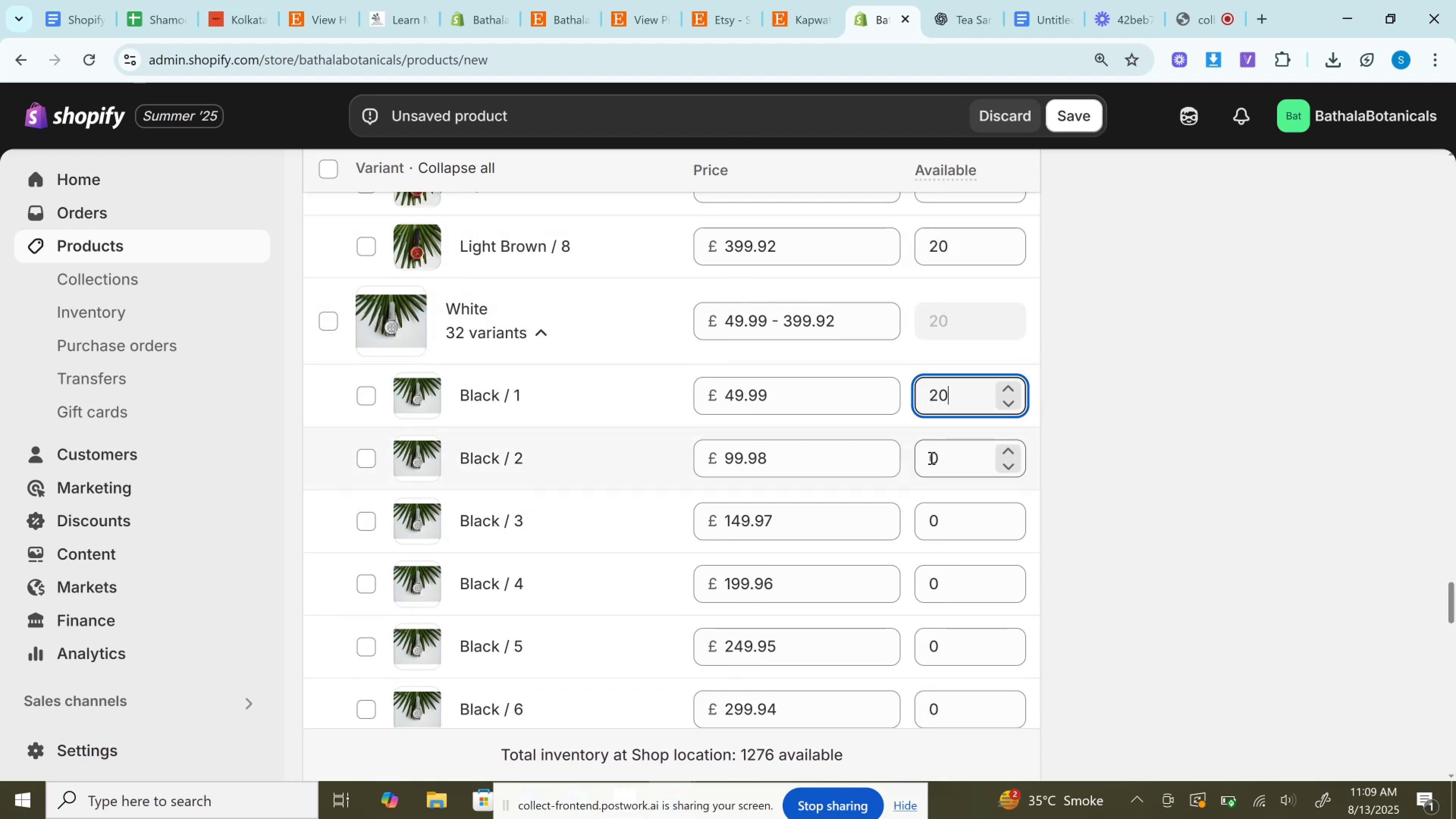 
key(Control+V)
 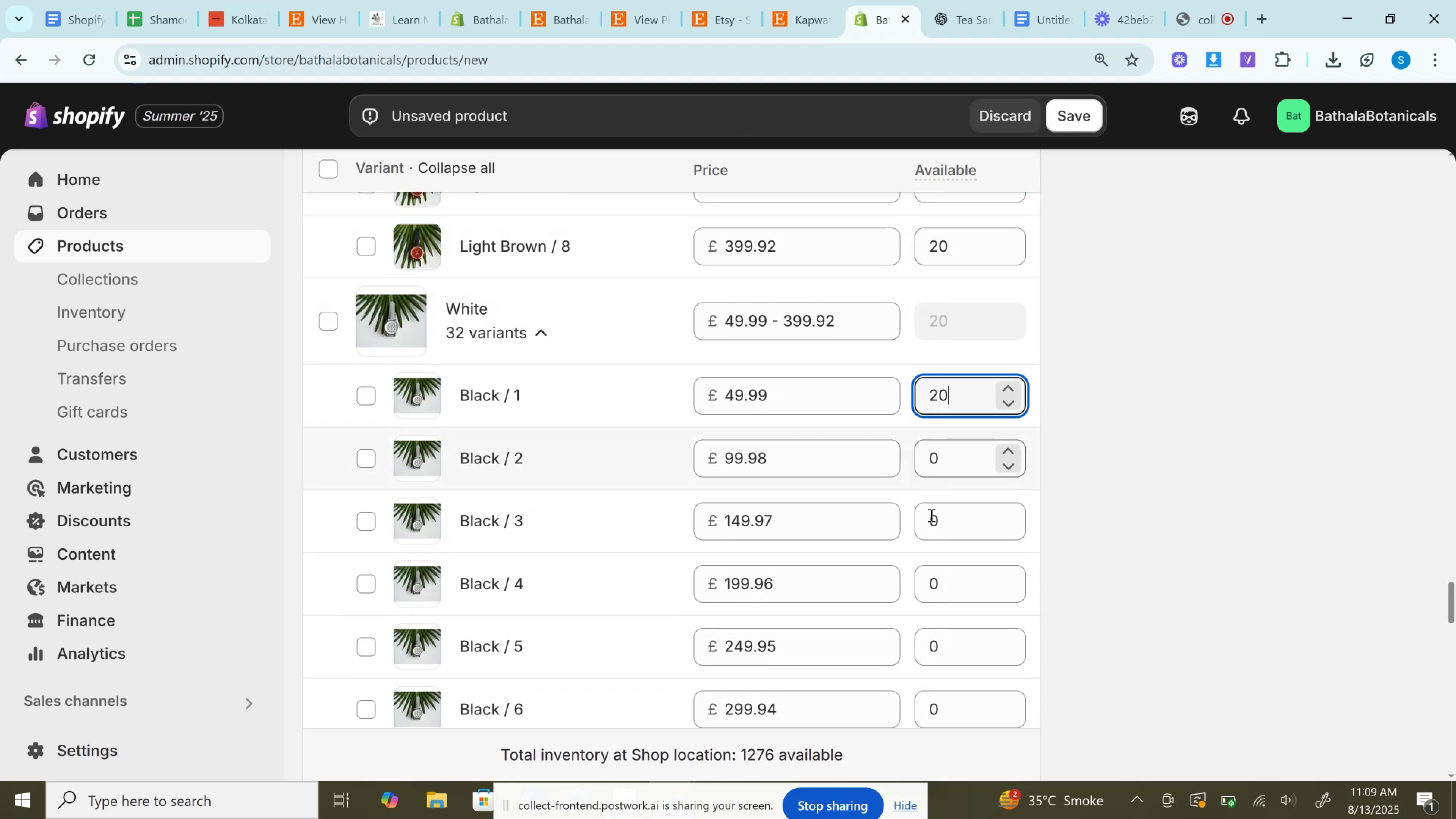 
left_click([930, 515])
 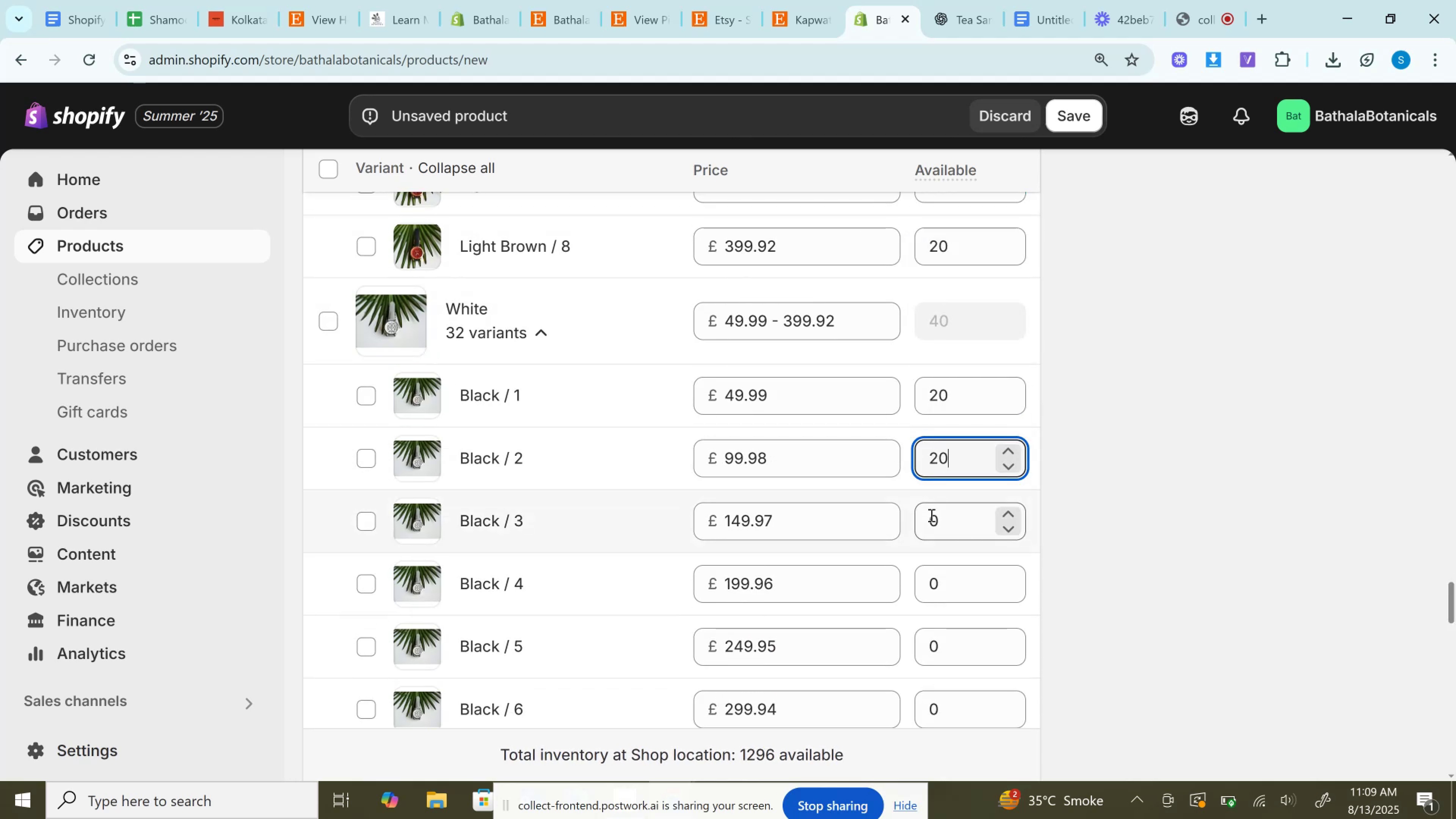 
key(Control+V)
 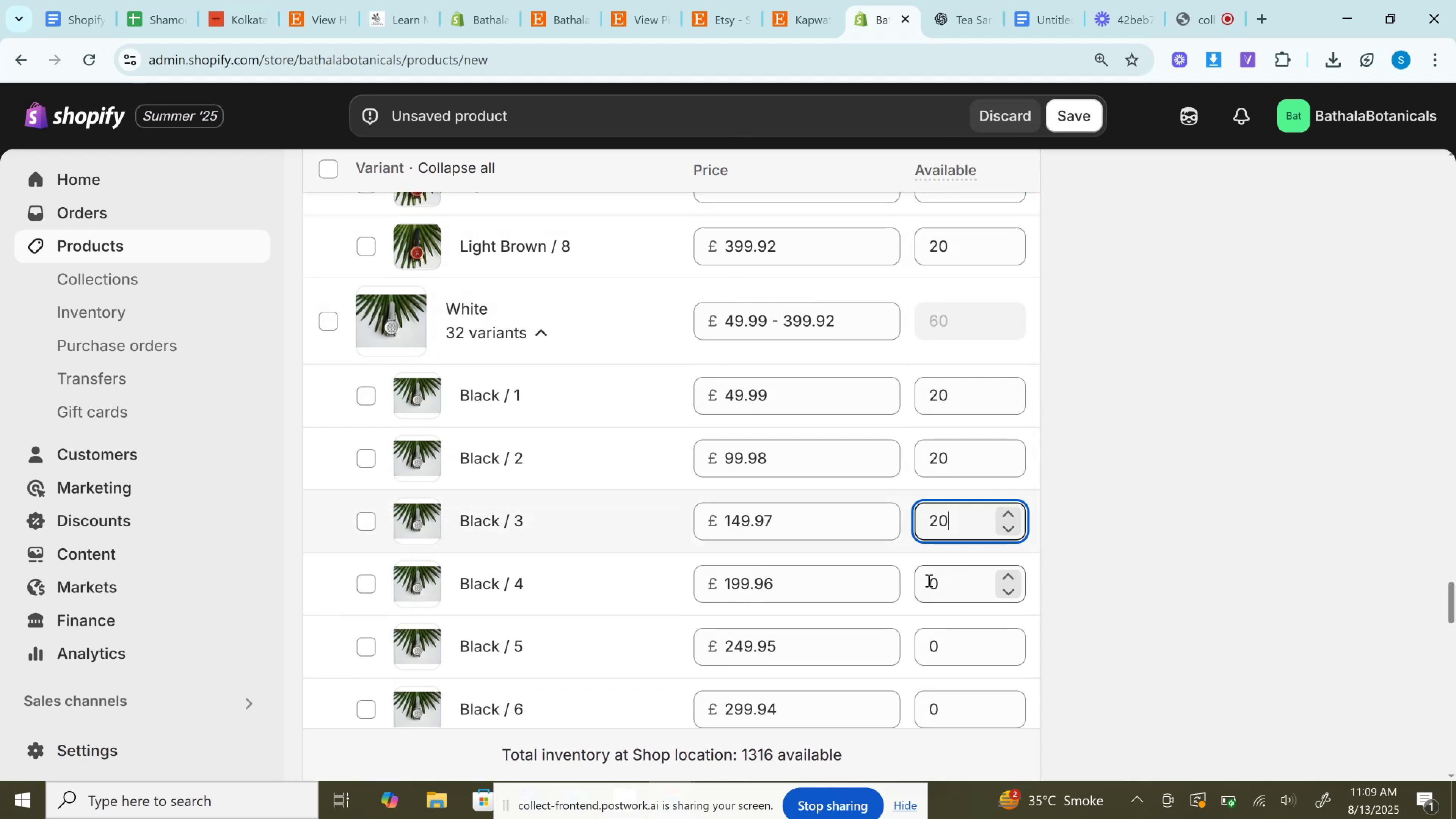 
left_click([928, 580])
 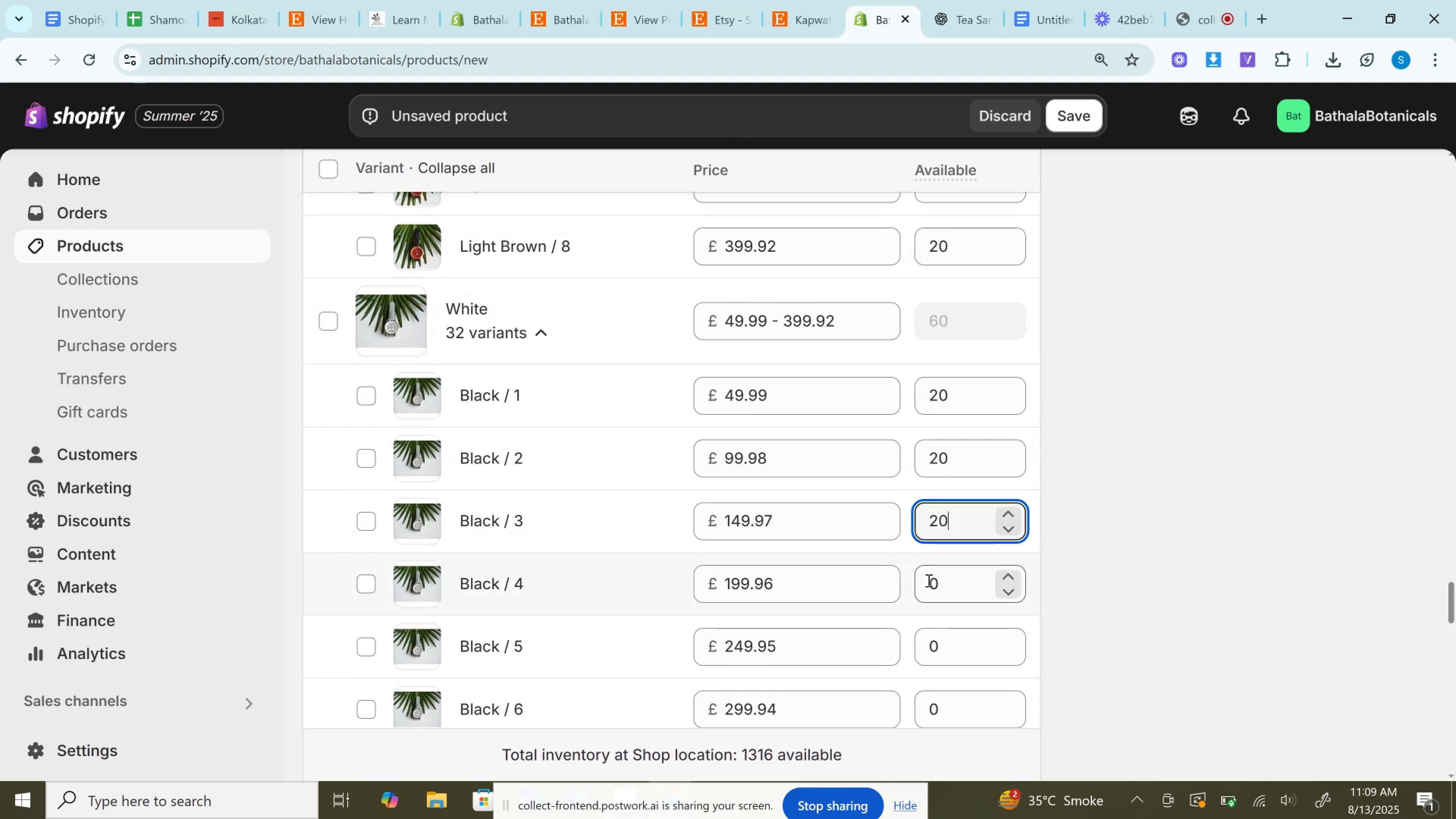 
key(Control+V)
 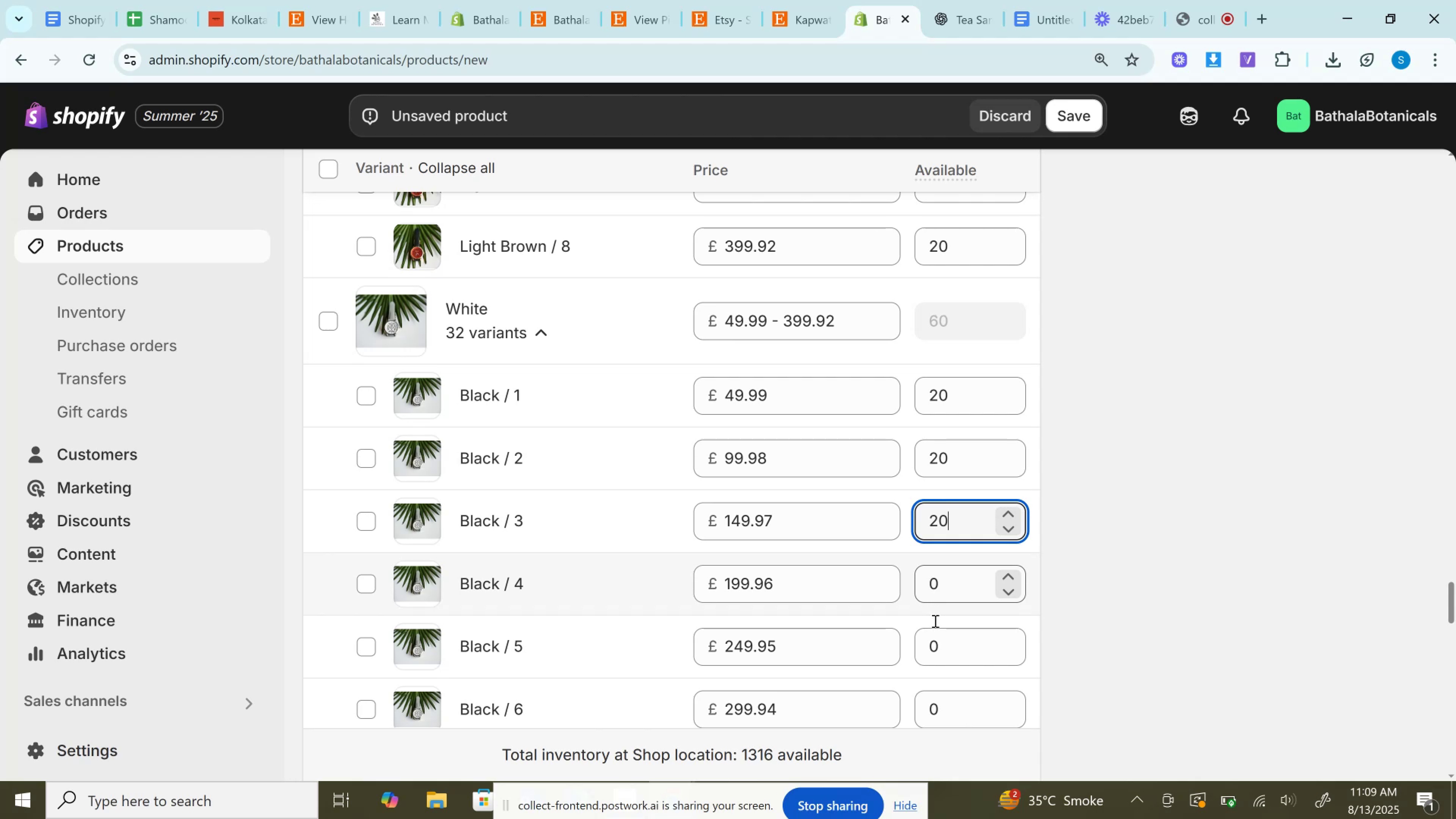 
left_click([934, 633])
 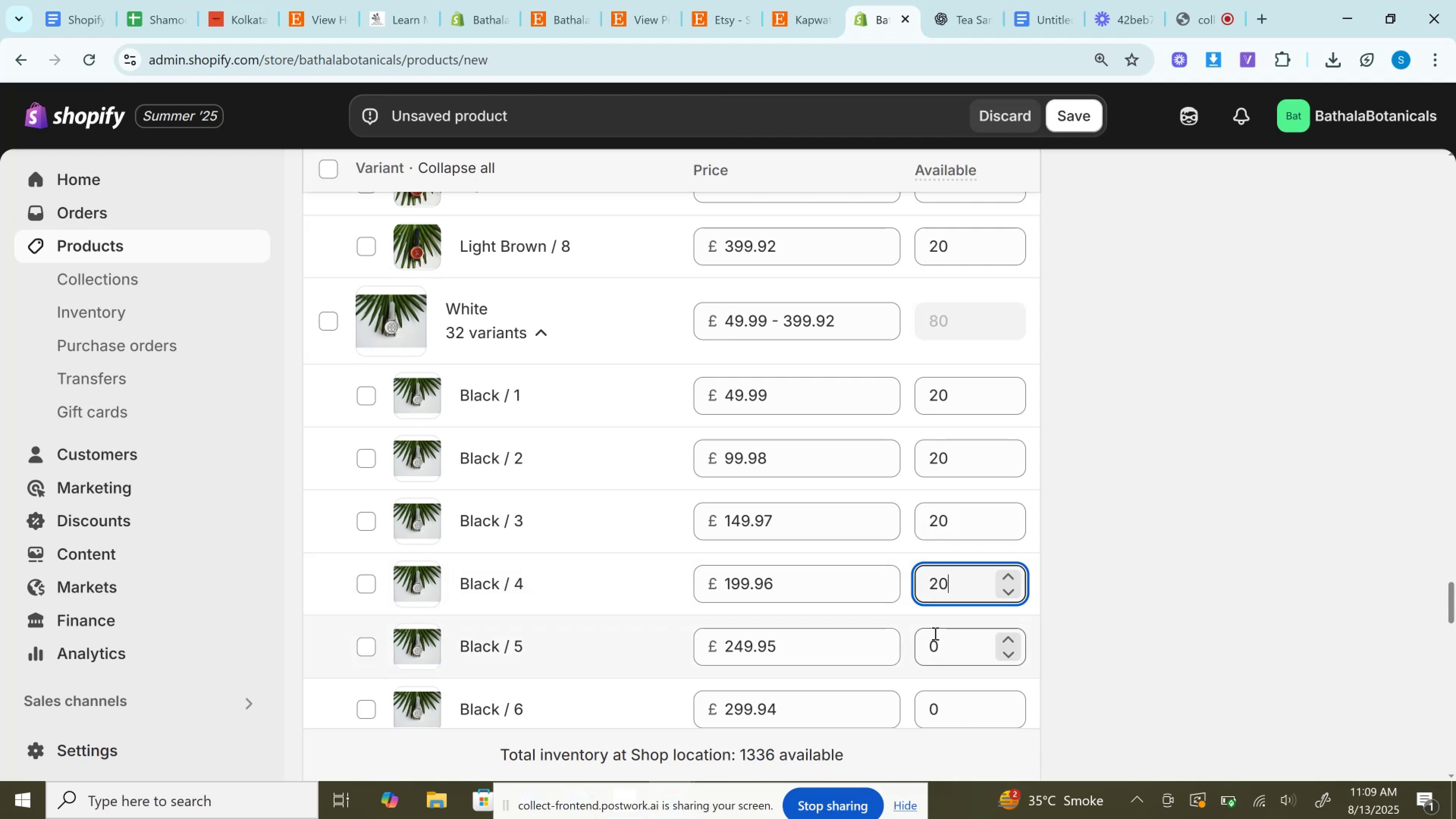 
key(Control+V)
 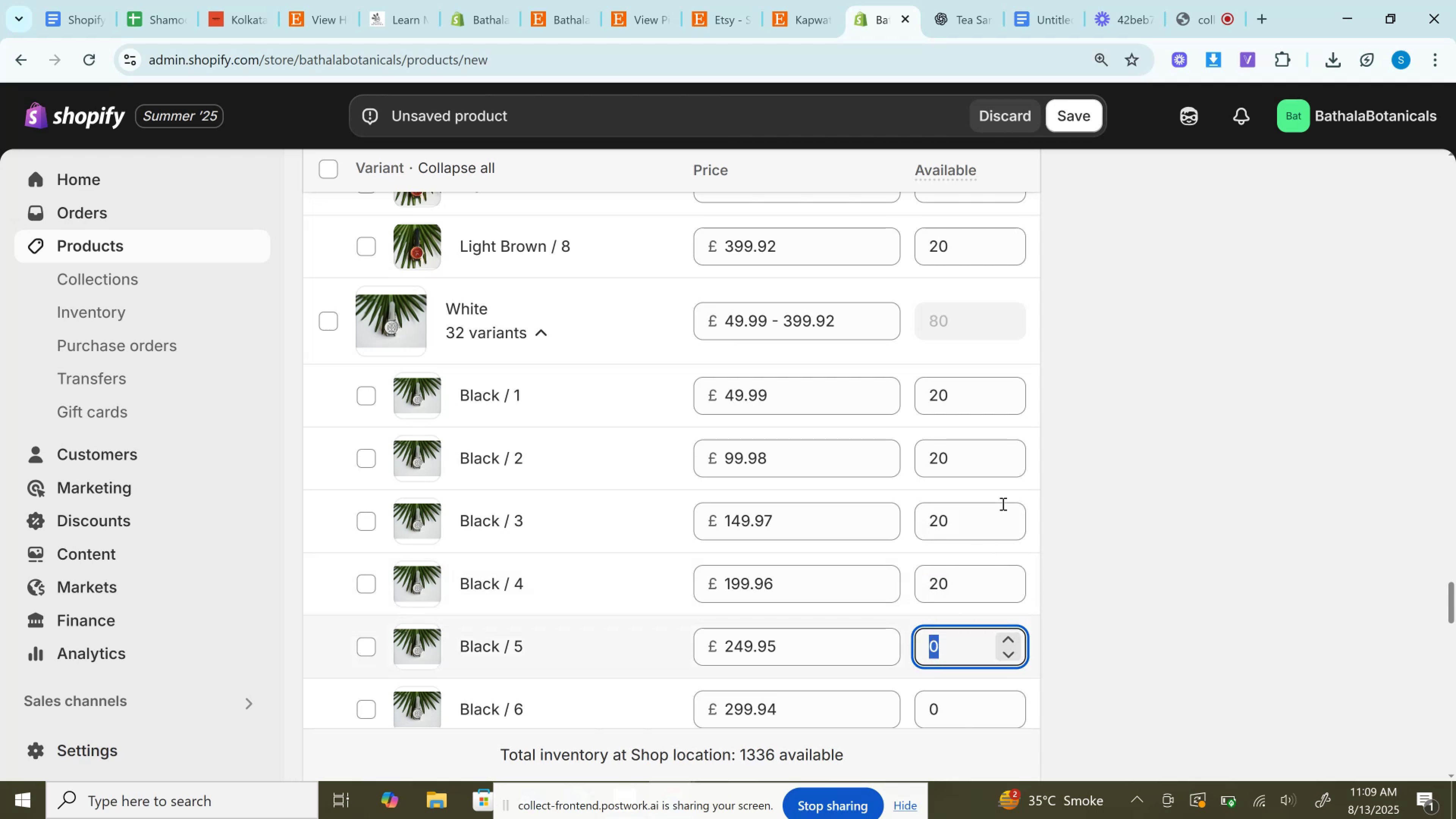 
scroll: coordinate [1007, 490], scroll_direction: down, amount: 4.0
 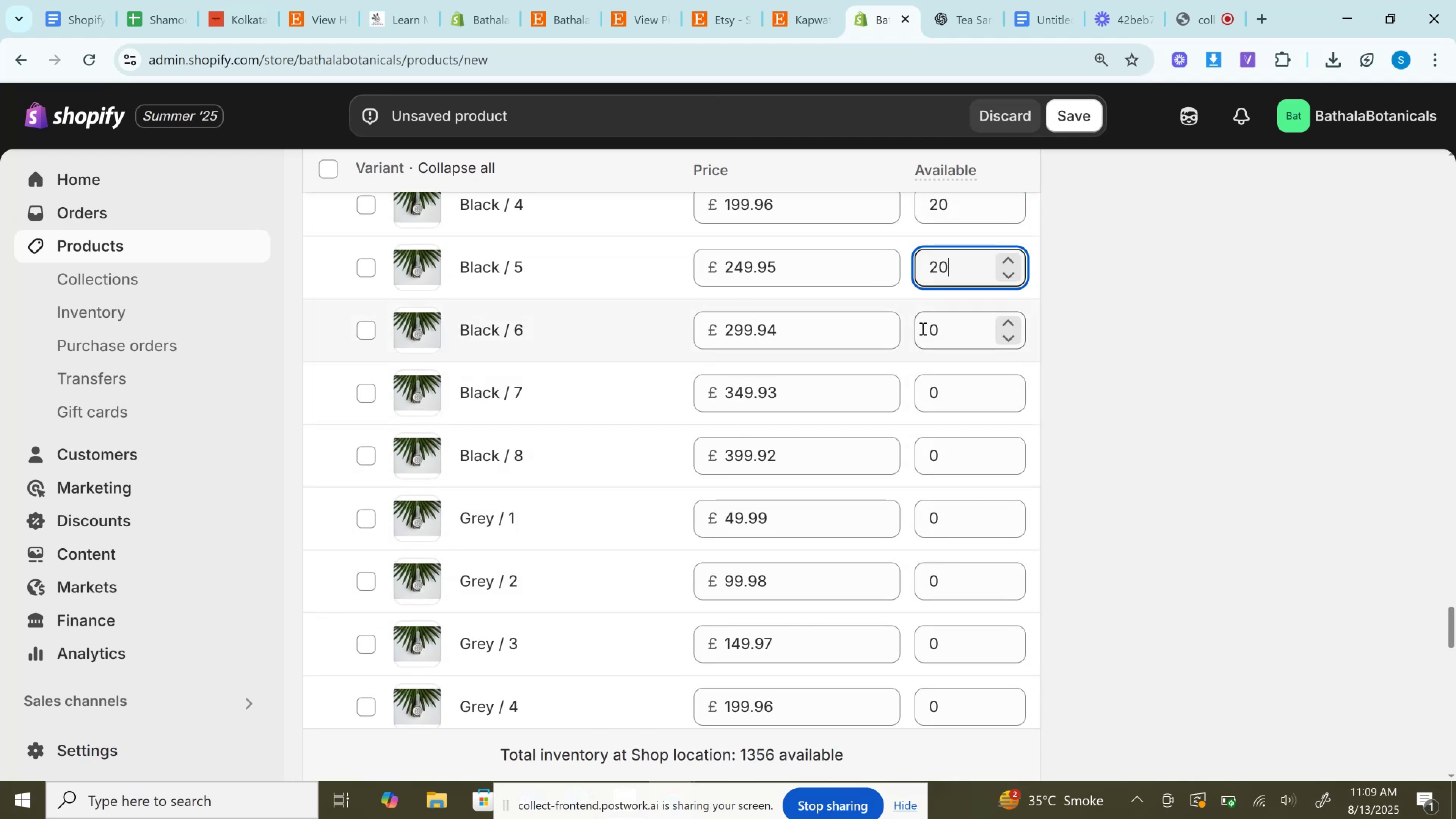 
key(Control+V)
 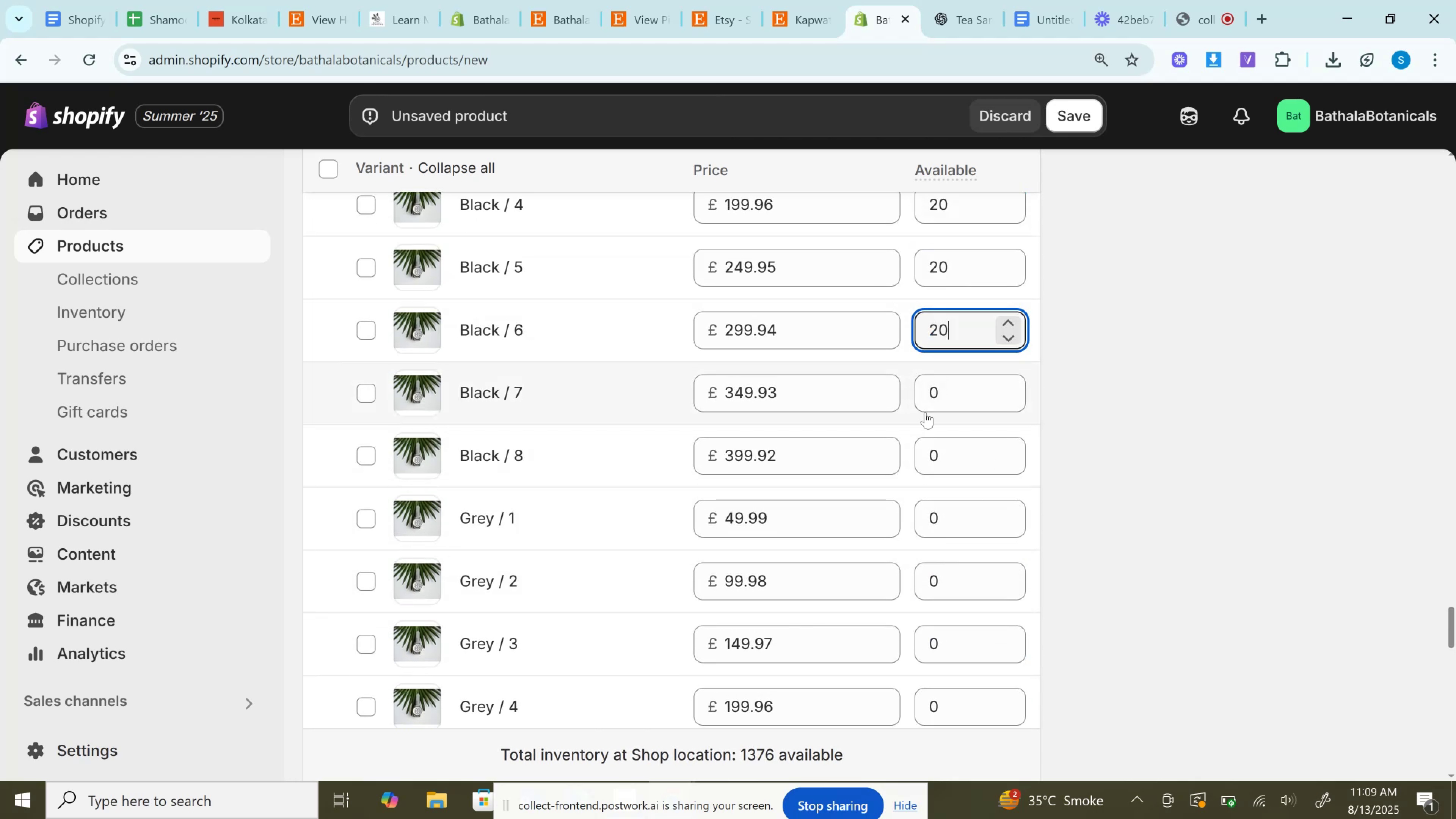 
left_click([926, 397])
 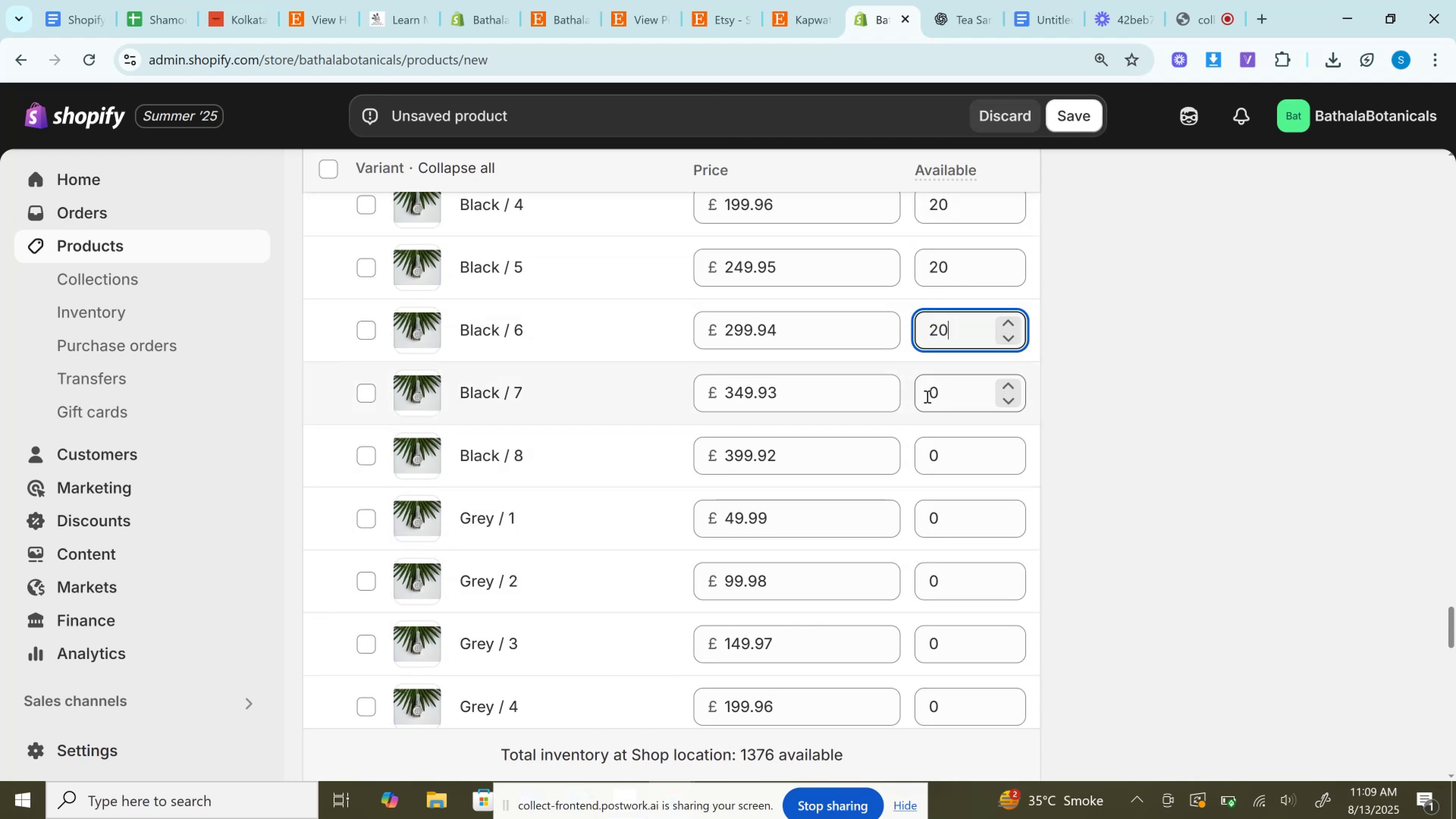 
key(Control+V)
 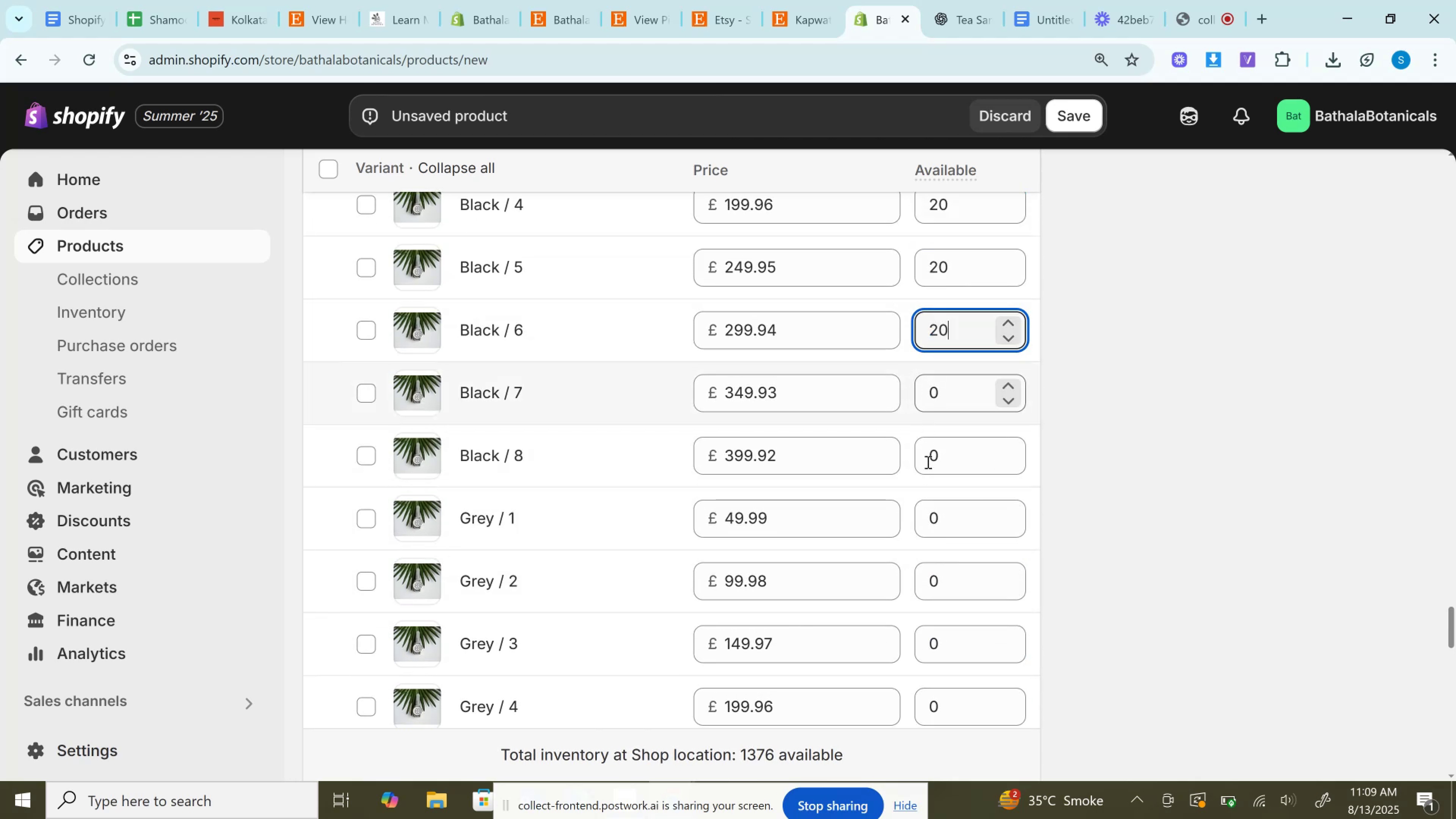 
key(Control+V)
 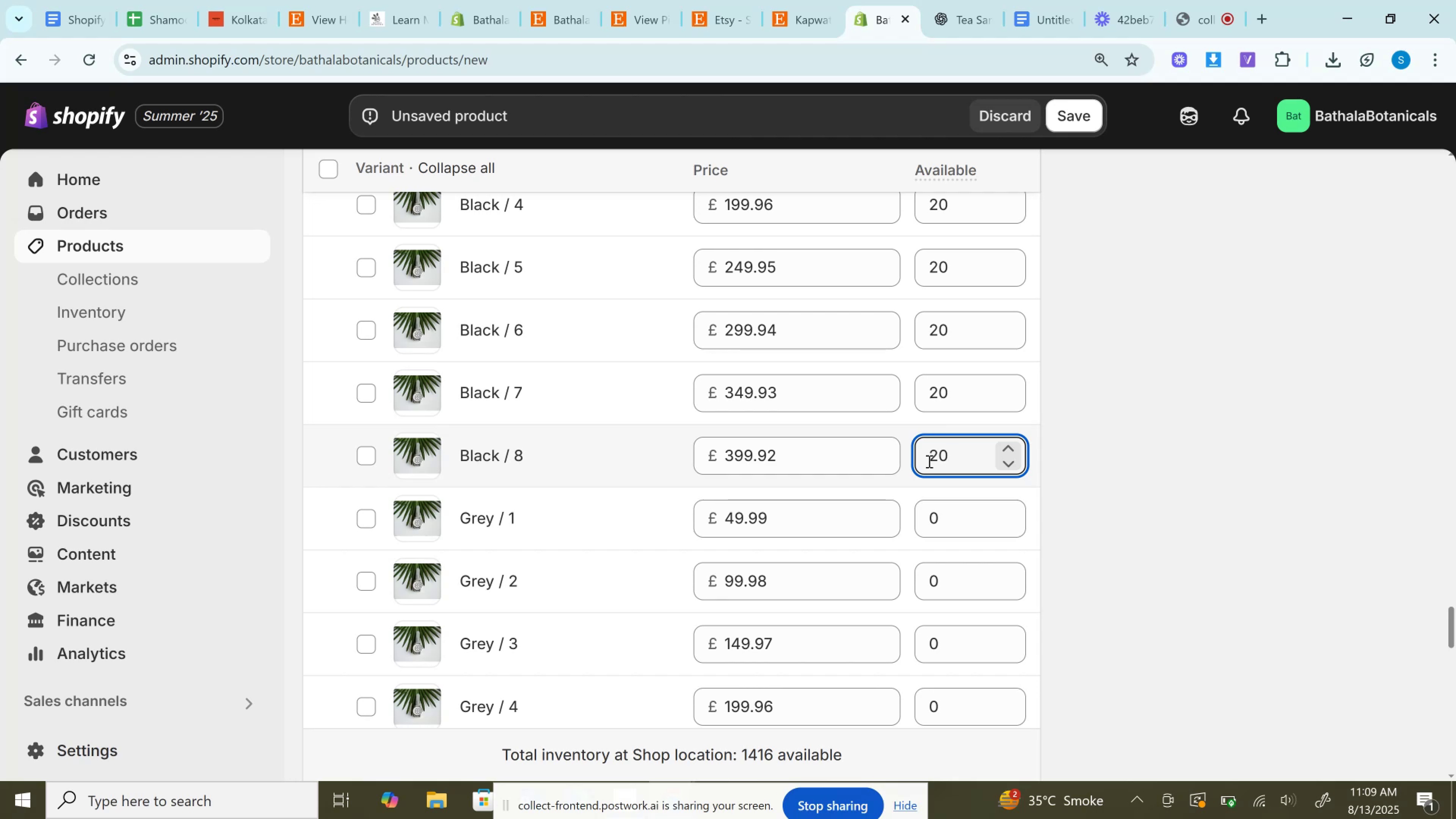 
wait(6.3)
 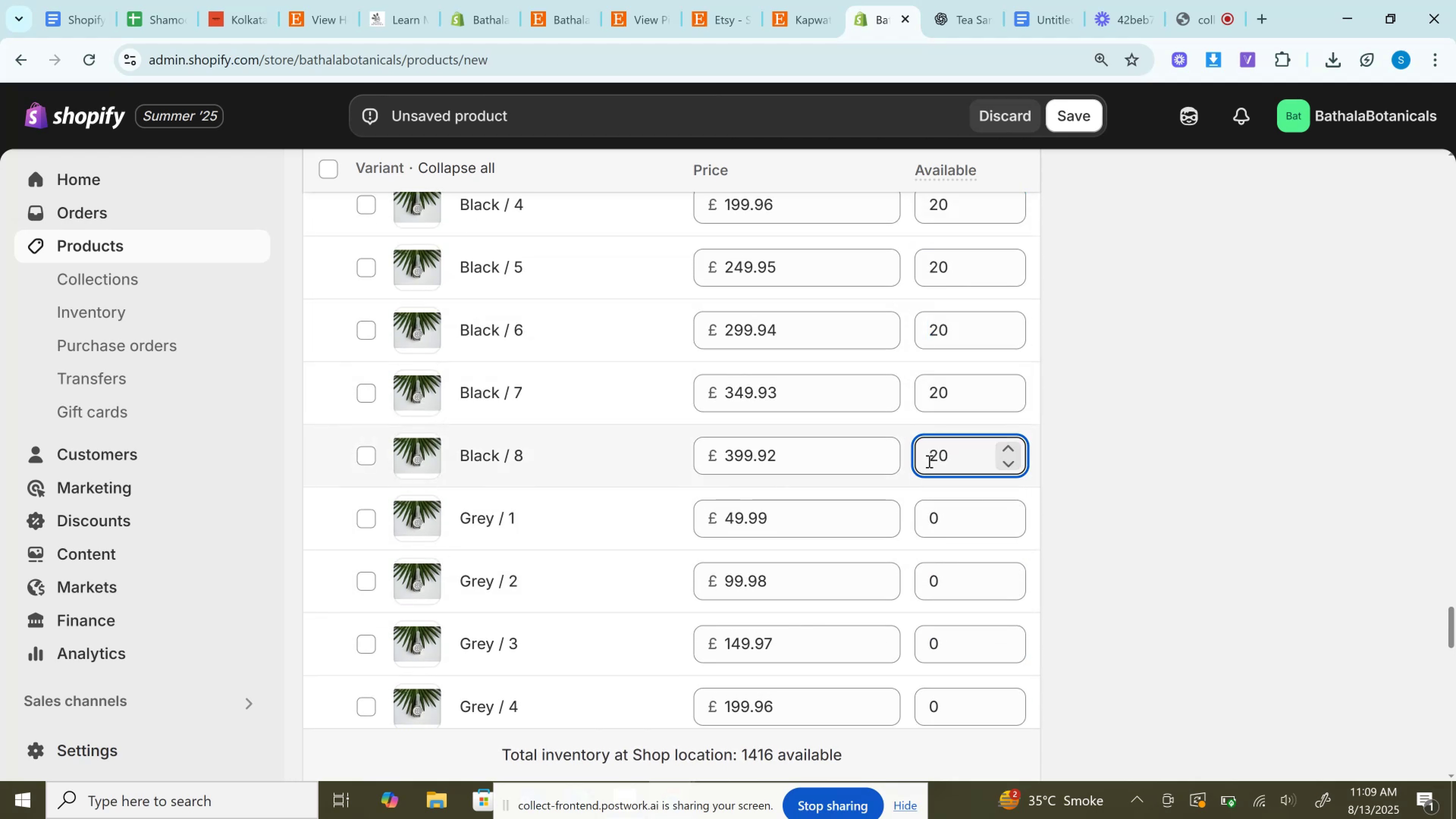 
scroll: coordinate [929, 460], scroll_direction: down, amount: 2.0
 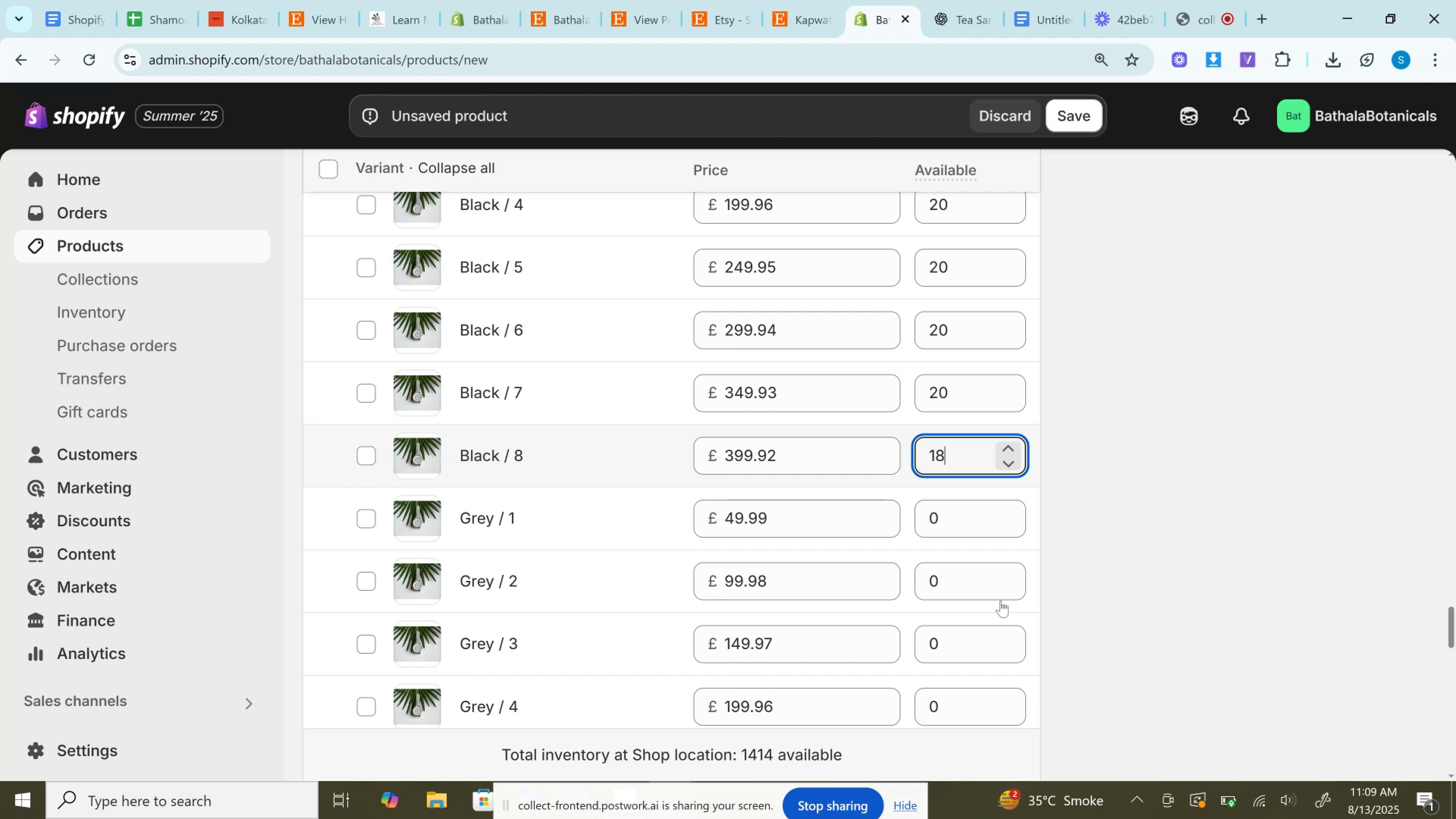 
left_click([971, 527])
 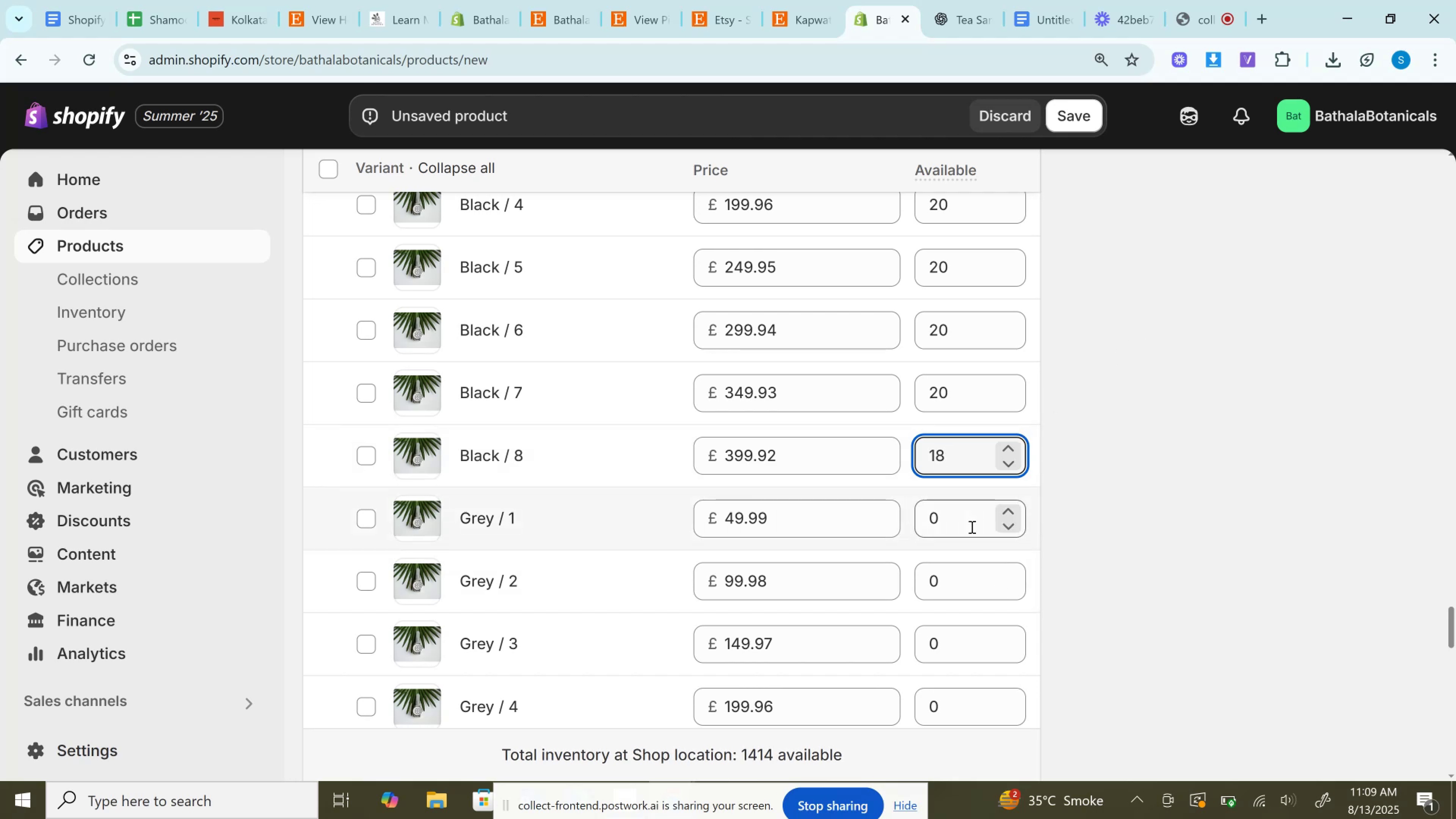 
key(Control+V)
 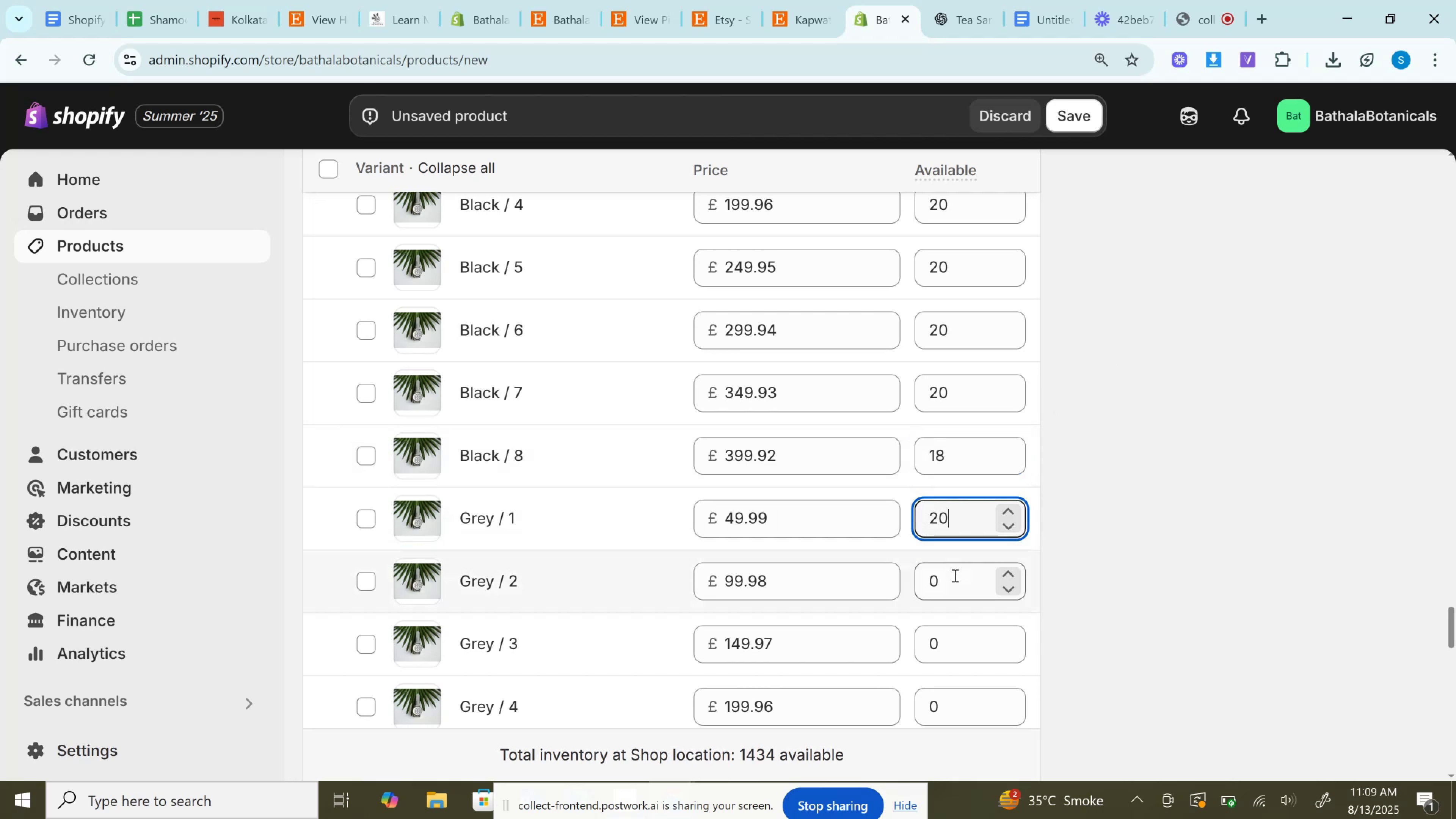 
left_click([954, 575])
 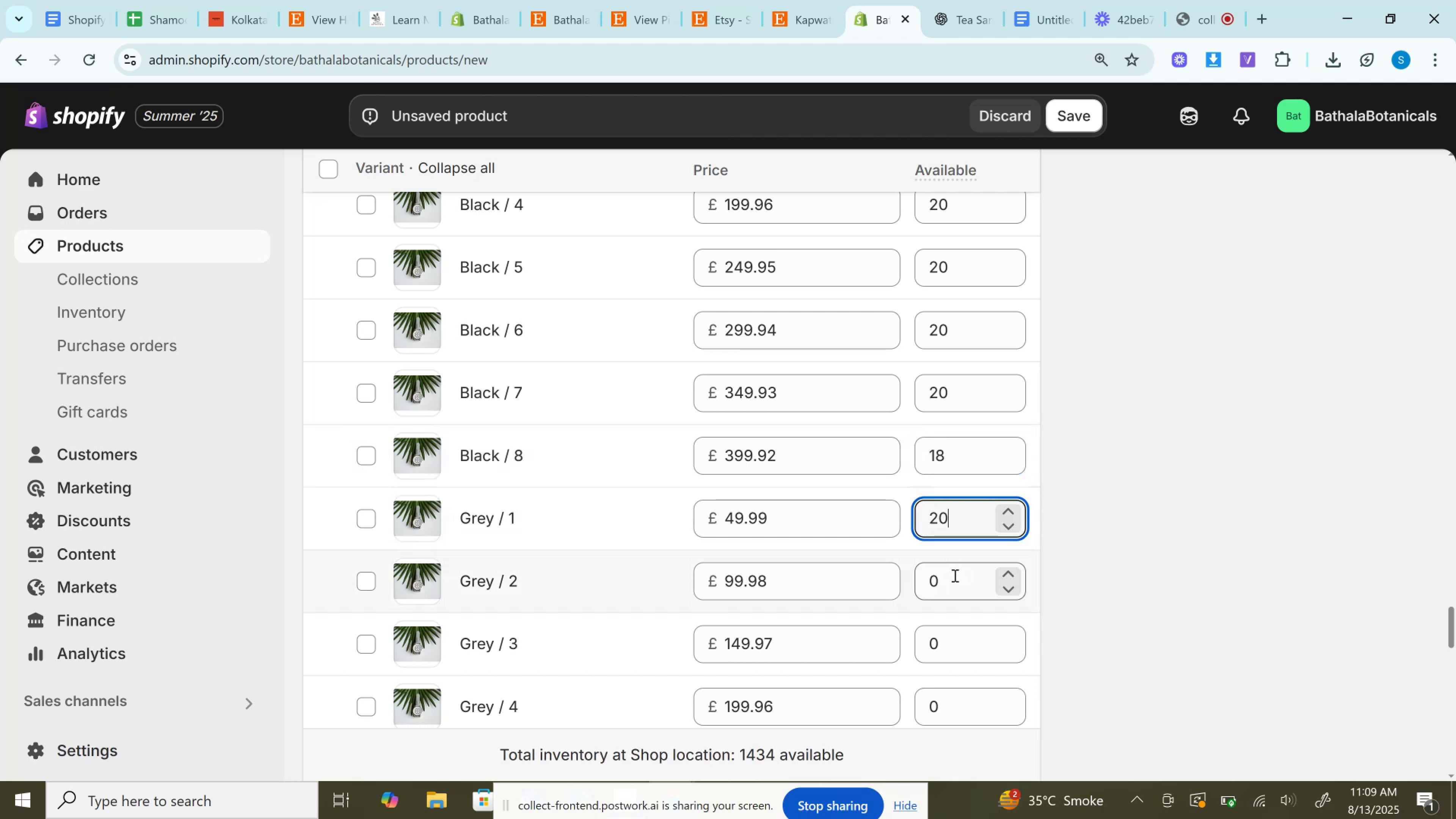 
key(Control+V)
 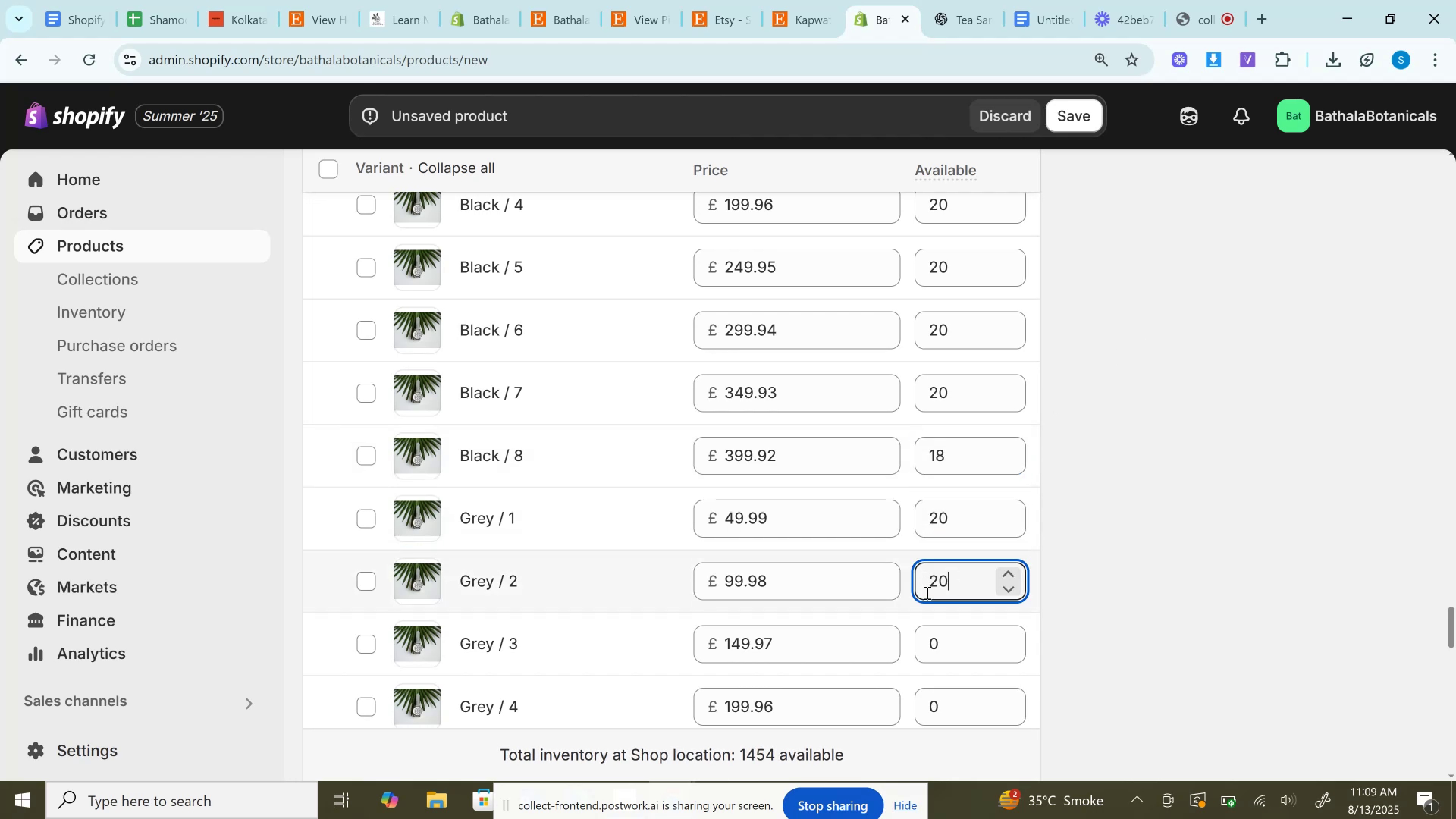 
left_click([915, 639])
 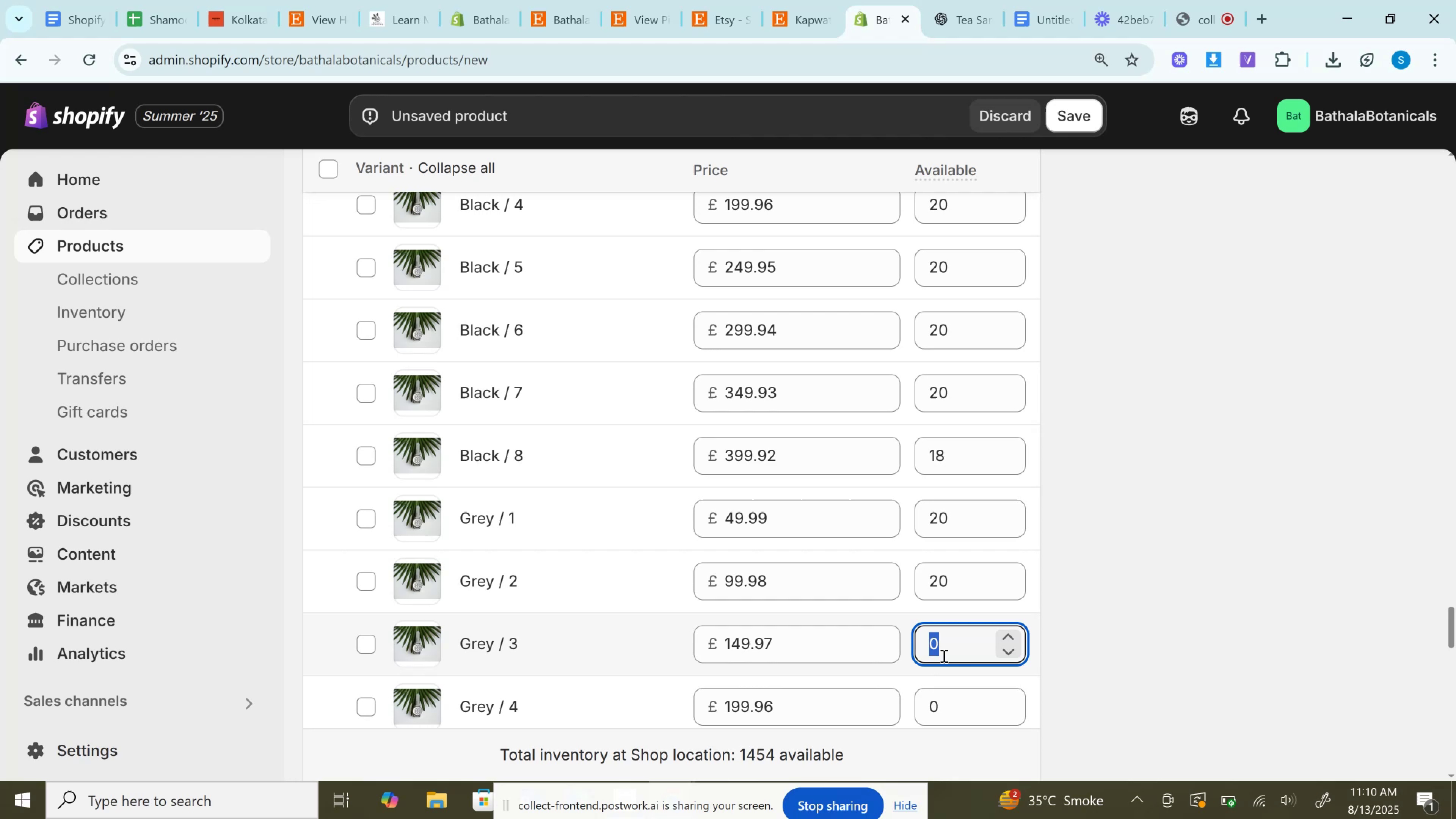 
key(Control+V)
 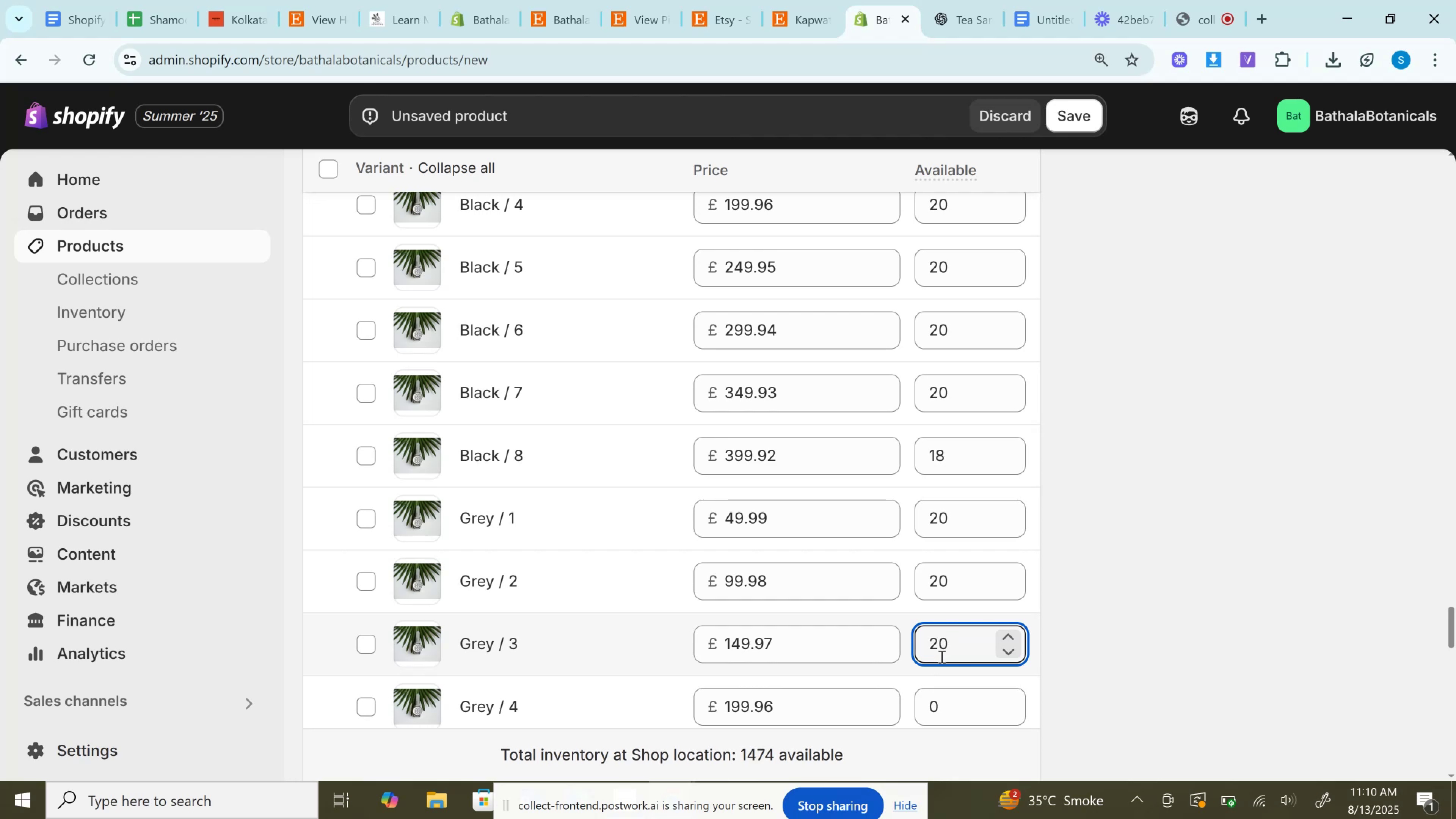 
wait(7.74)
 